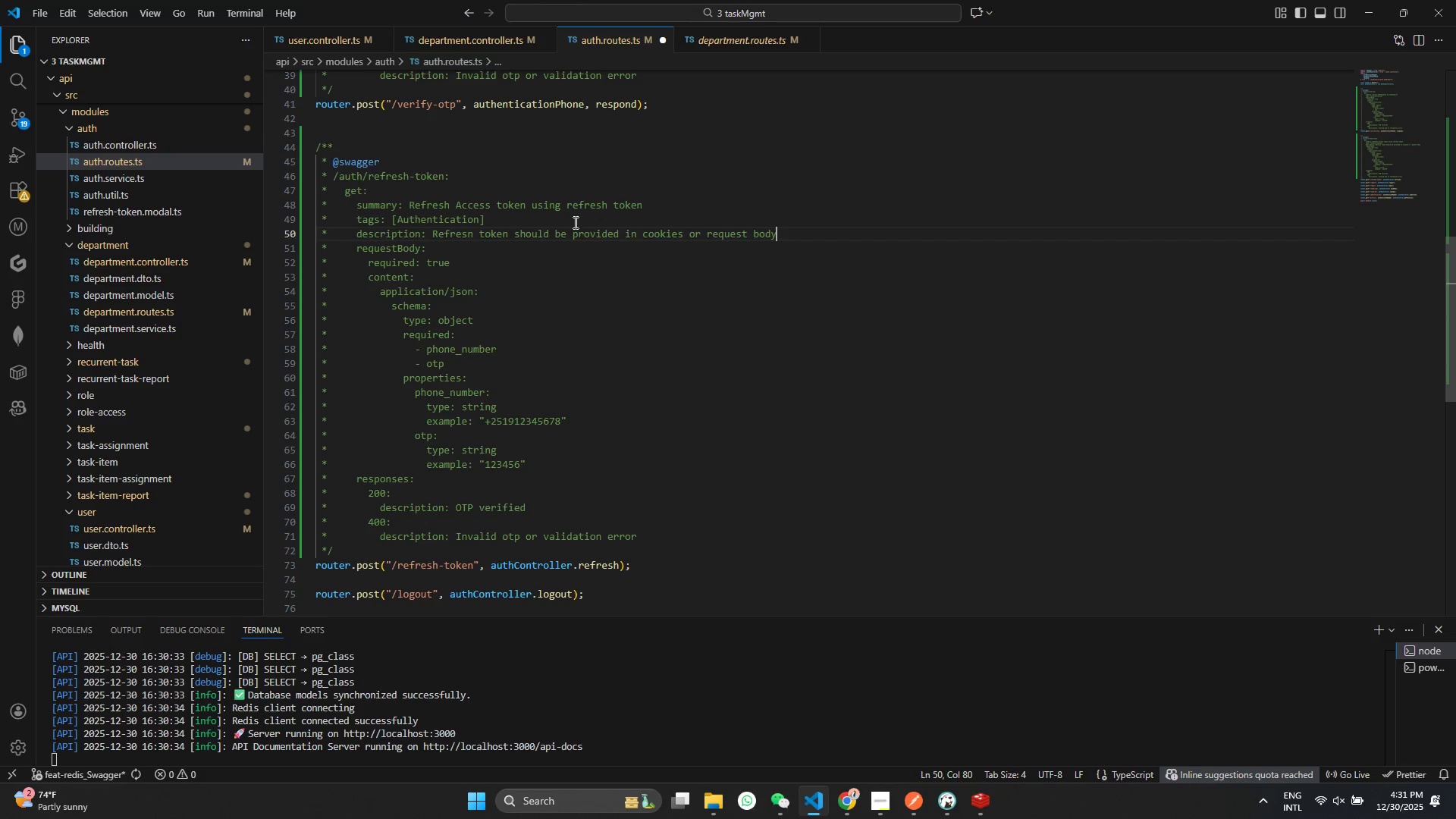 
key(Control+ControlLeft)
 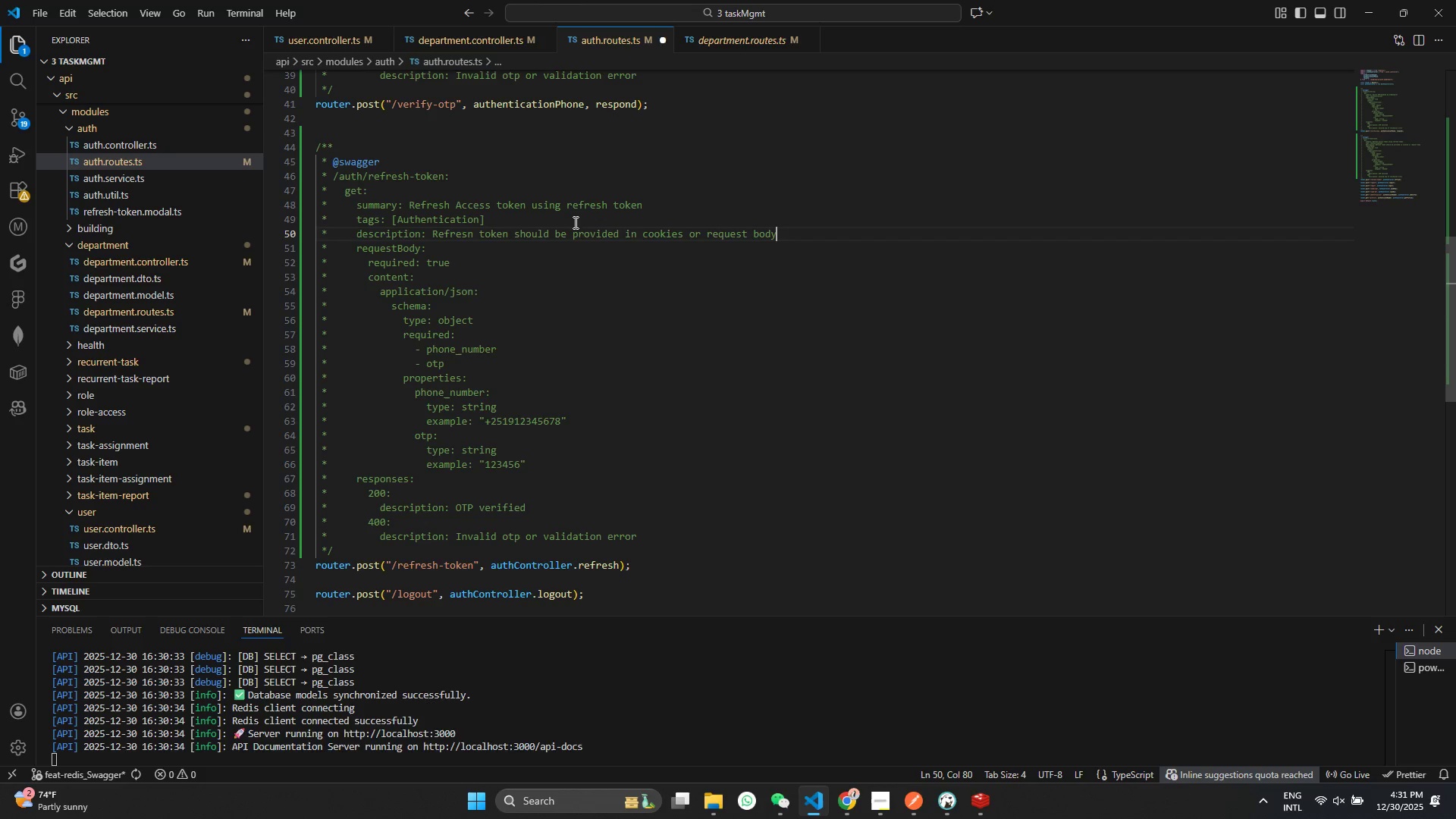 
key(Control+S)
 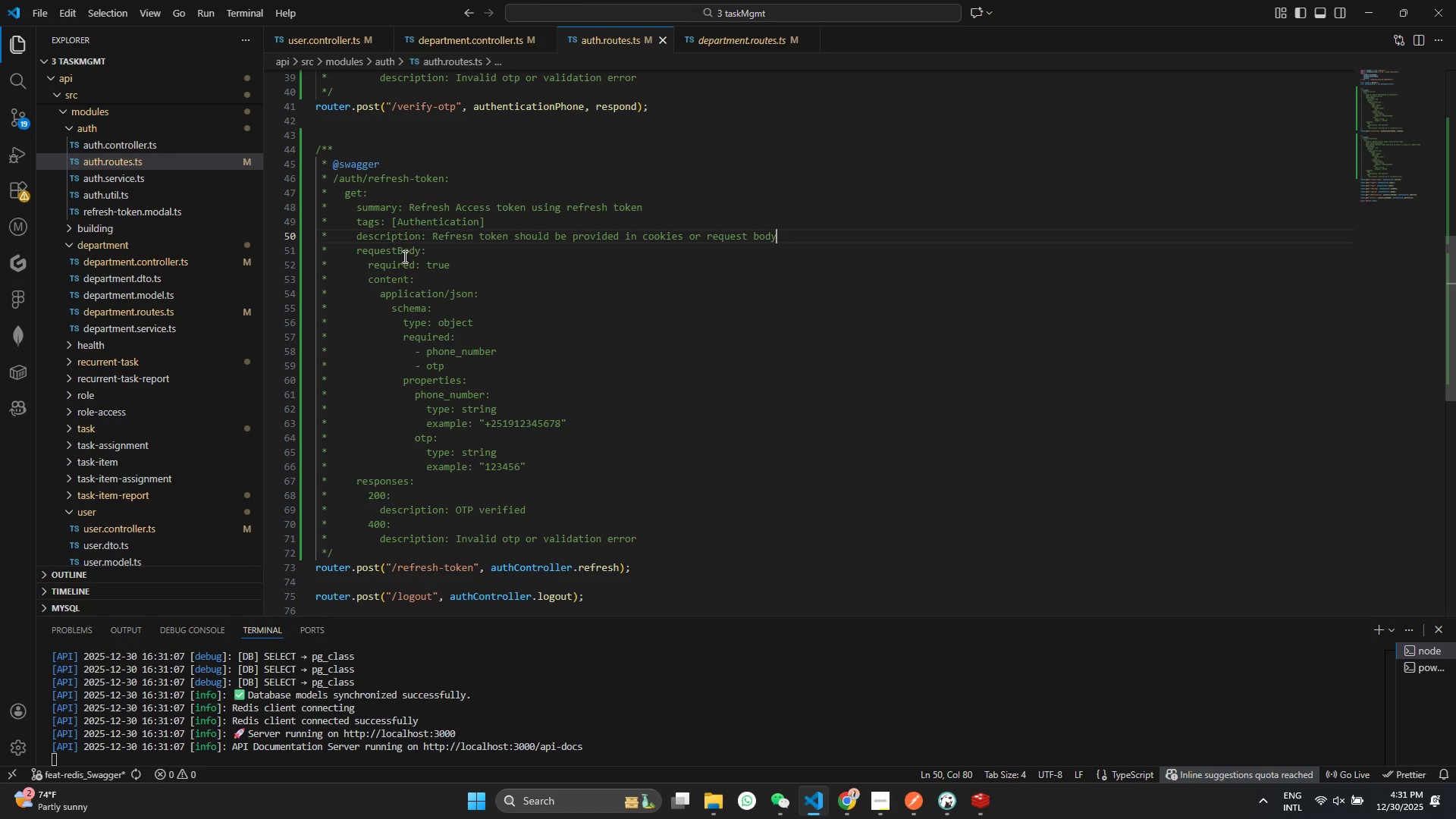 
wait(5.2)
 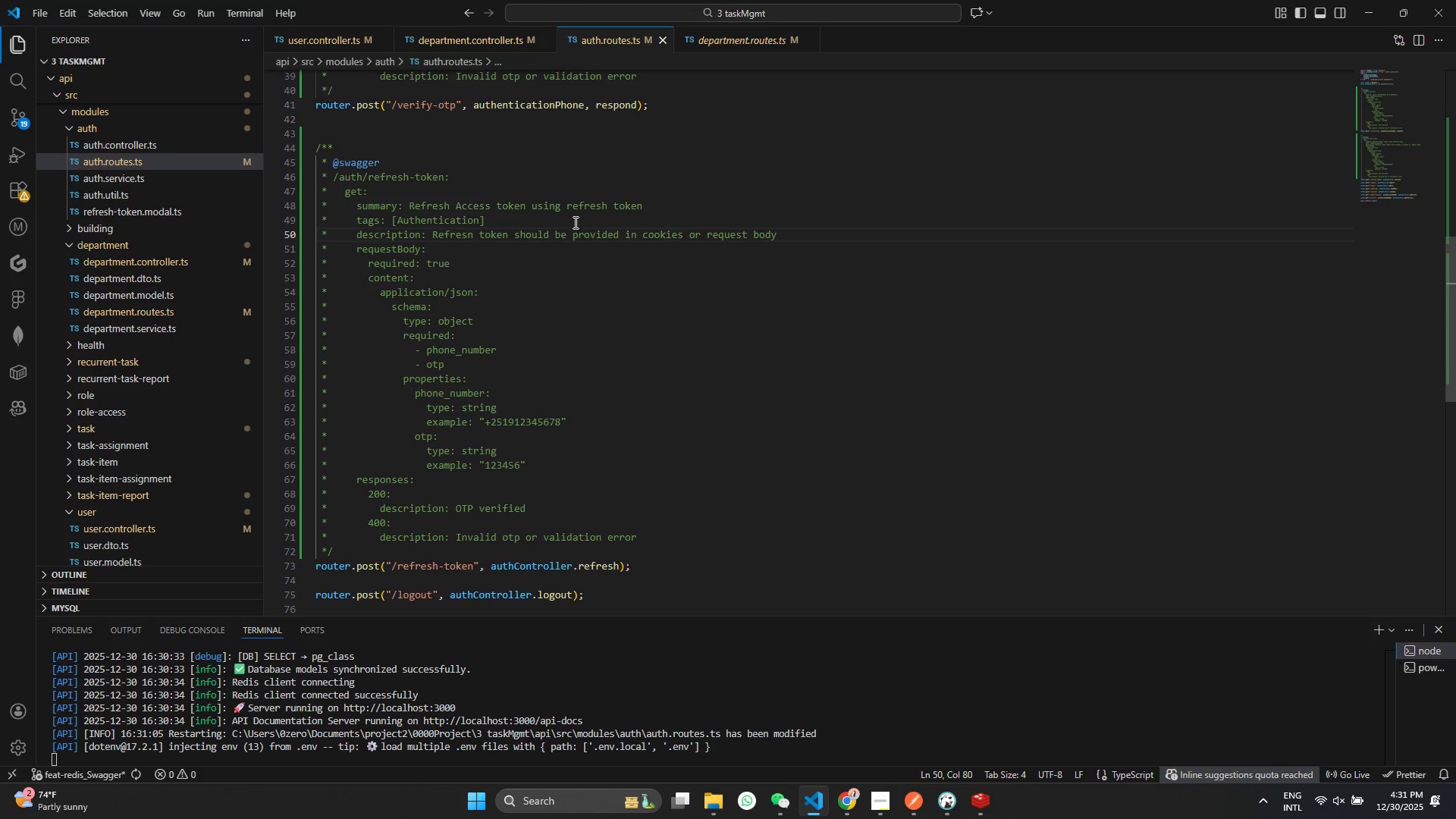 
double_click([440, 265])
 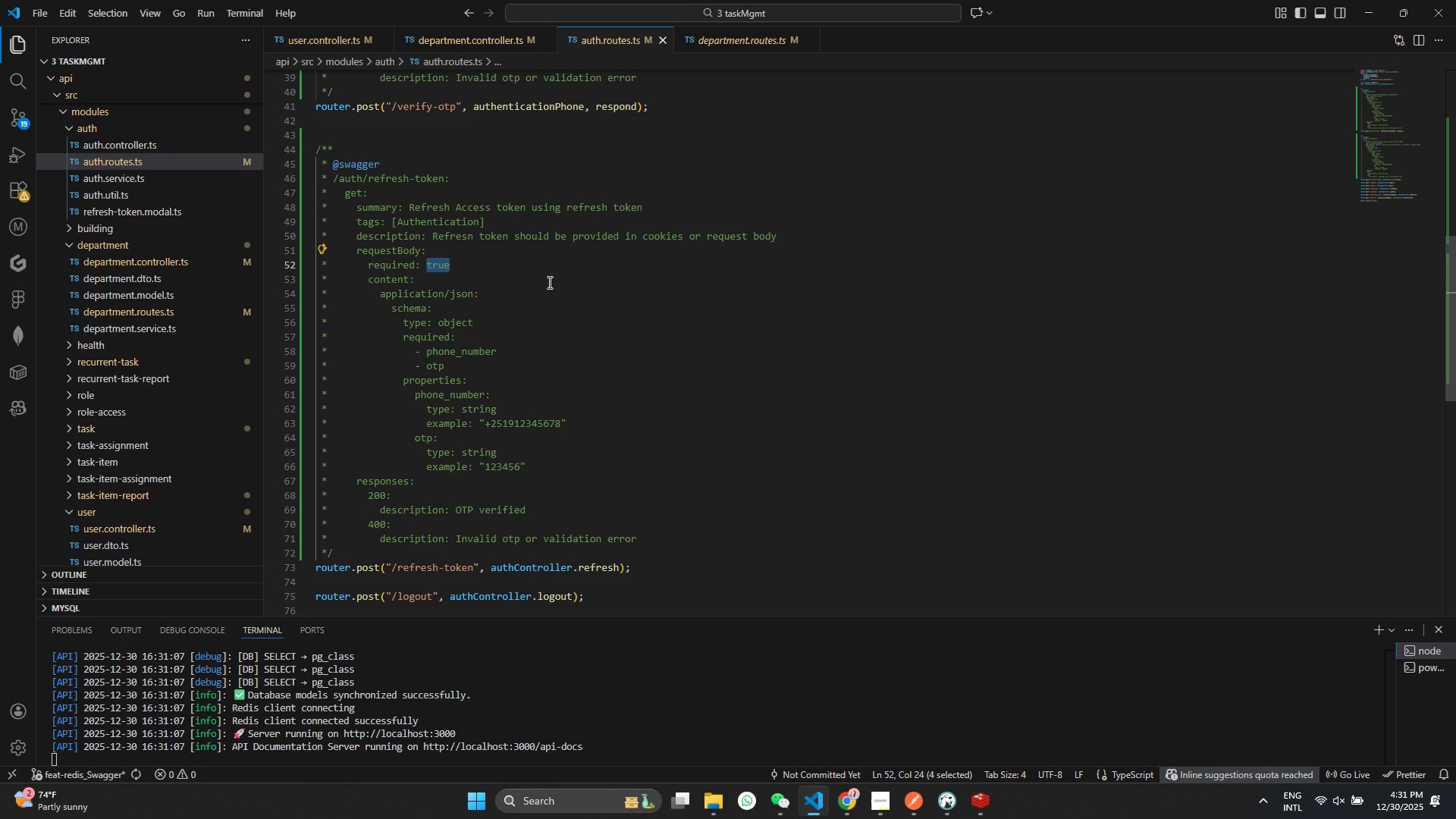 
type(false)
 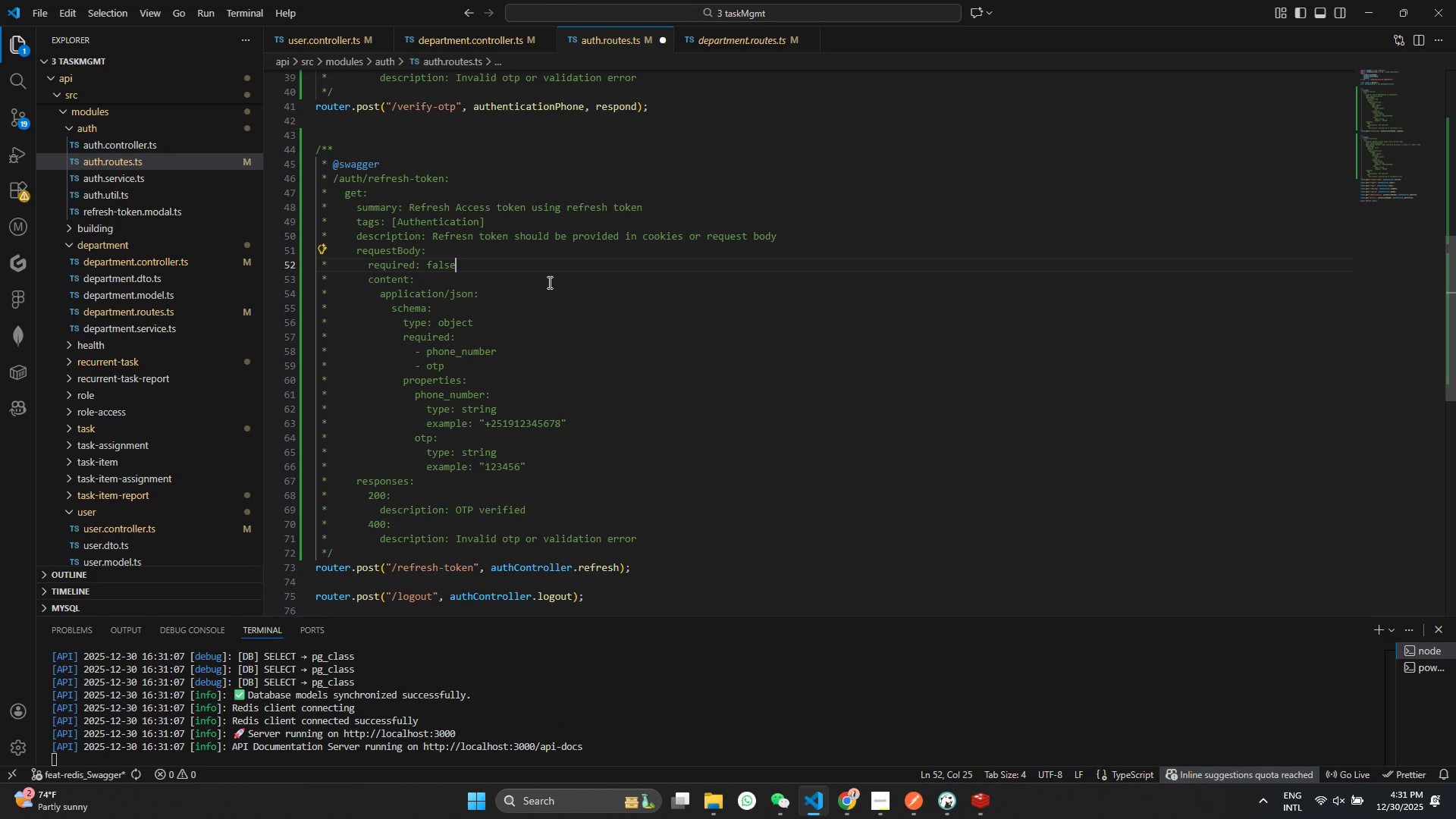 
key(Control+ControlLeft)
 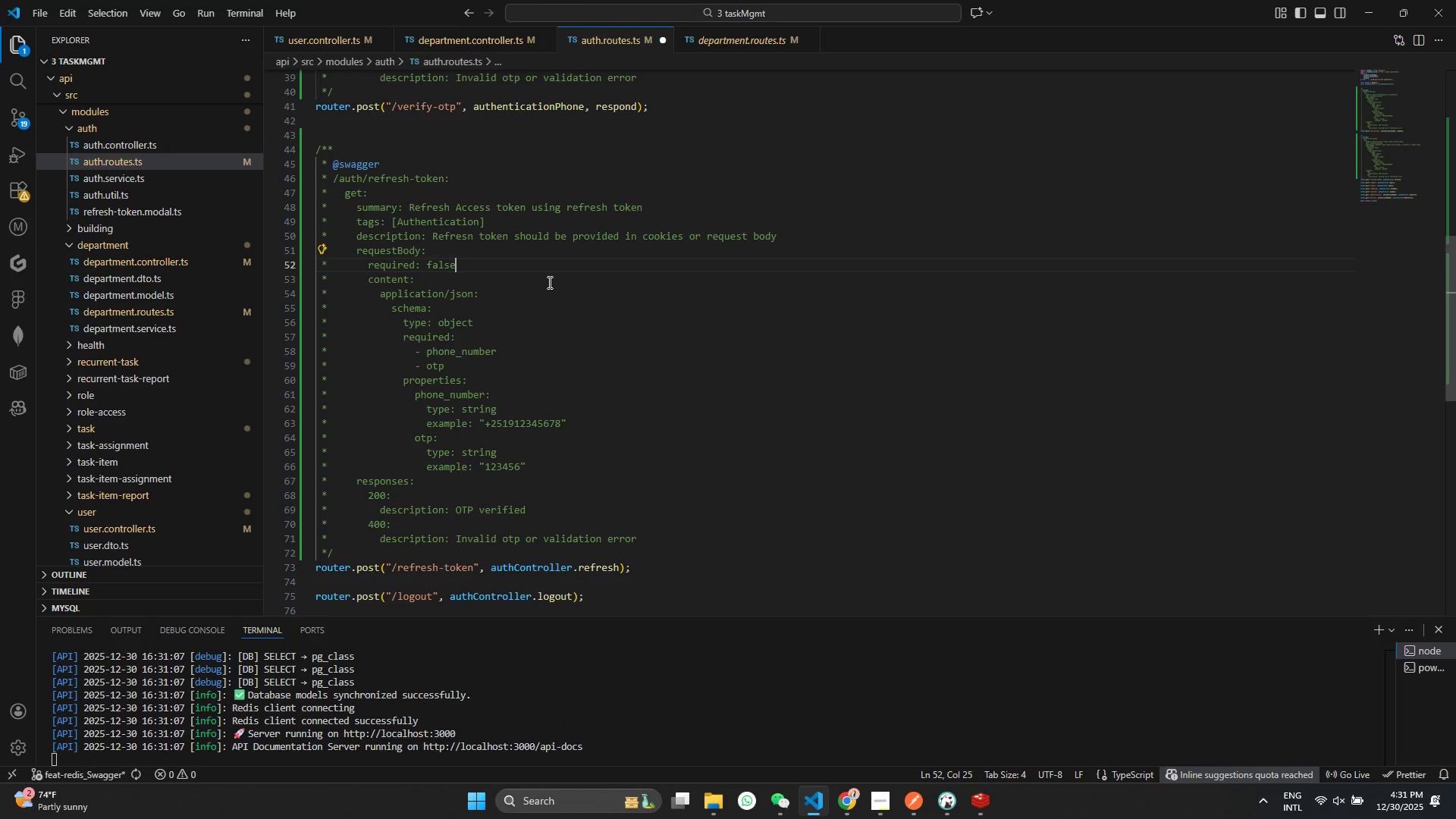 
key(Control+S)
 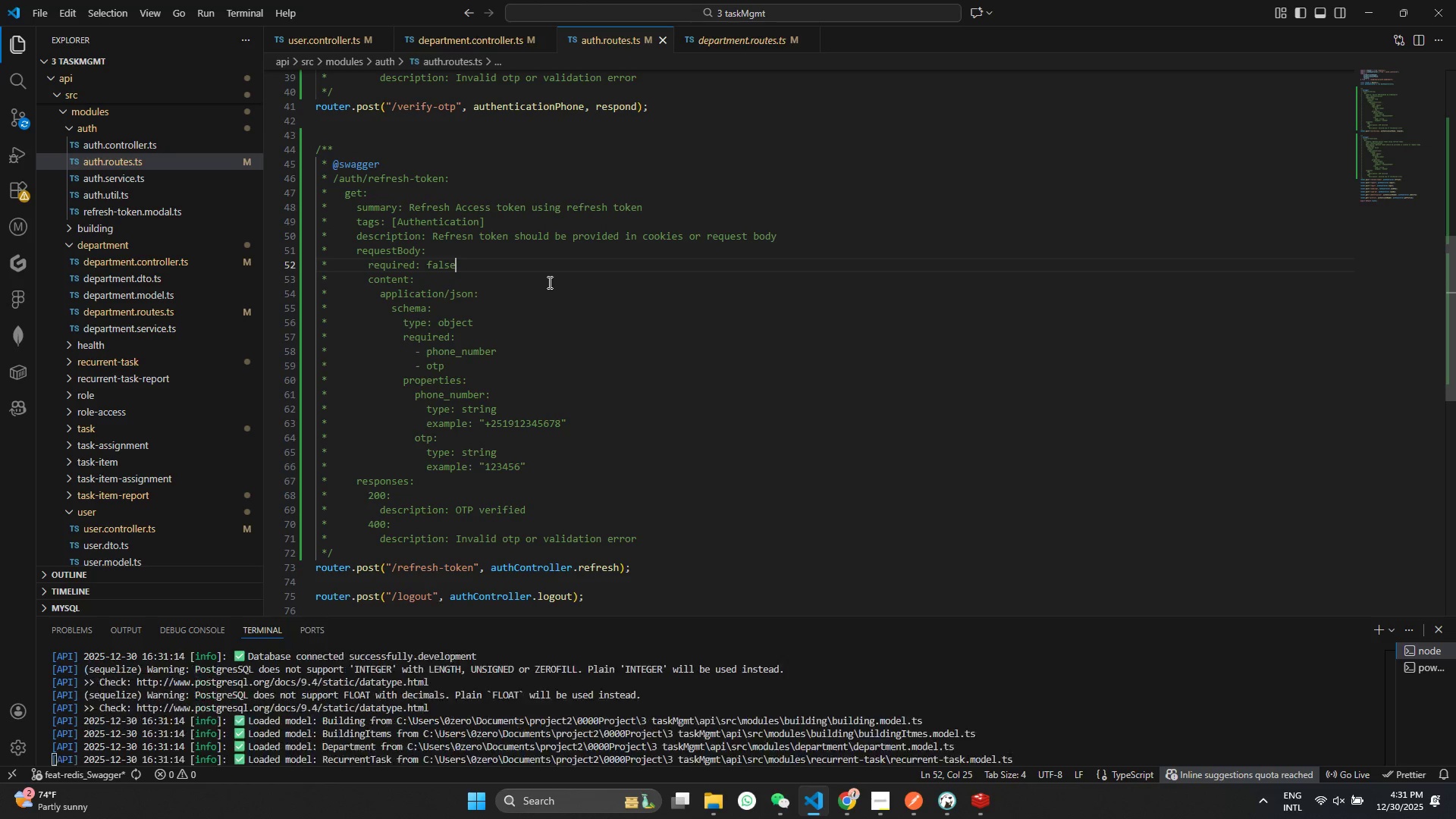 
left_click([474, 332])
 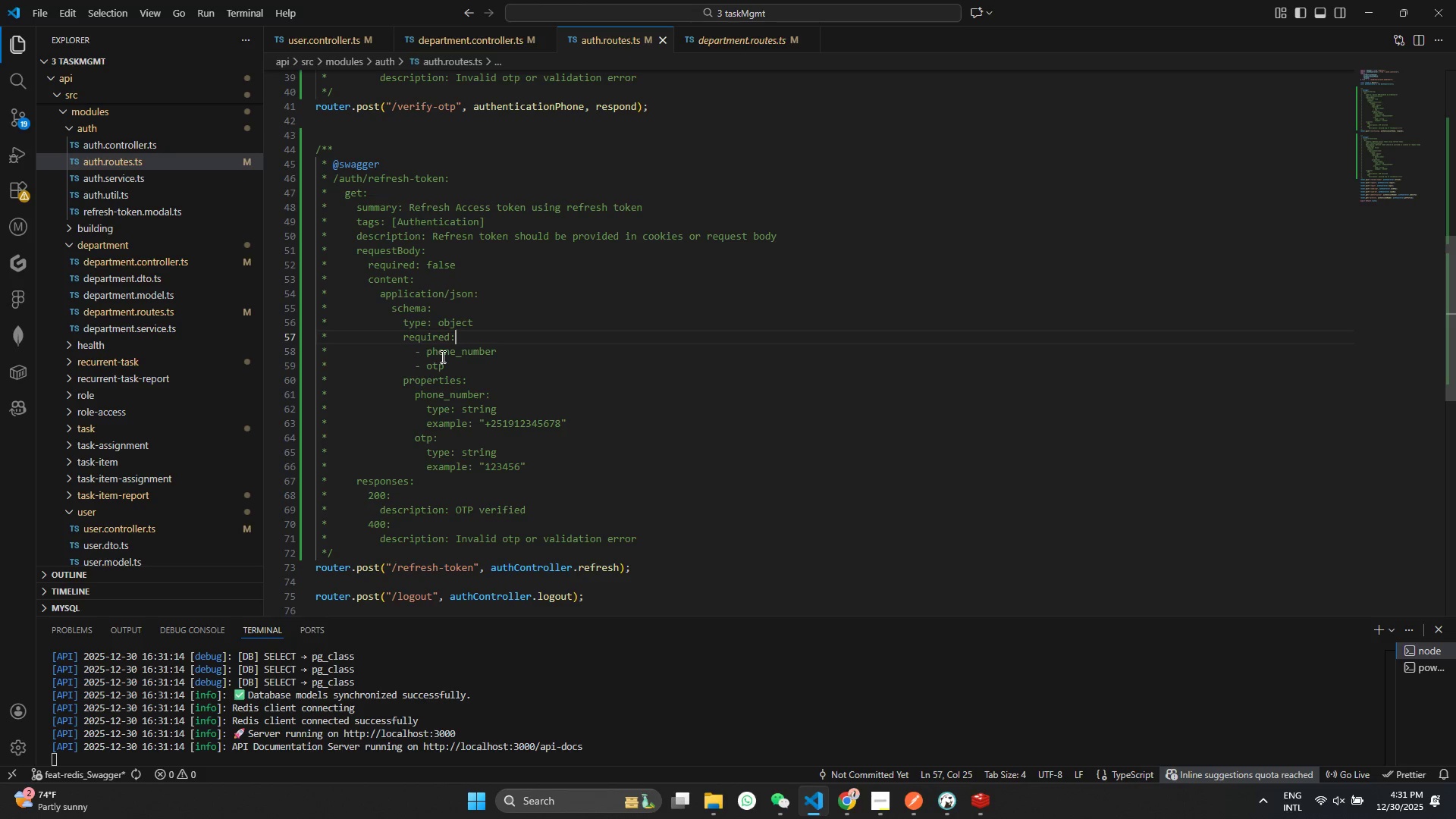 
wait(5.38)
 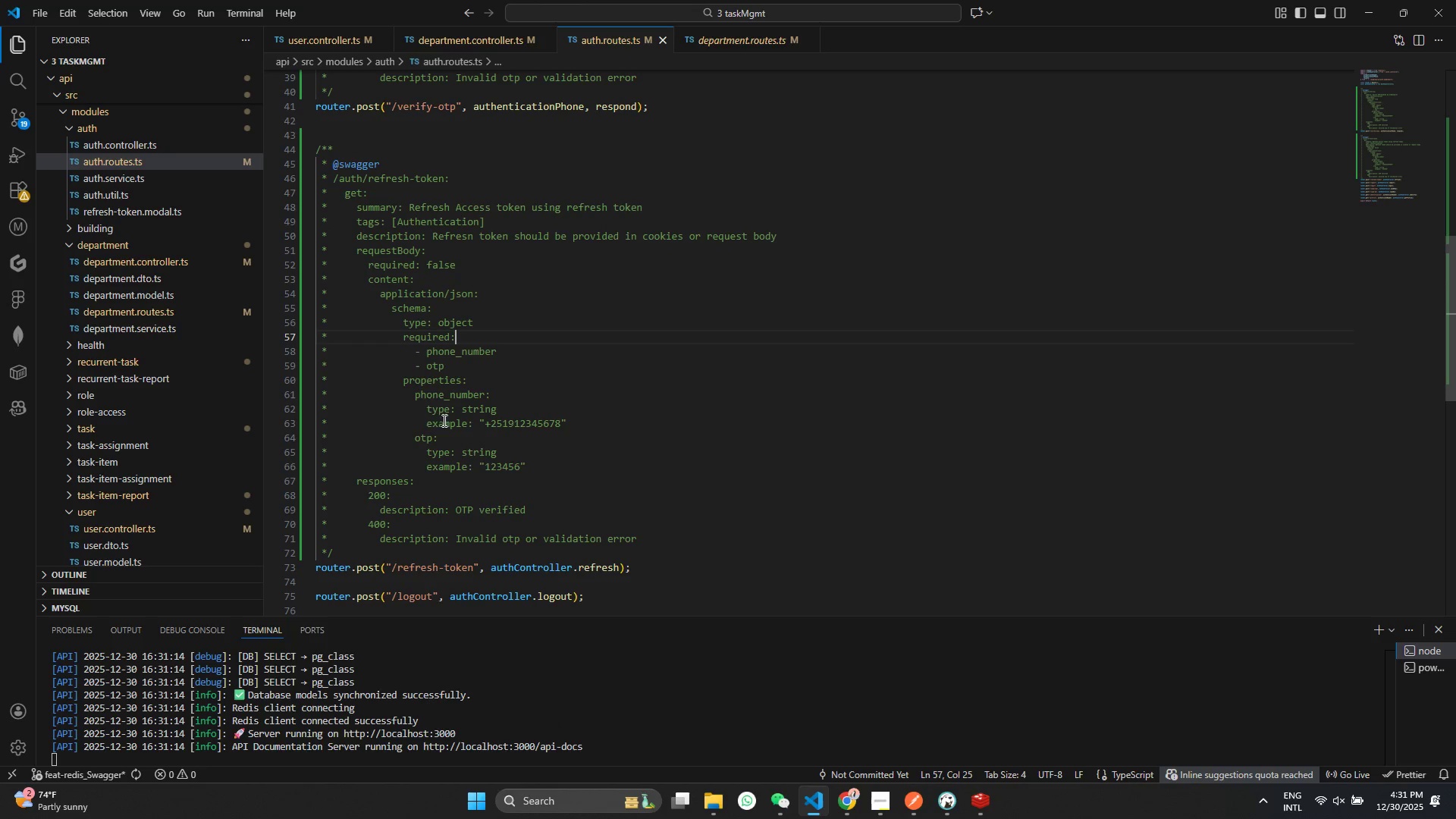 
left_click_drag(start_coordinate=[475, 369], to_coordinate=[269, 332])
 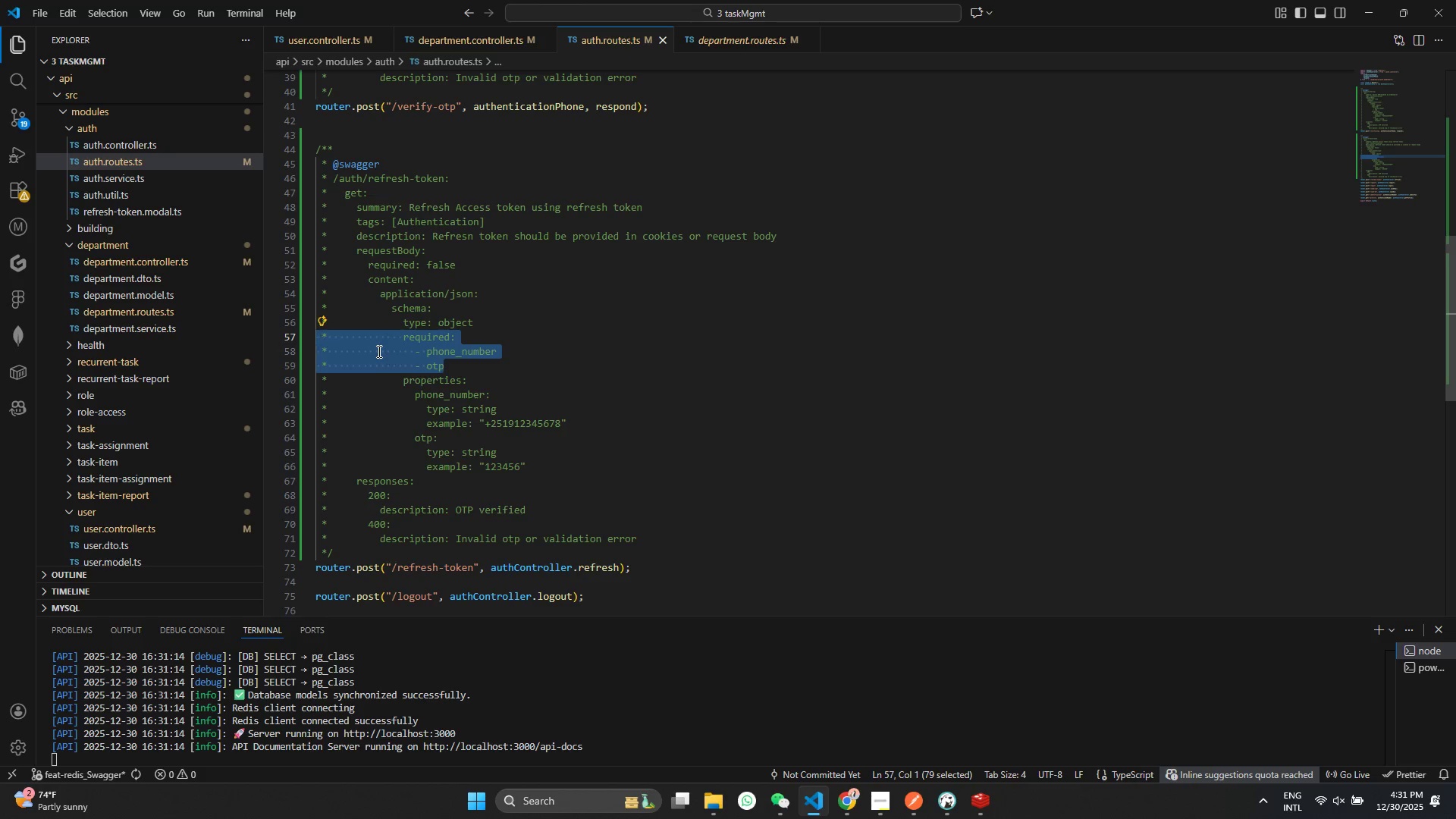 
key(Backspace)
 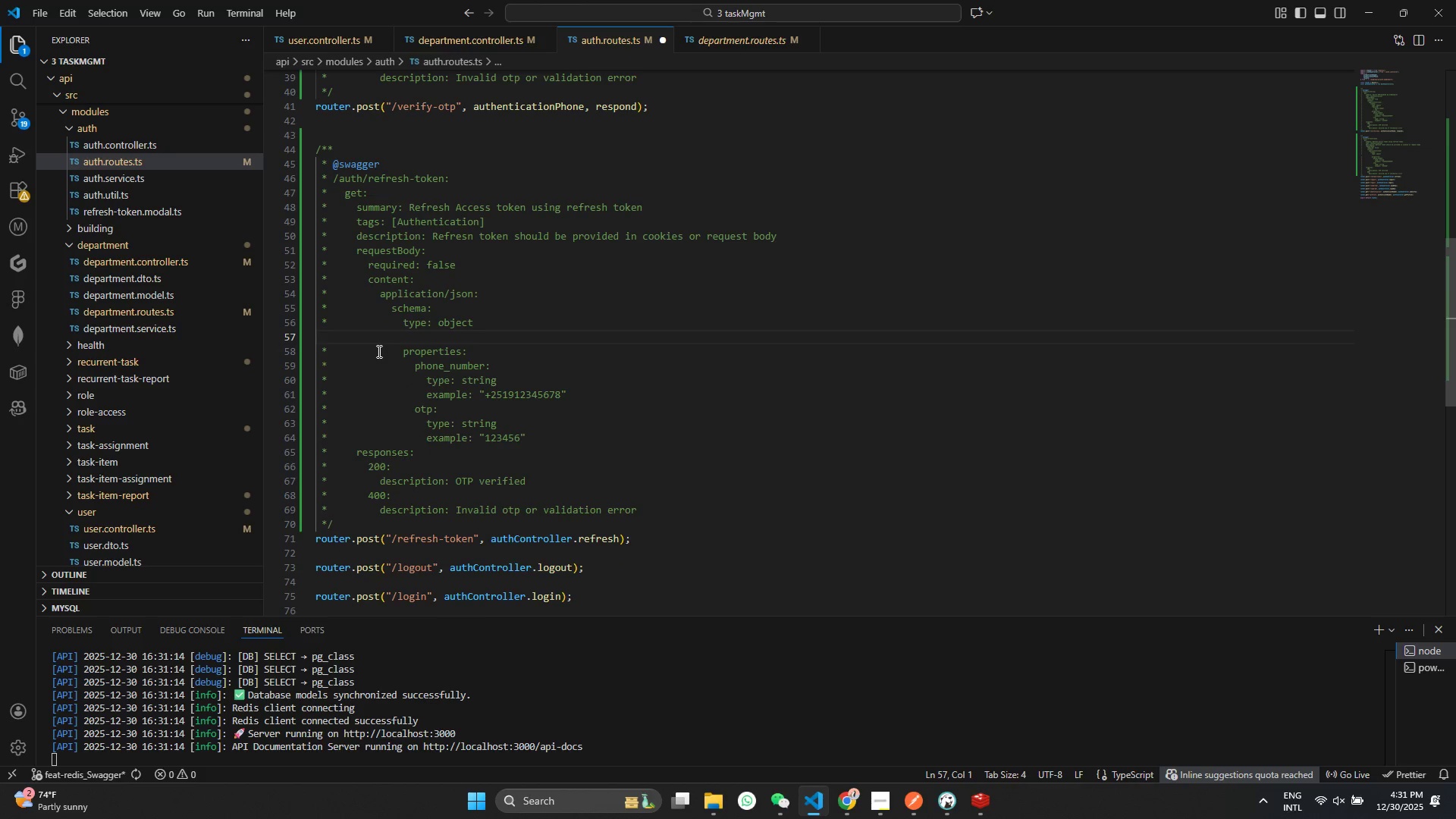 
key(Backspace)
 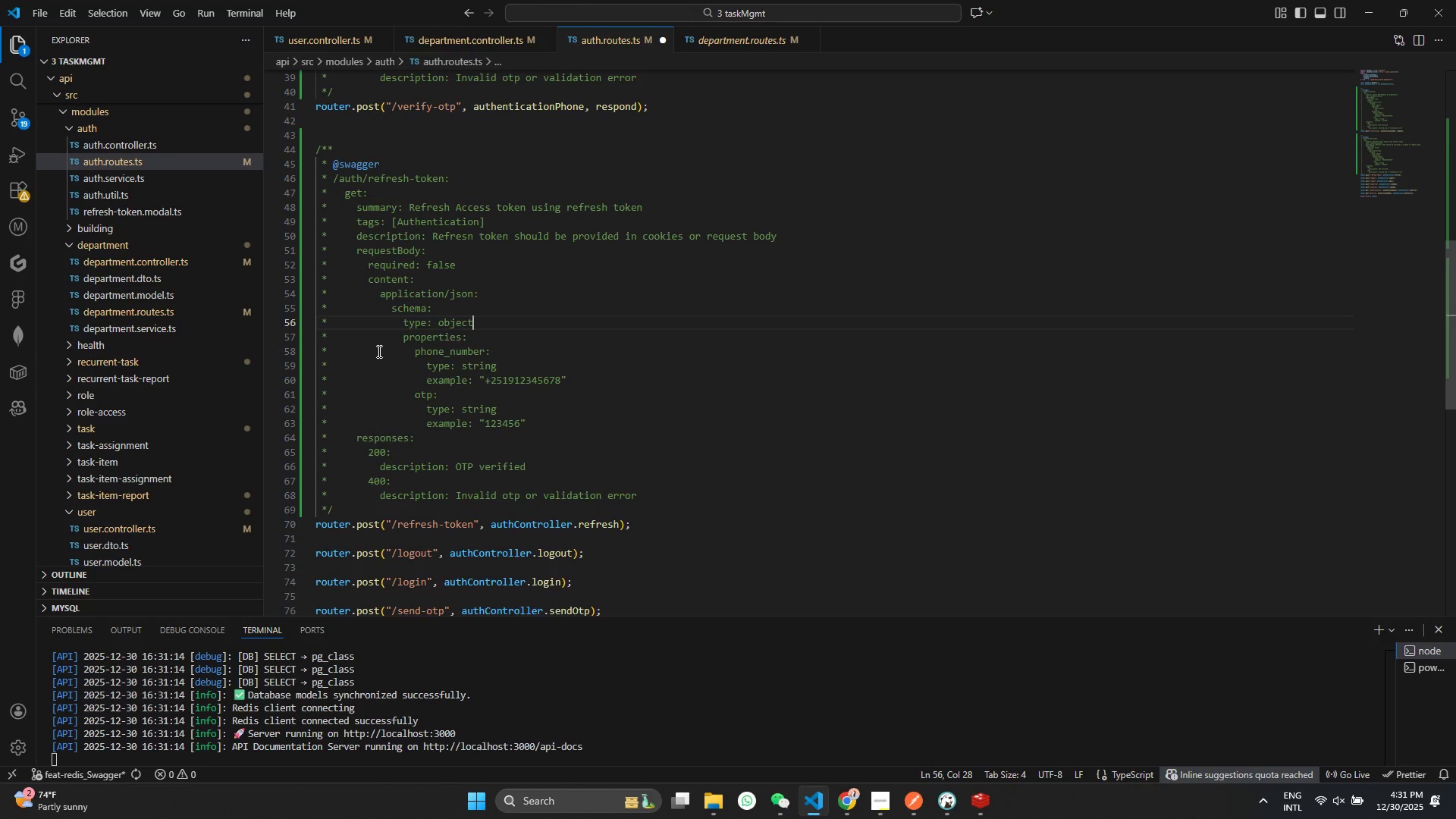 
key(Control+ControlLeft)
 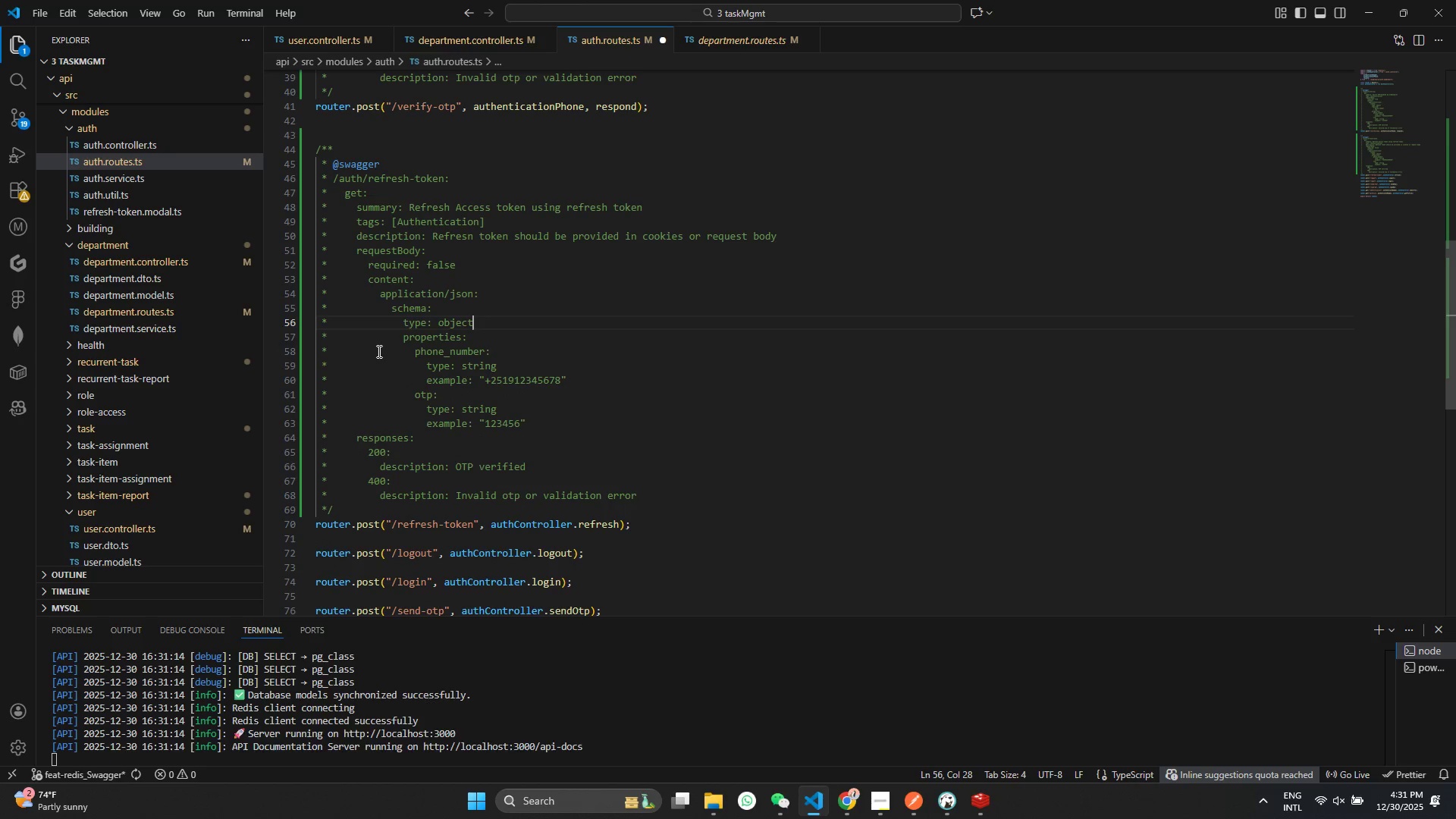 
key(Control+S)
 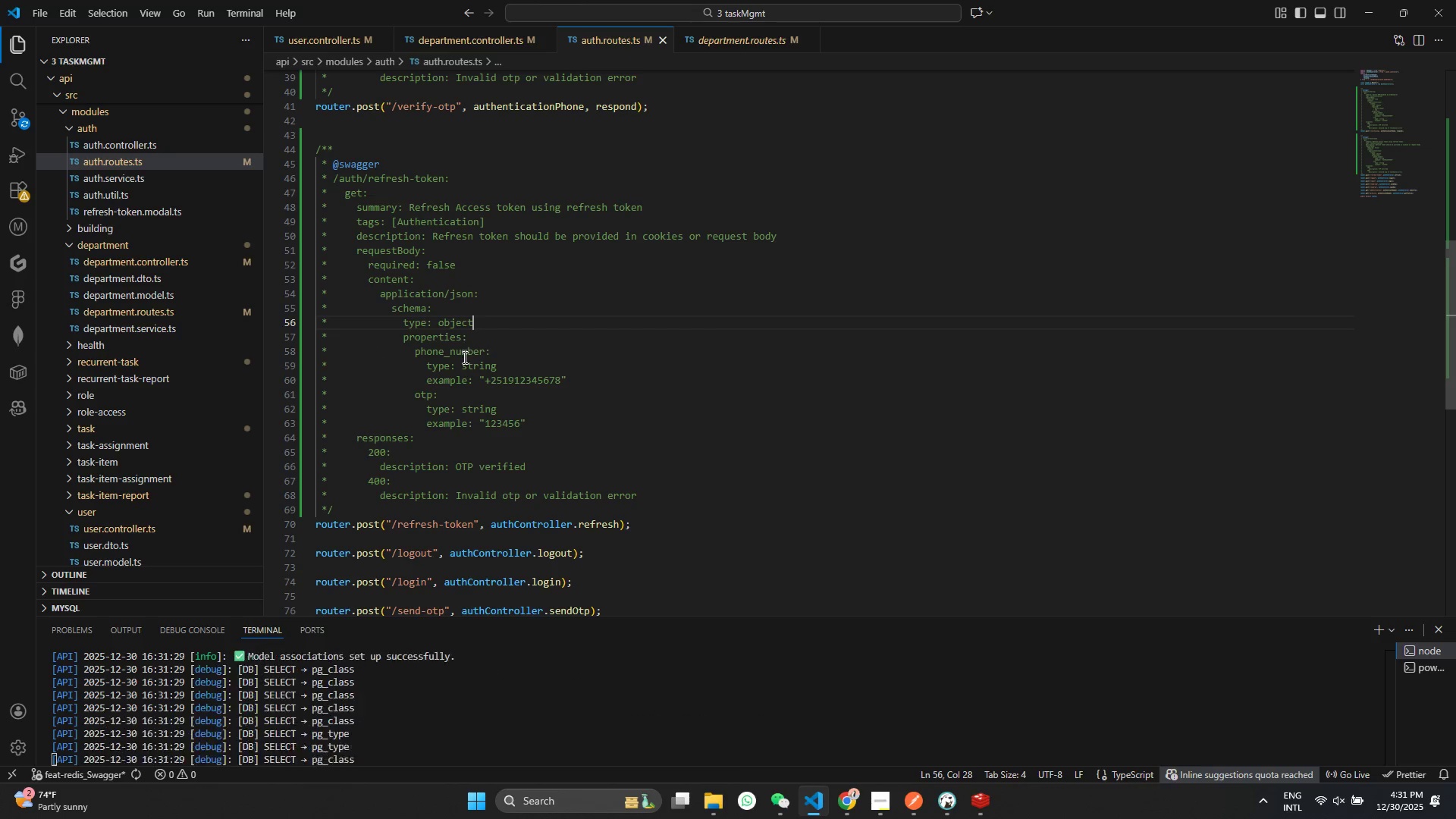 
double_click([460, 352])
 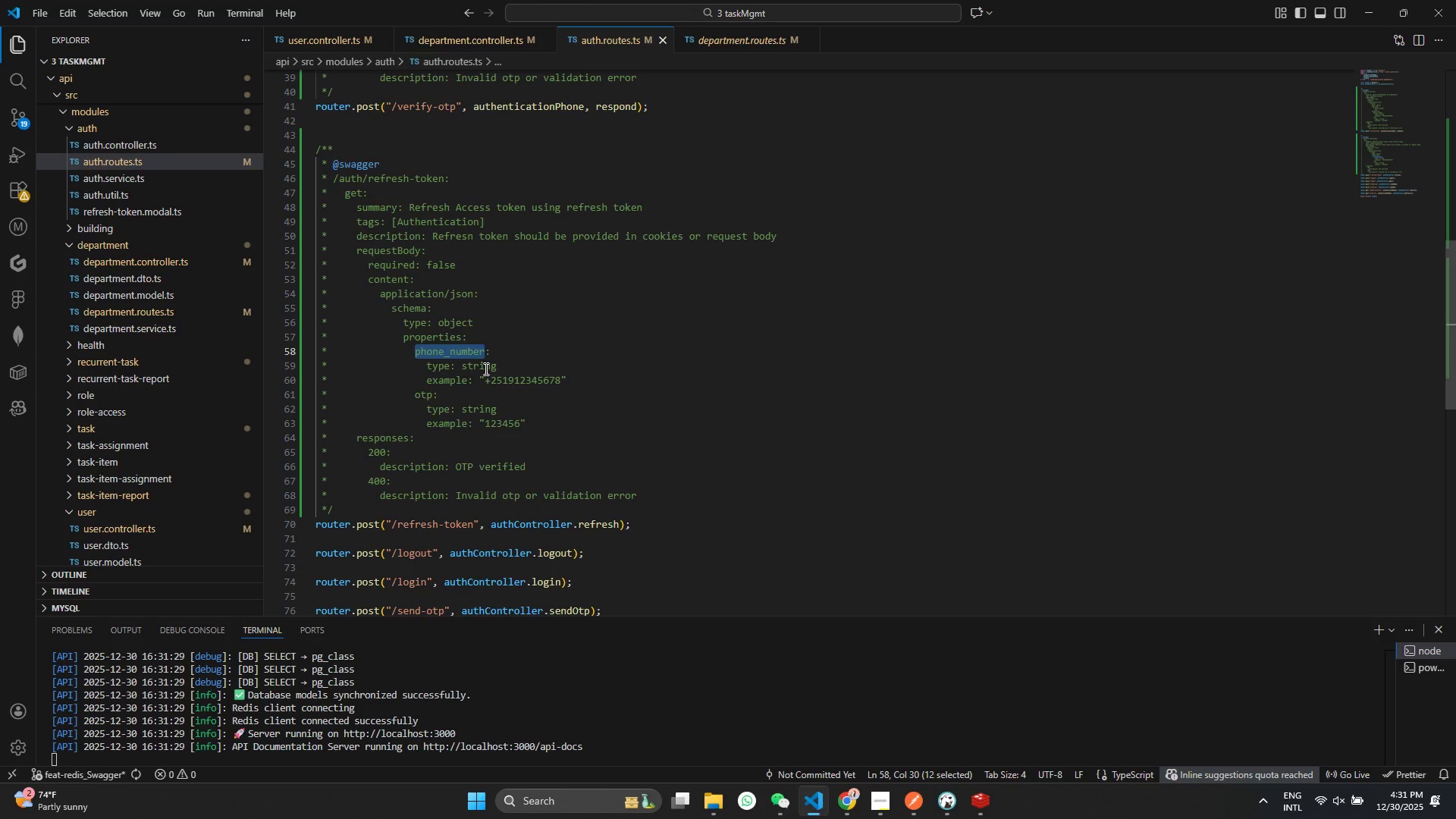 
type(refresh_token)
 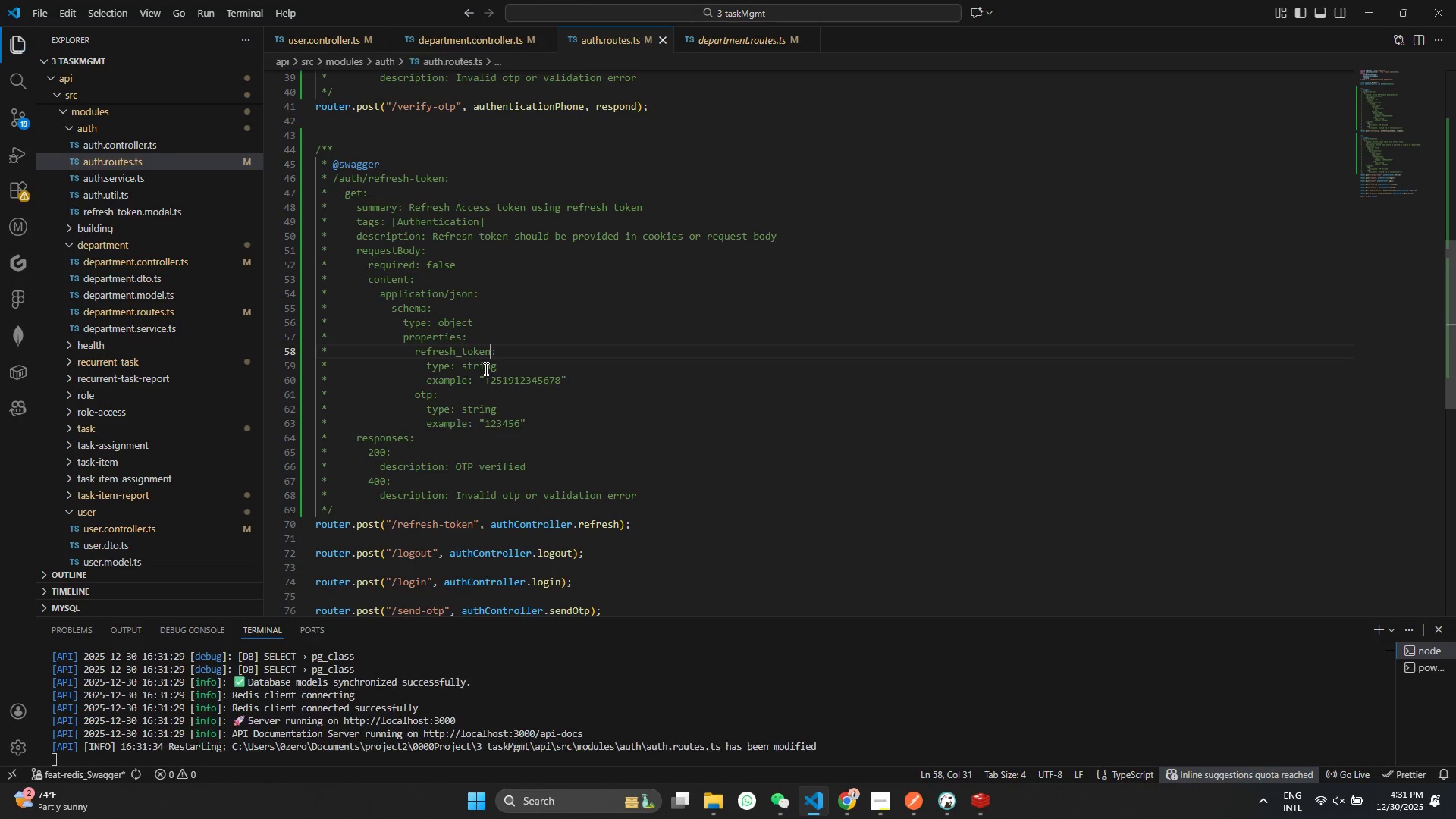 
 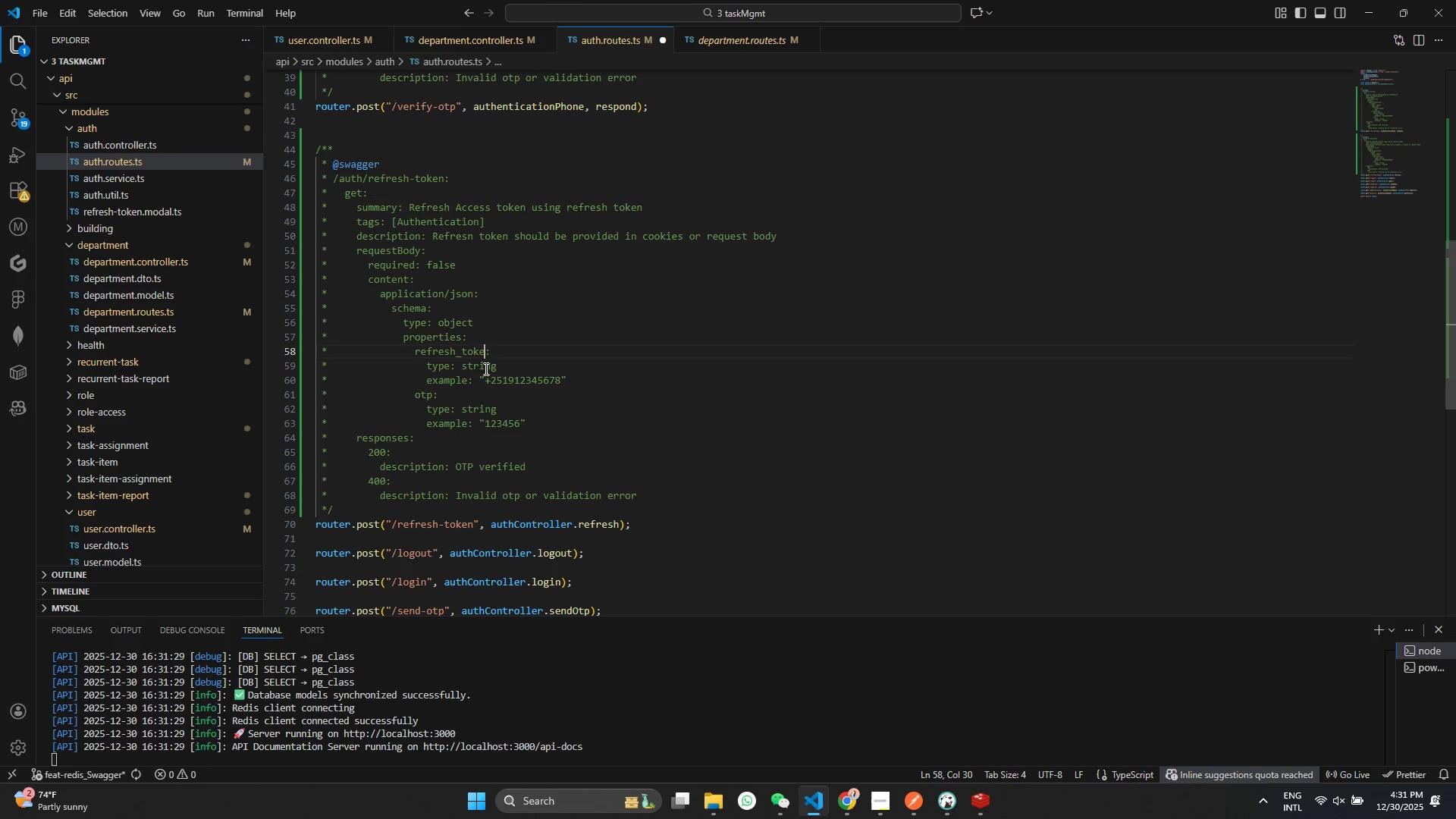 
key(Control+ControlLeft)
 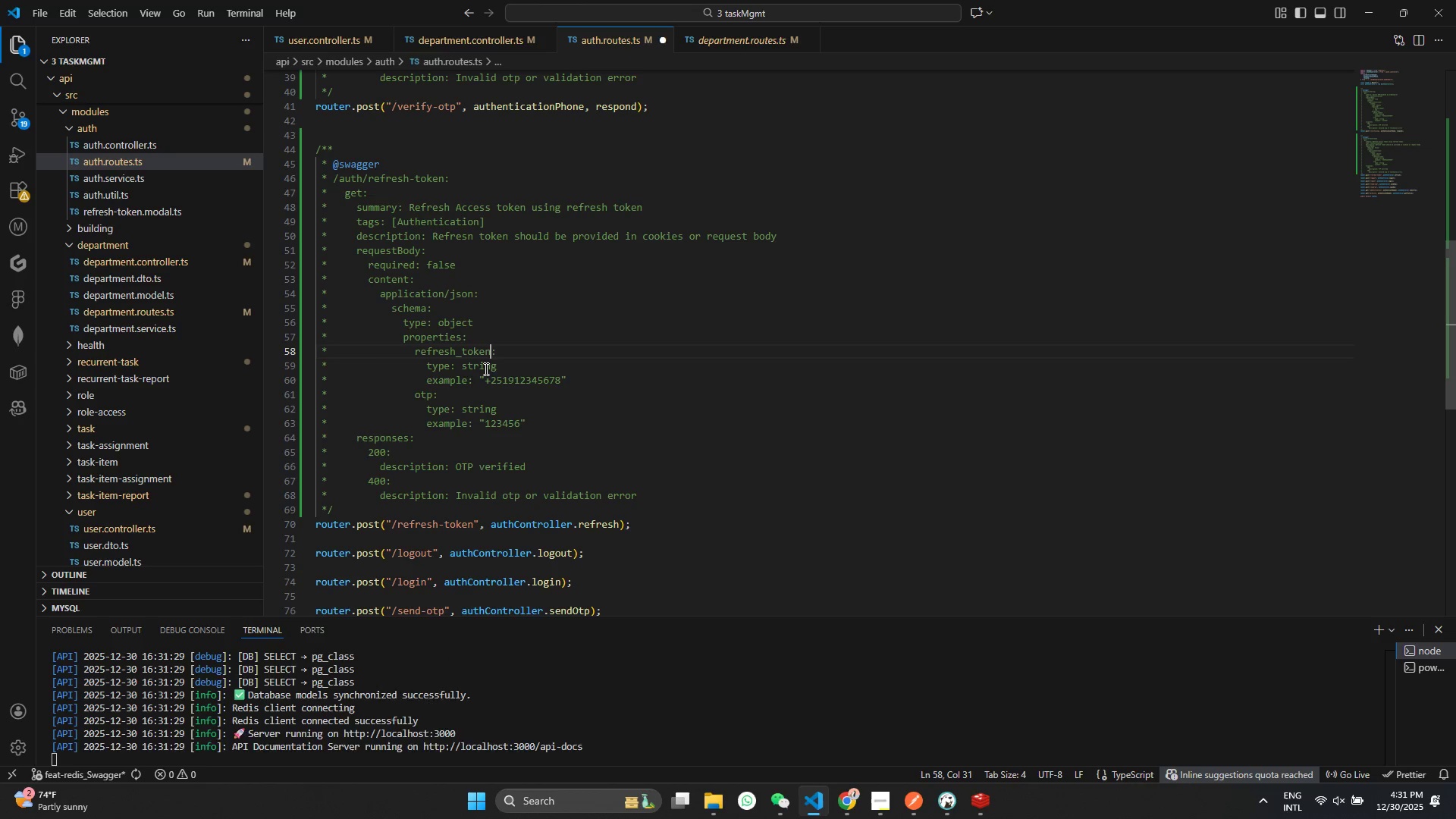 
key(Control+S)
 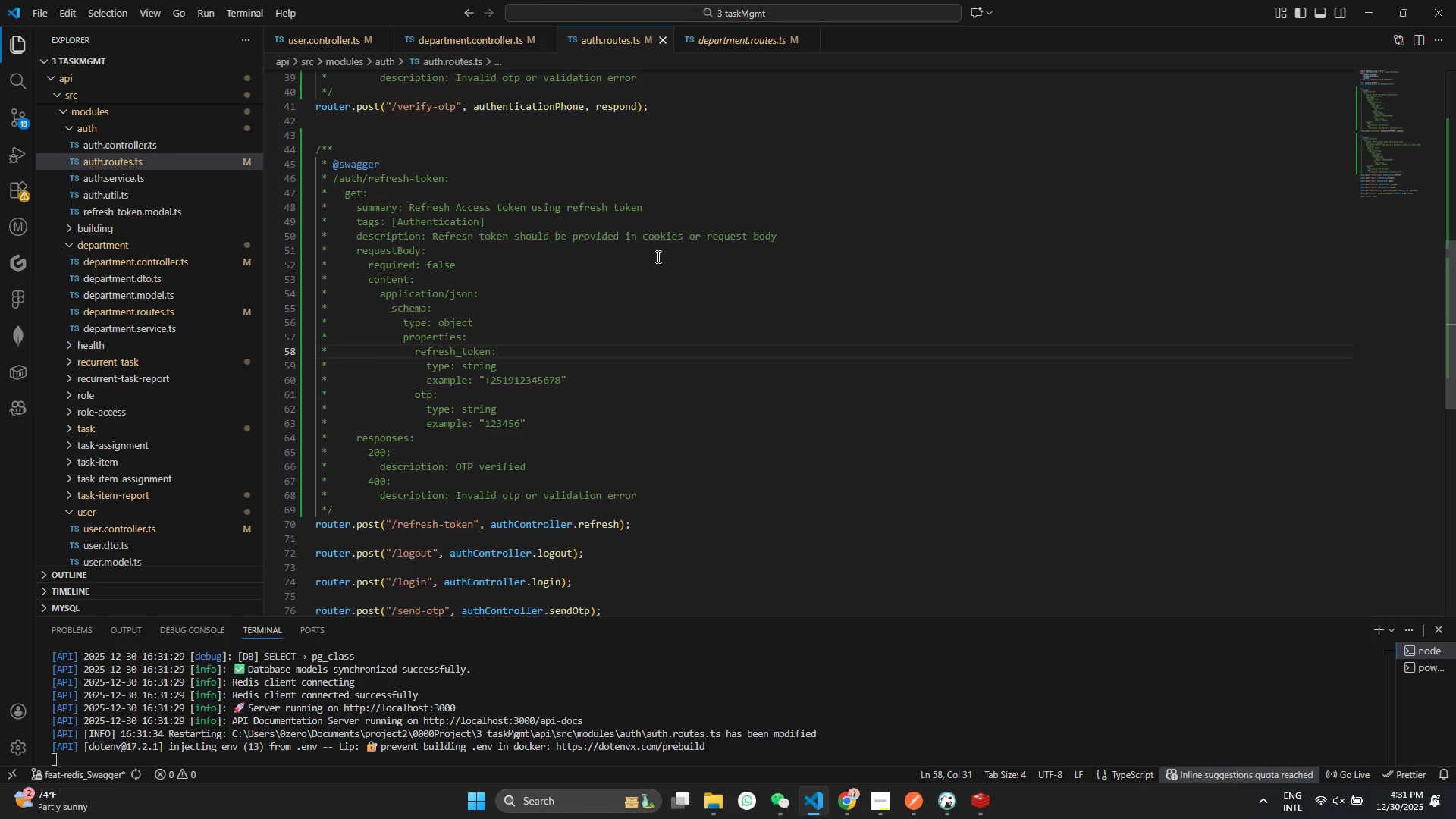 
scroll: coordinate [657, 256], scroll_direction: down, amount: 2.0
 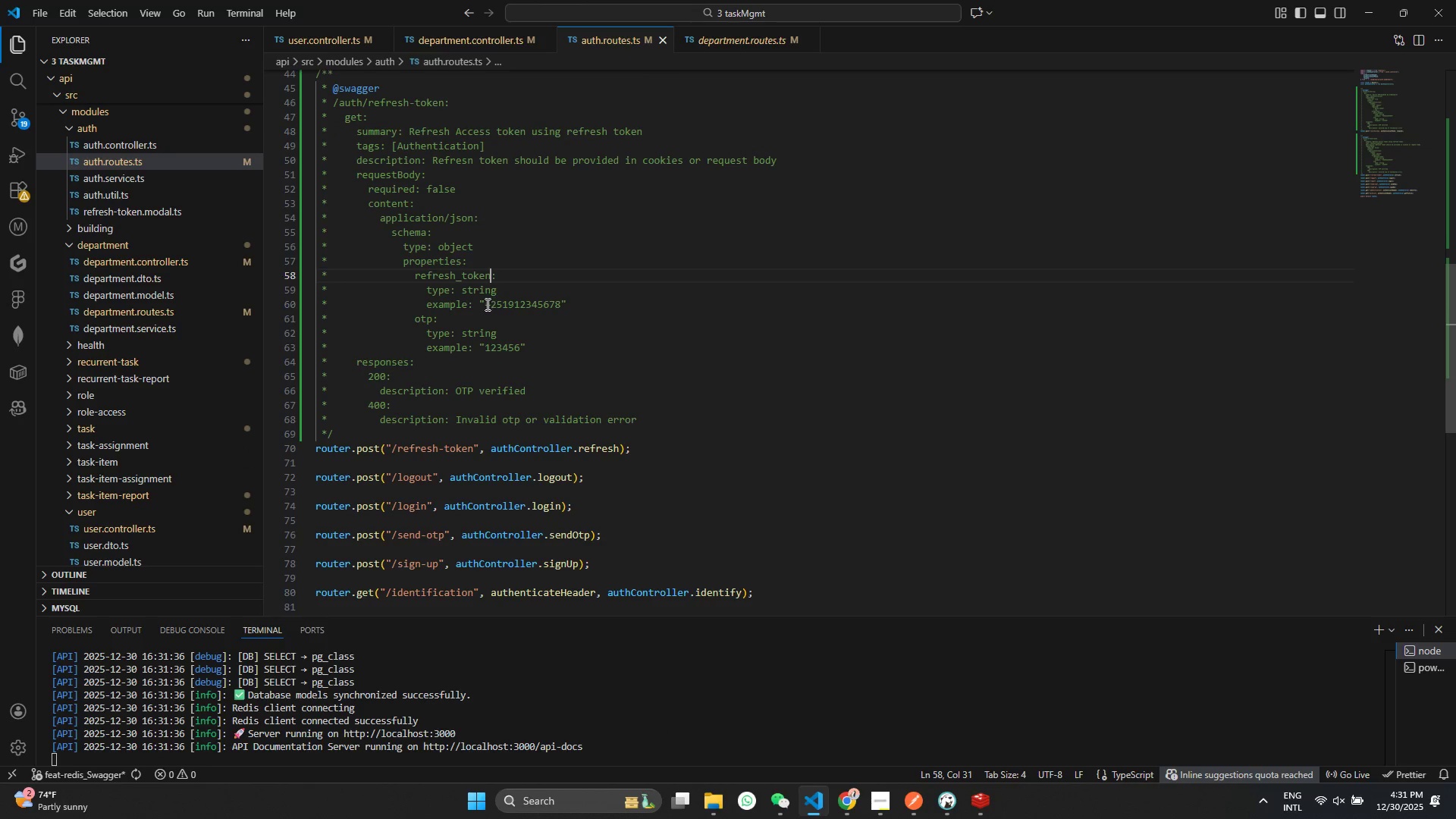 
left_click_drag(start_coordinate=[485, 304], to_coordinate=[531, 305])
 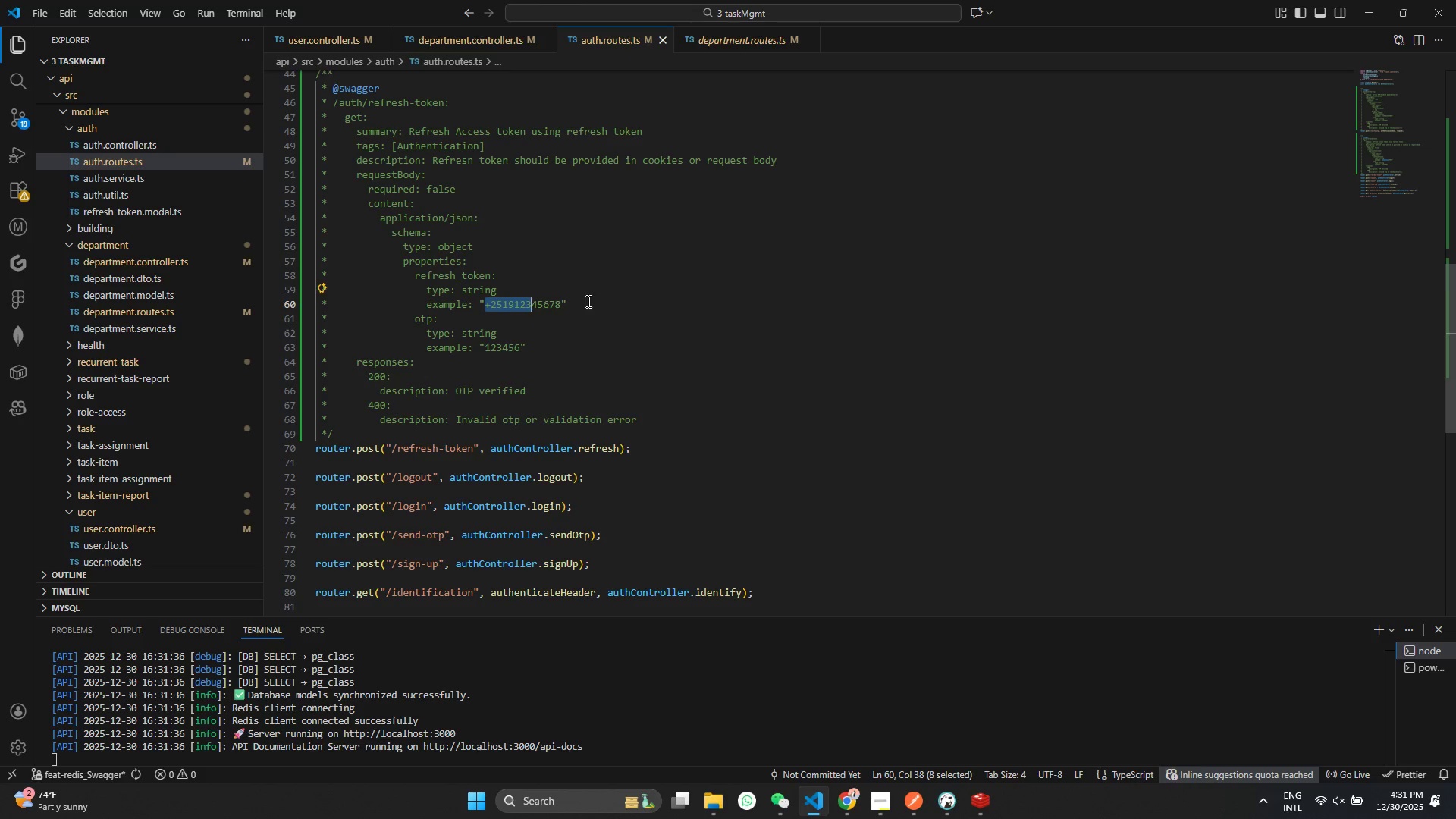 
left_click_drag(start_coordinate=[588, 301], to_coordinate=[428, 307])
 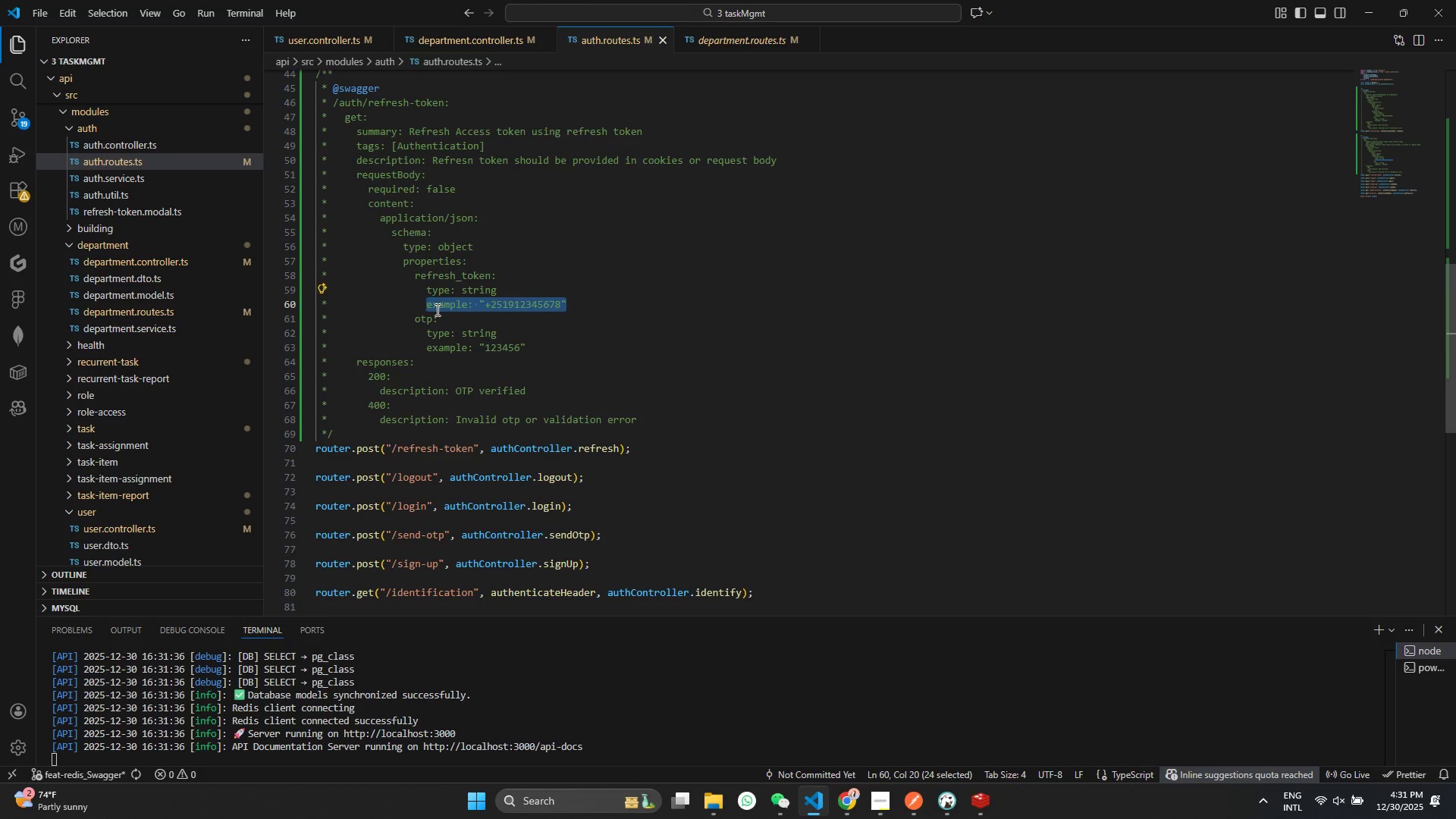 
key(Backspace)
type(description: refres)
key(Backspace)
key(Backspace)
key(Backspace)
key(Backspace)
key(Backspace)
key(Backspace)
type(Refresh toejn)
key(Backspace)
key(Backspace)
key(Backspace)
type(ken)
 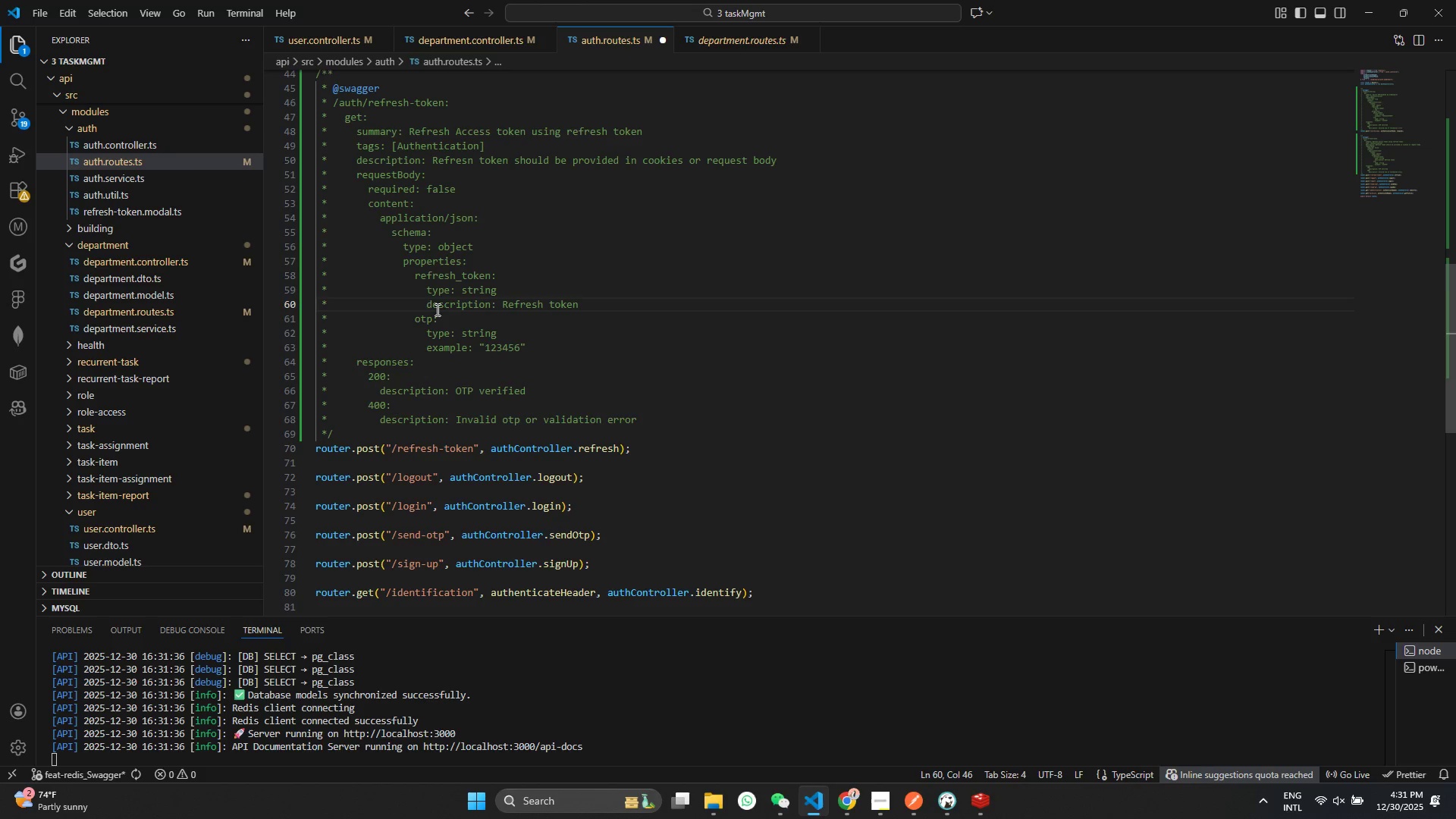 
key(Control+ControlLeft)
 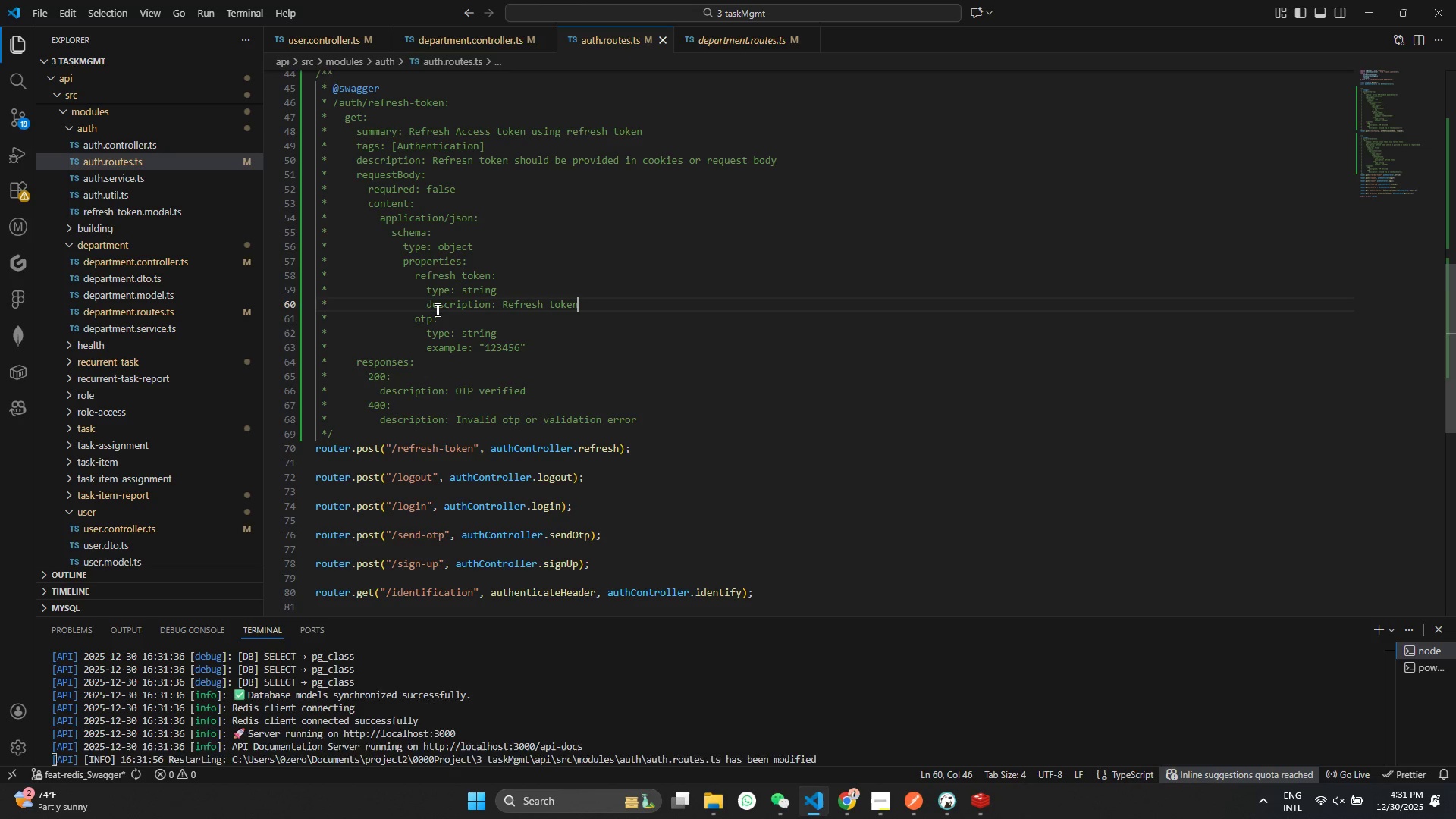 
key(Control+S)
 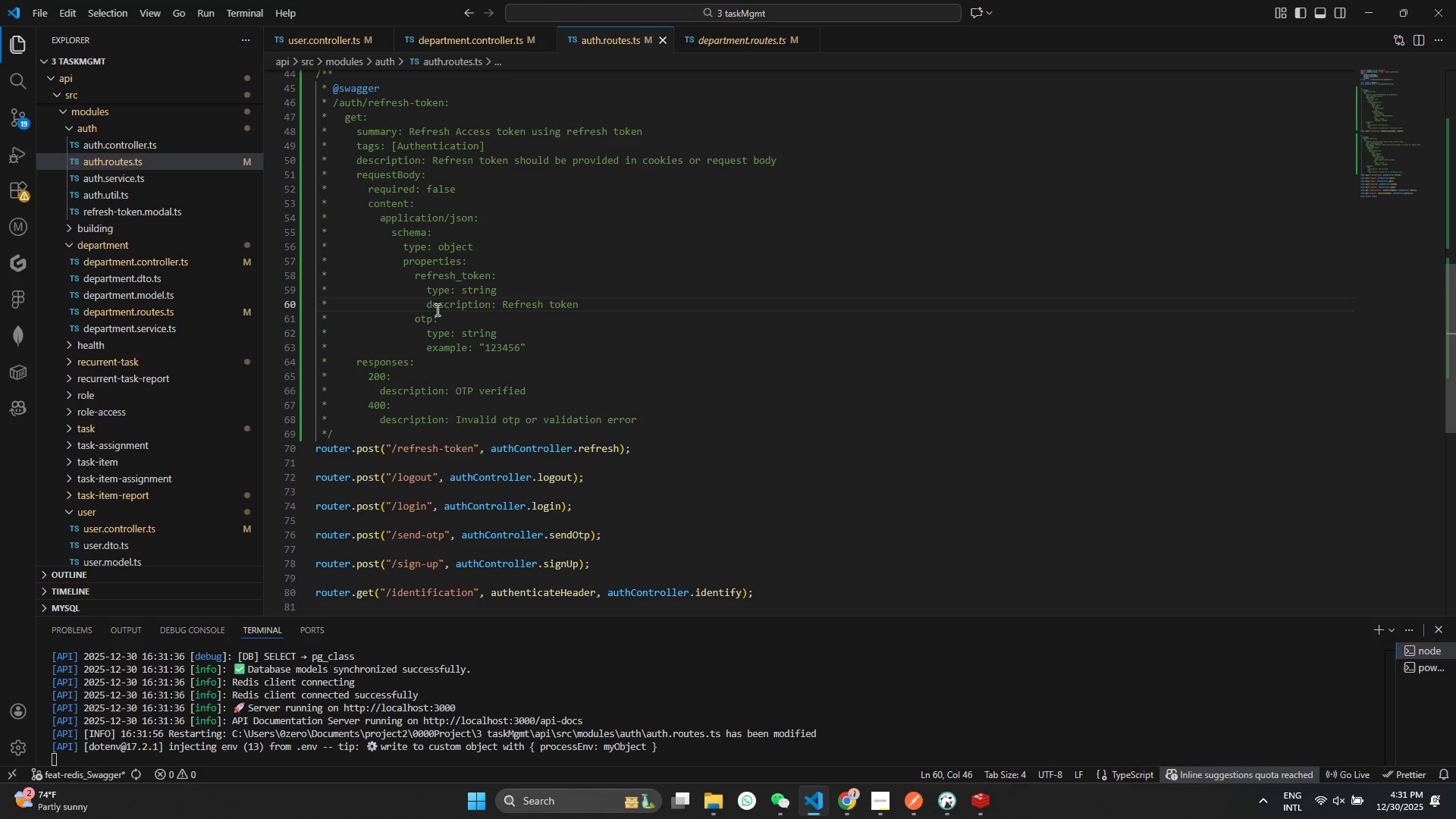 
type(())
 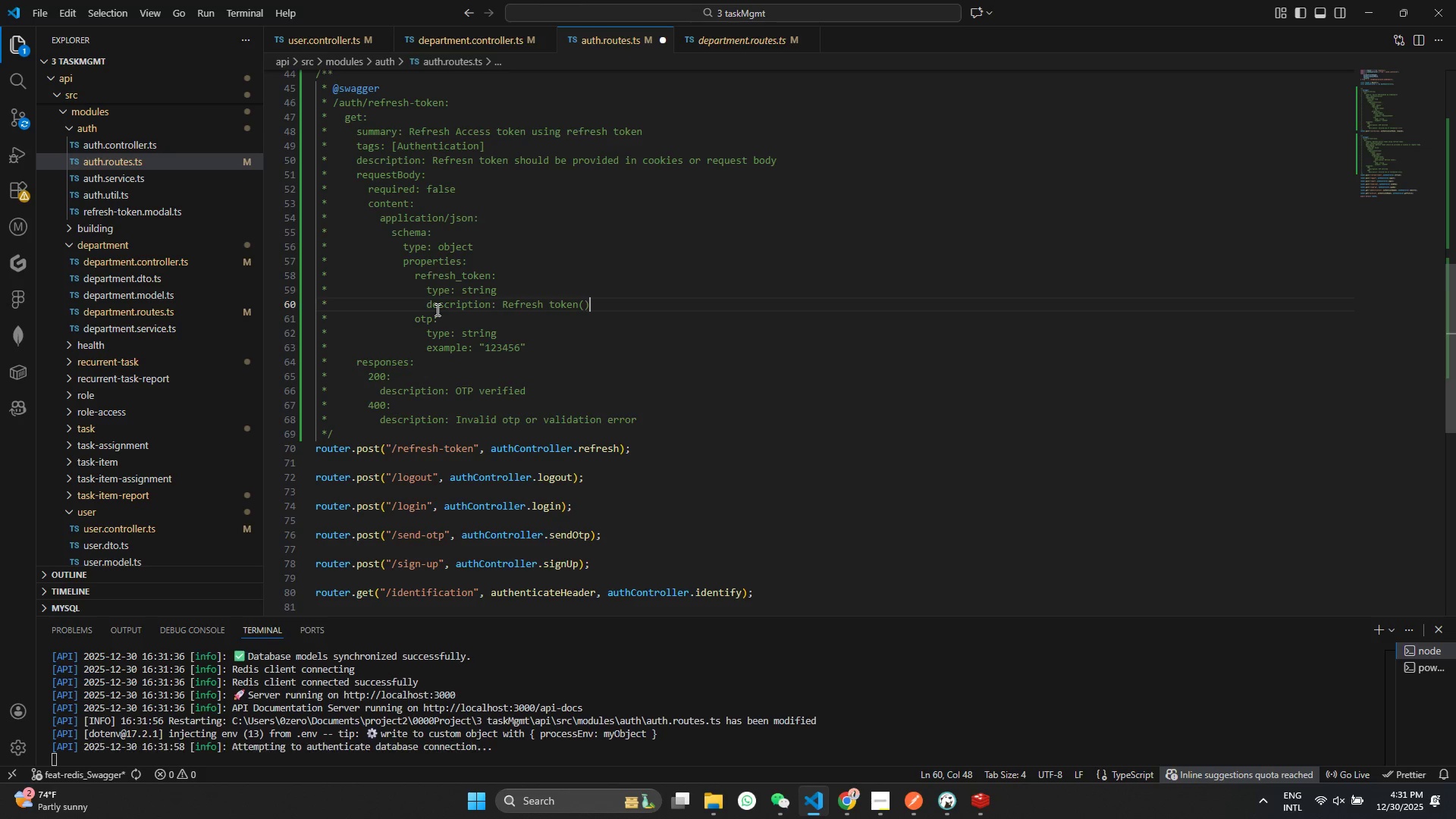 
key(ArrowLeft)
 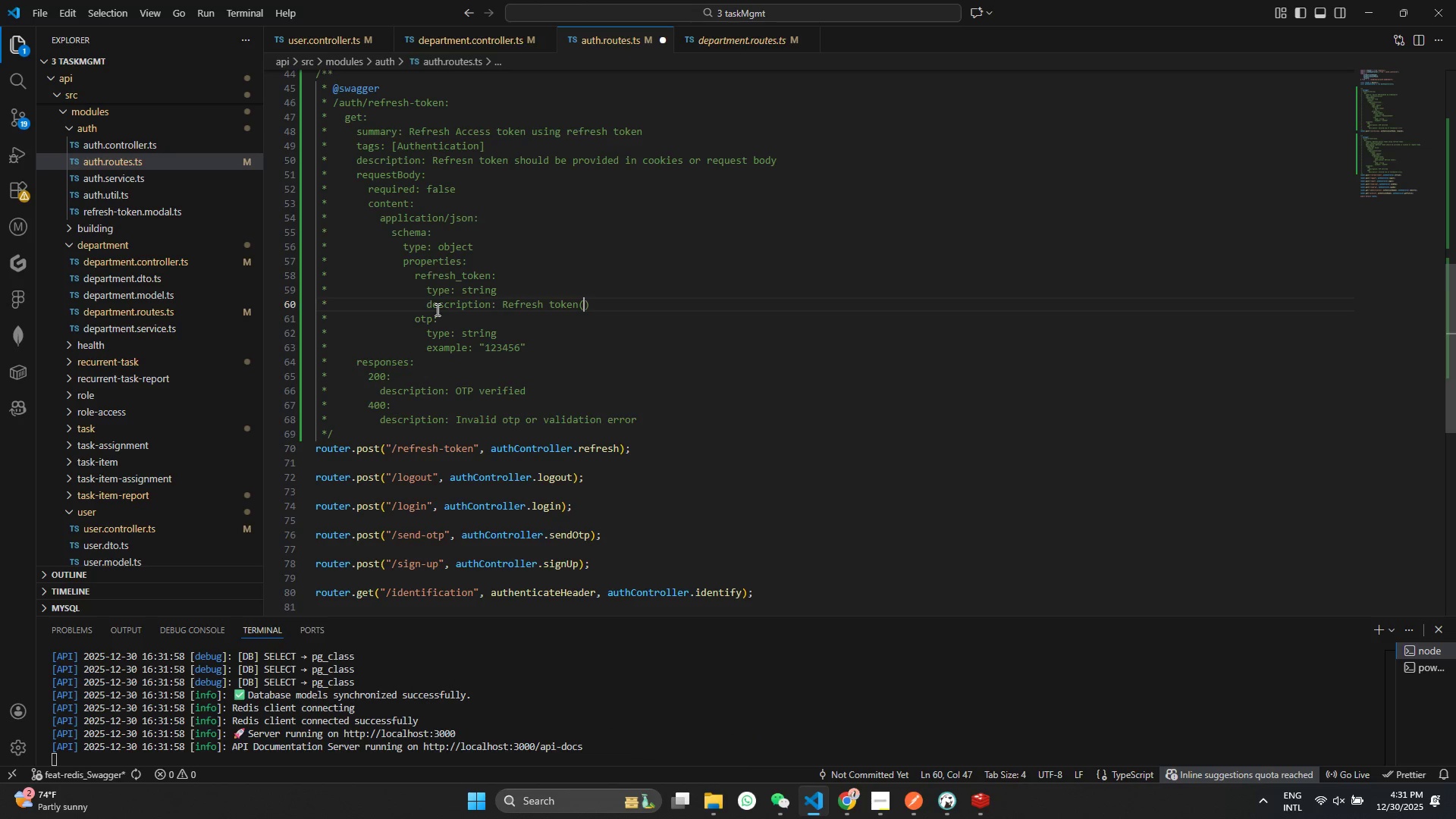 
type(optional if provded oin )
key(Backspace)
key(Backspace)
key(Backspace)
key(Backspace)
type(in cookies)
 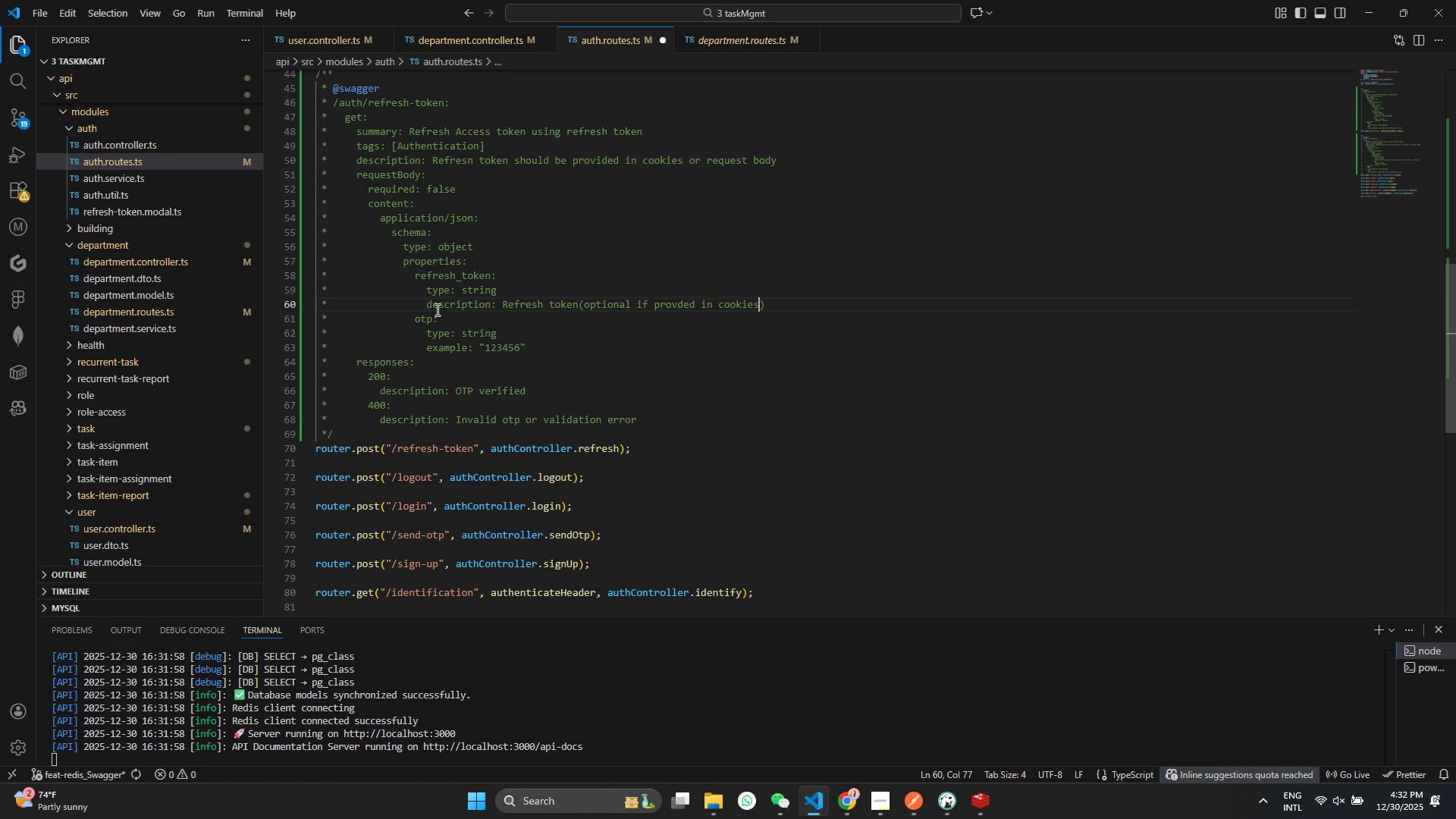 
key(Control+ControlLeft)
 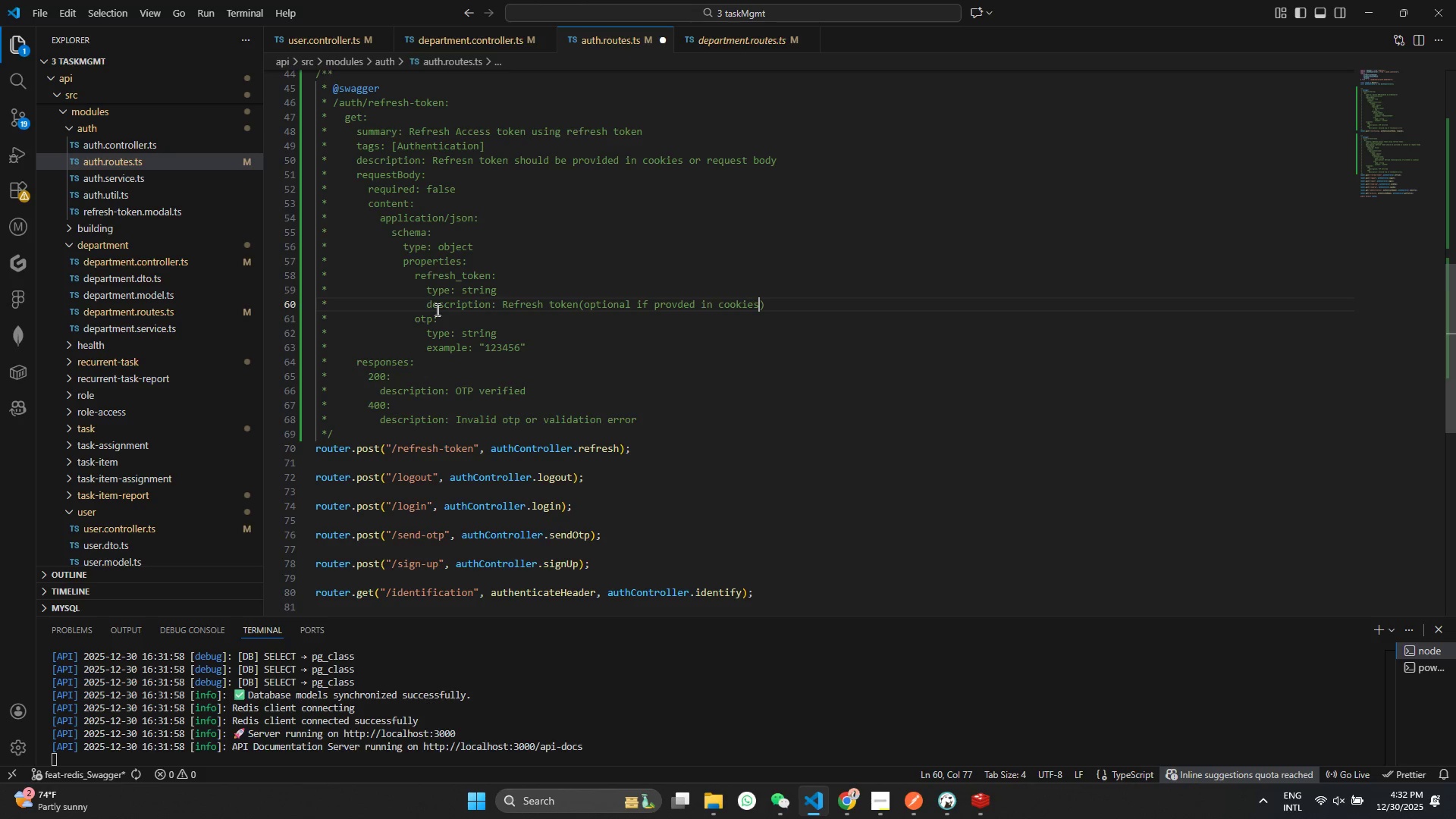 
key(Control+S)
 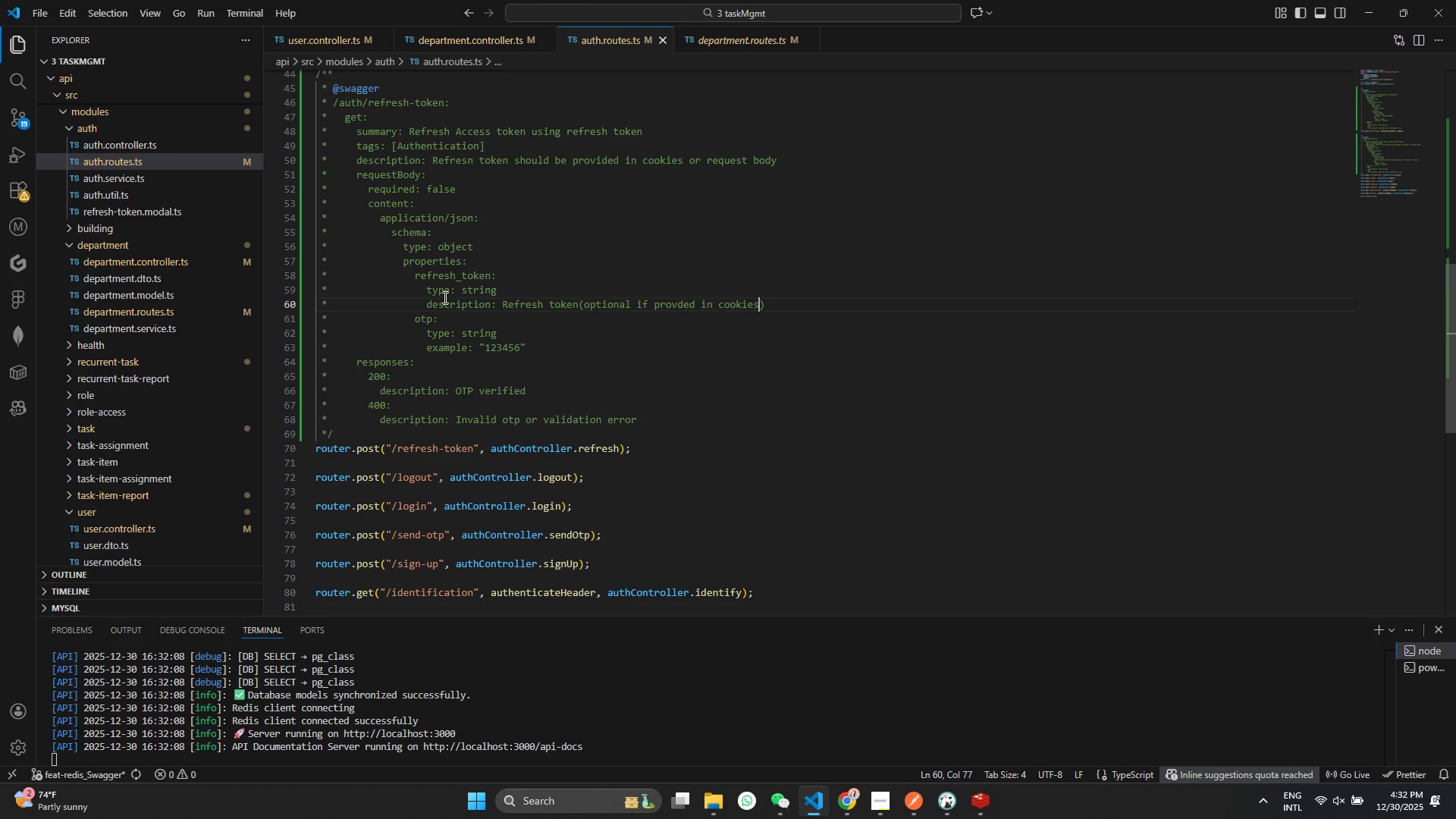 
left_click([535, 394])
 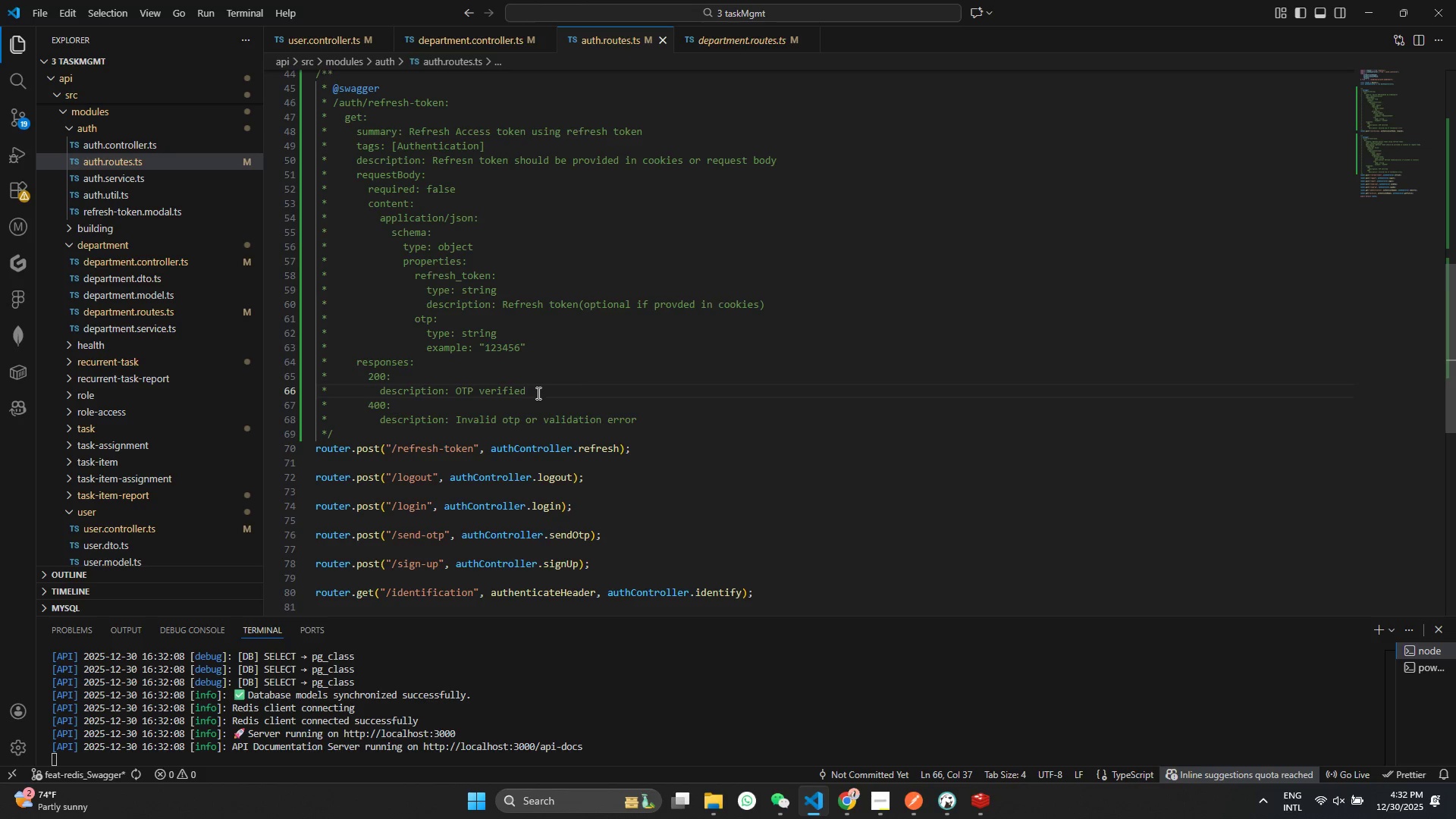 
left_click_drag(start_coordinate=[537, 393], to_coordinate=[453, 395])
 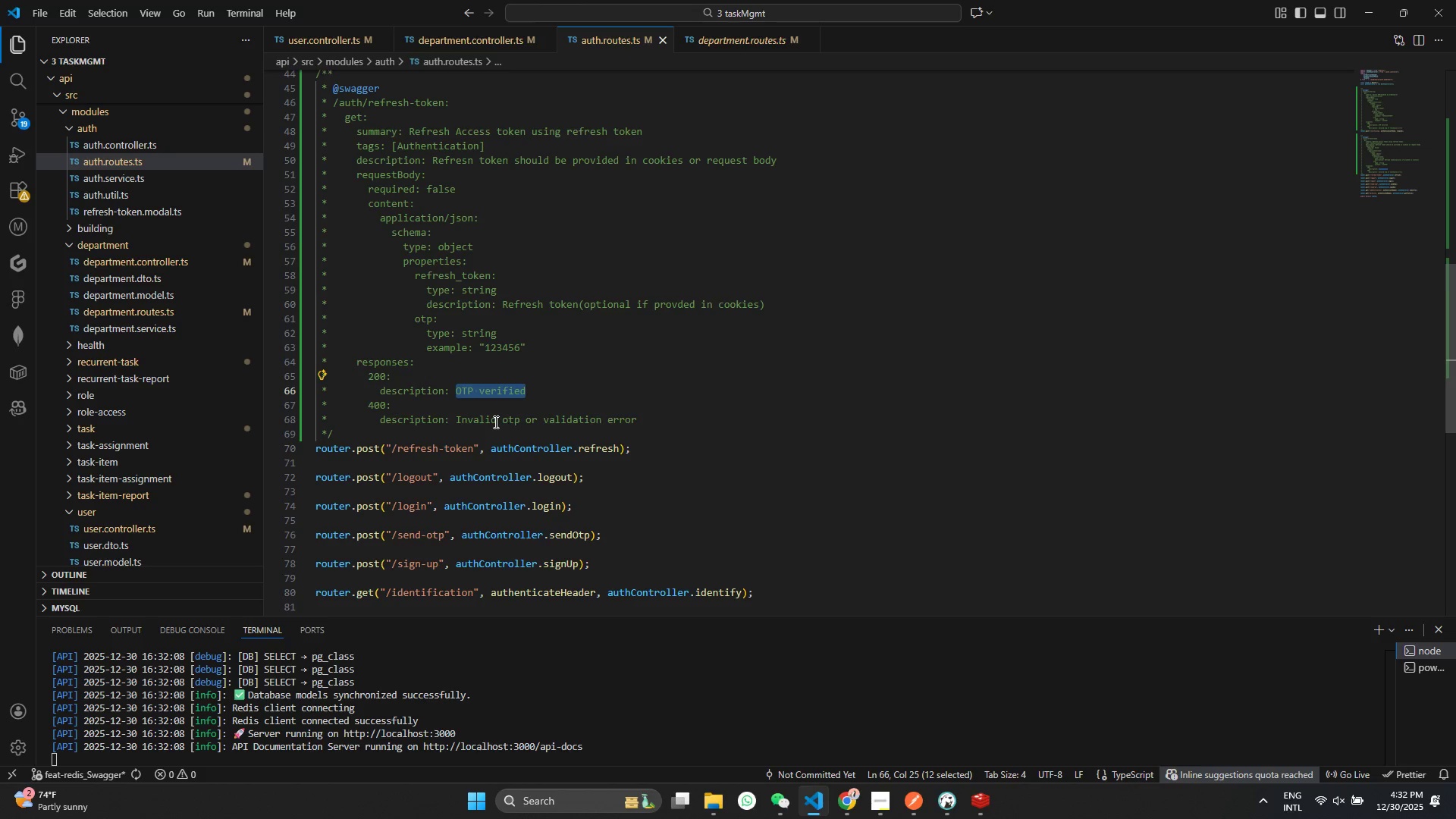 
type(toe)
key(Backspace)
key(Backspace)
key(Backspace)
type(Token refe)
key(Backspace)
type(reshed)
 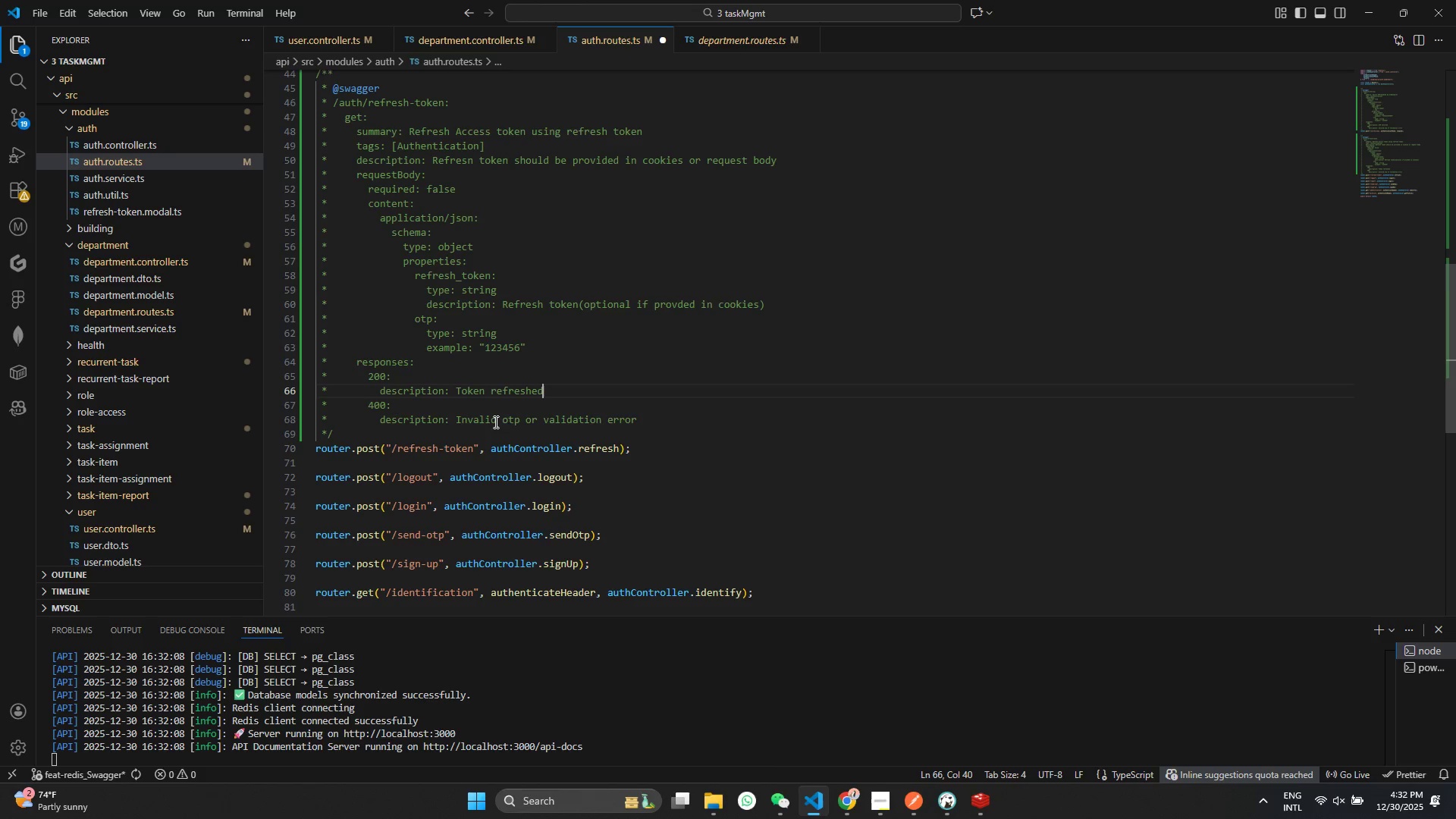 
key(Control+ControlLeft)
 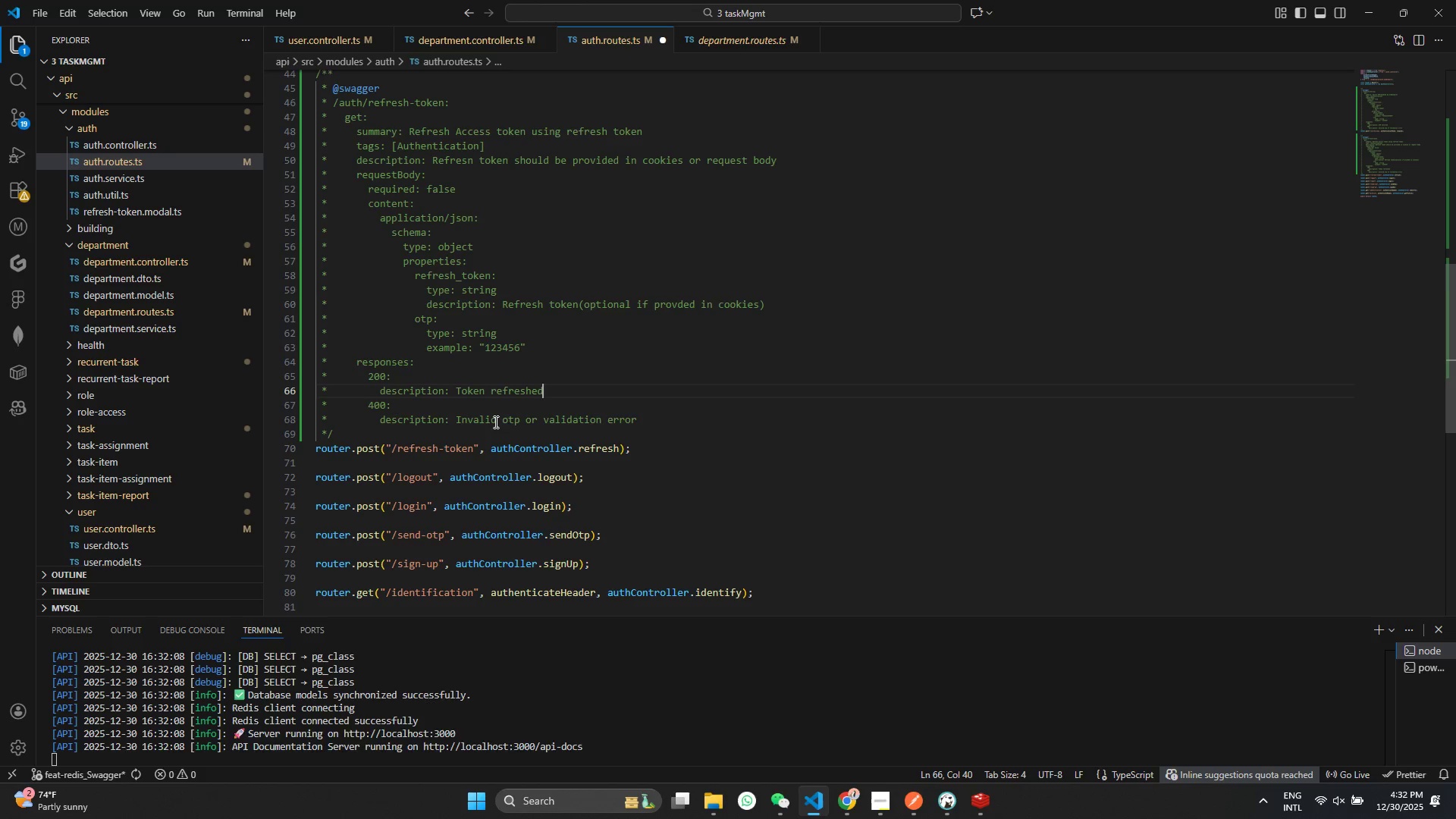 
key(Control+S)
 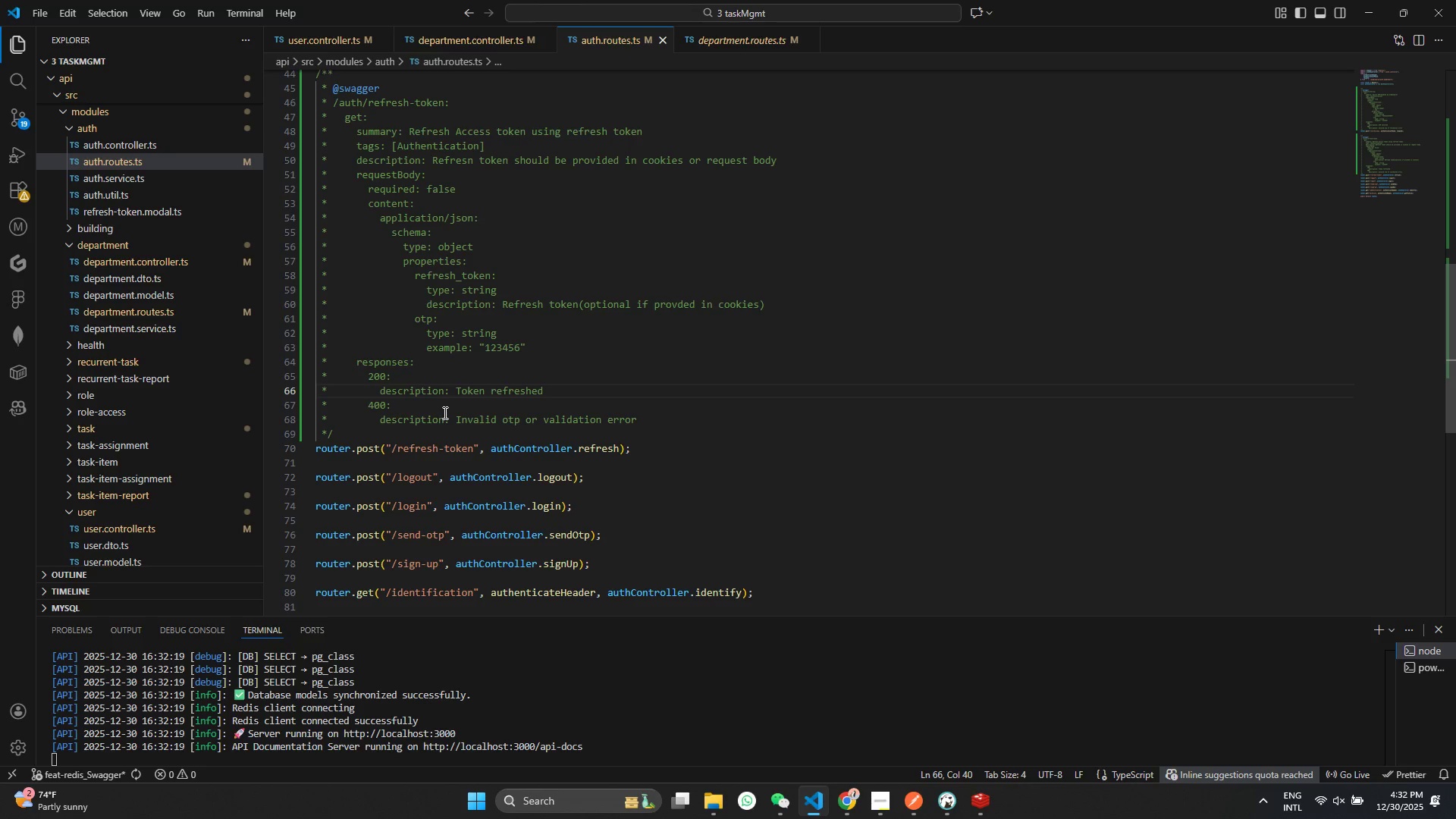 
left_click([415, 447])
 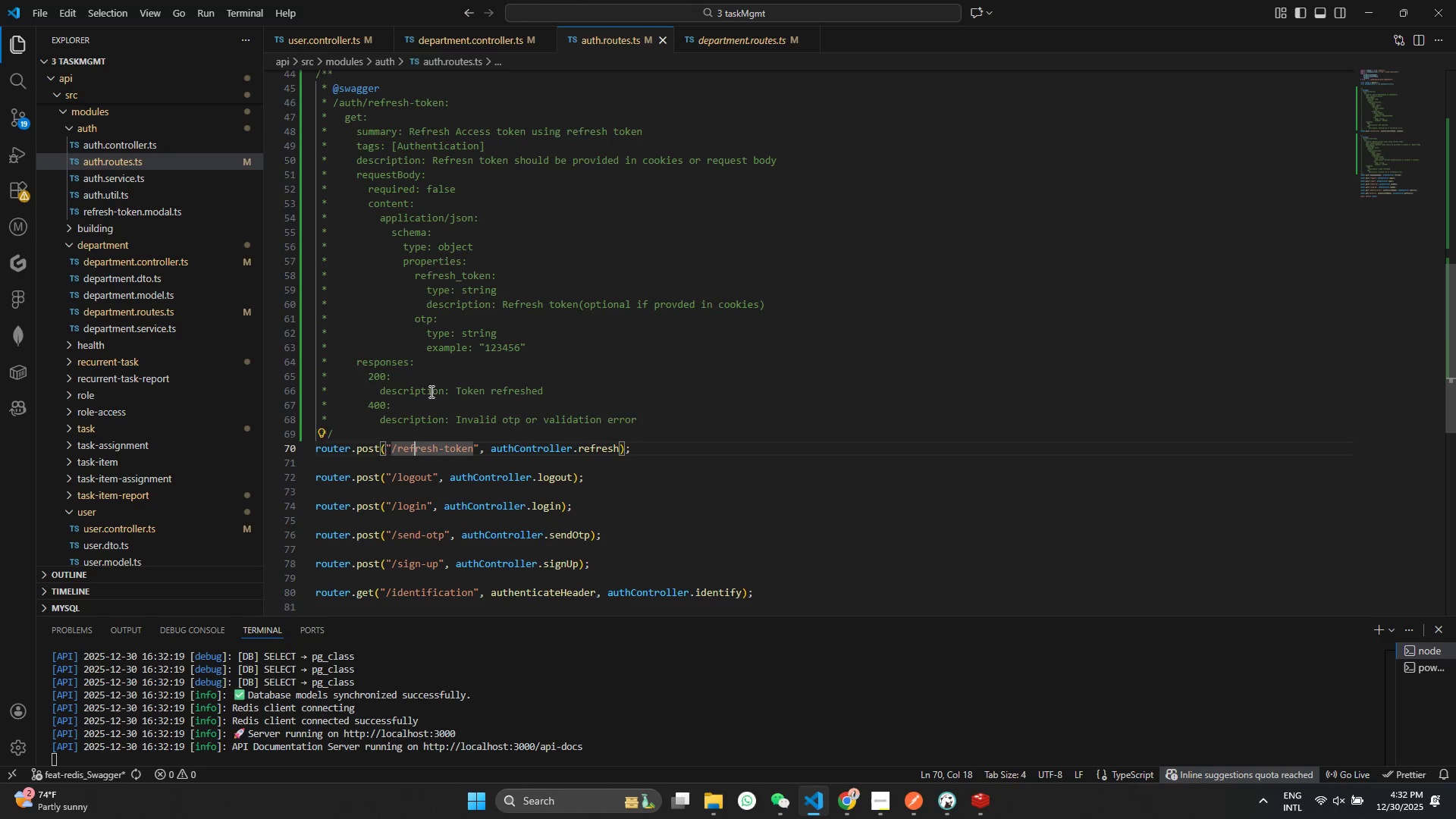 
scroll: coordinate [444, 341], scroll_direction: up, amount: 6.0
 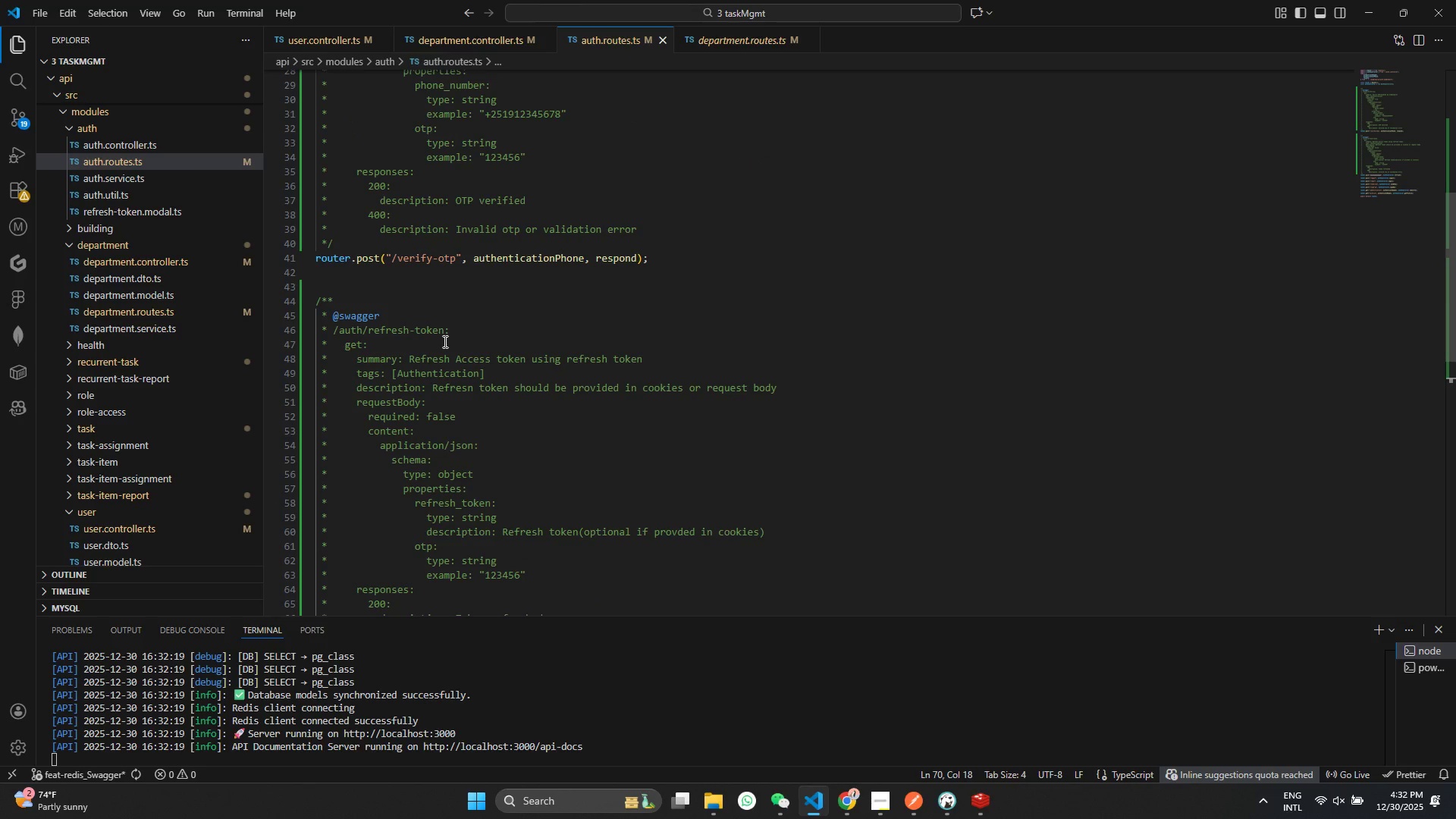 
scroll: coordinate [452, 344], scroll_direction: down, amount: 5.0
 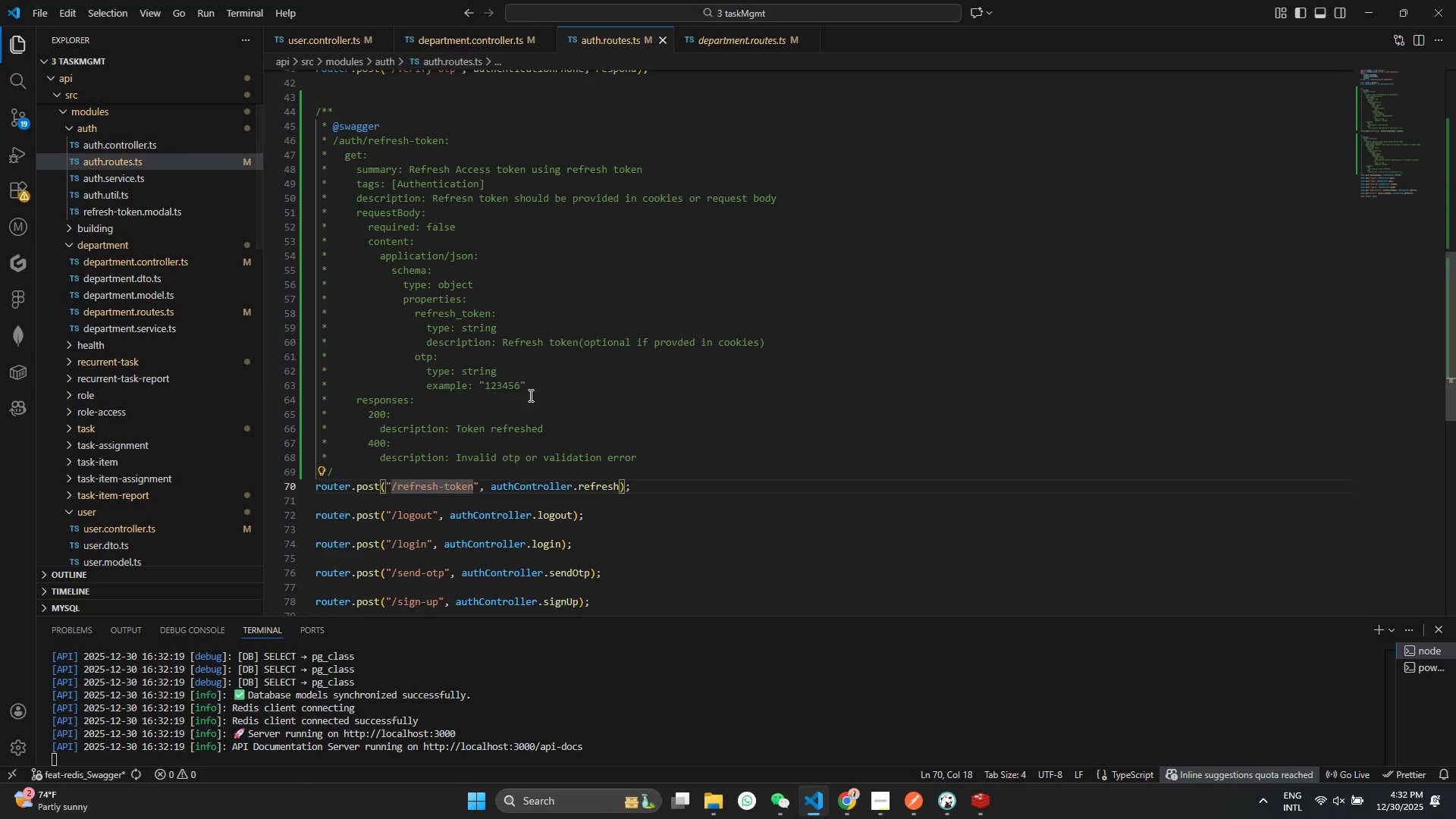 
double_click([558, 425])
 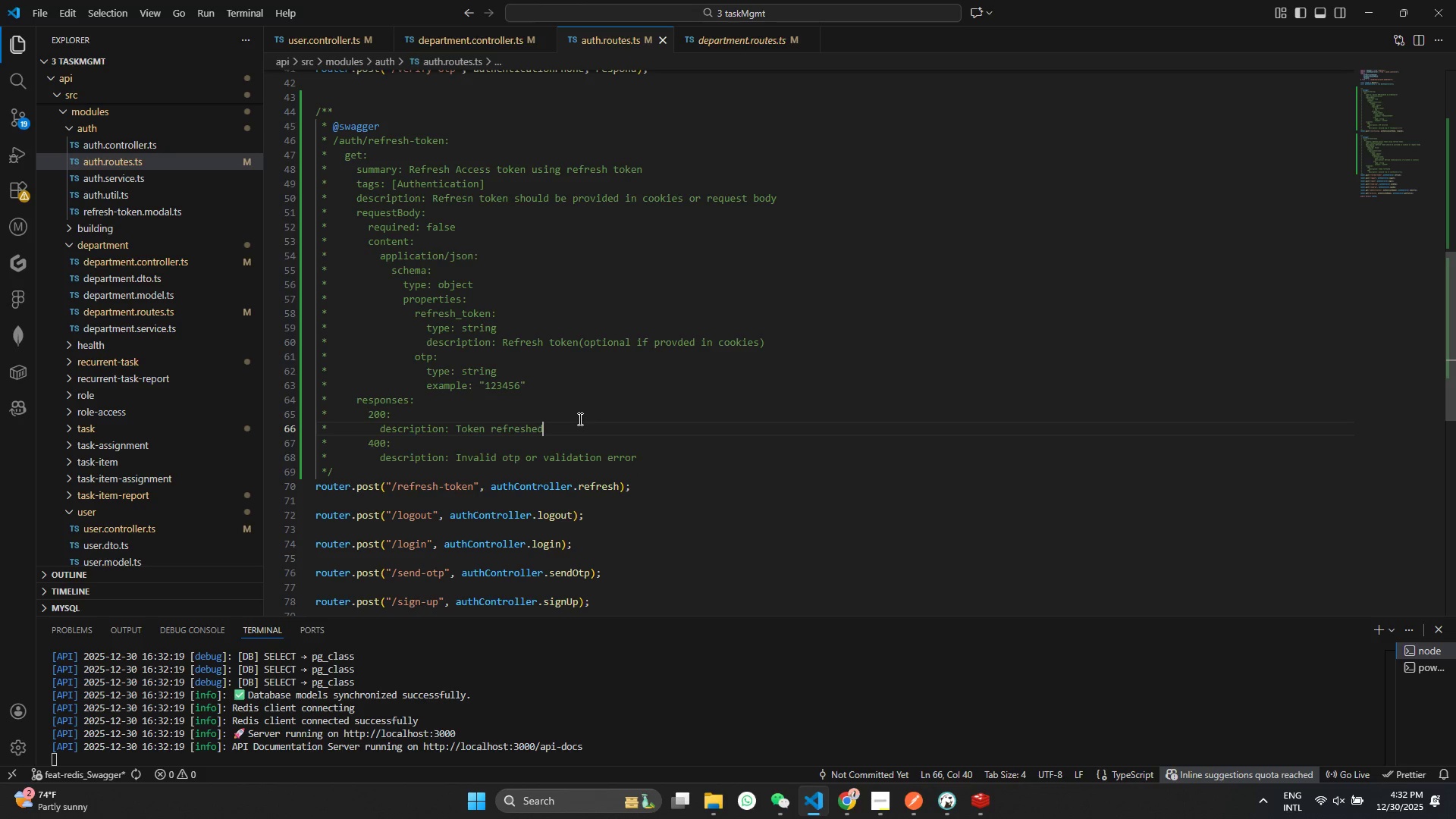 
key(Enter)
 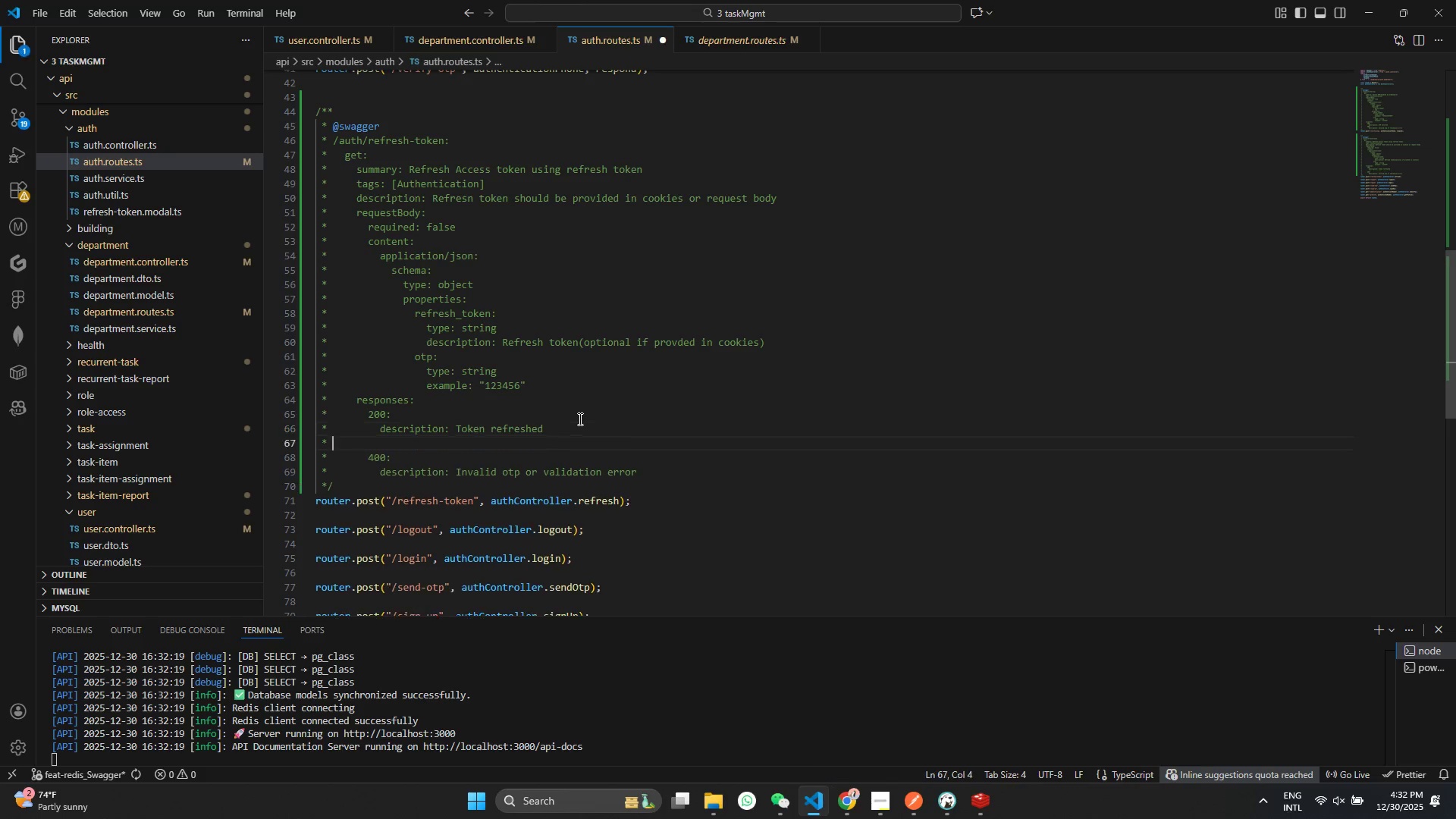 
hold_key(key=Space, duration=0.52)
 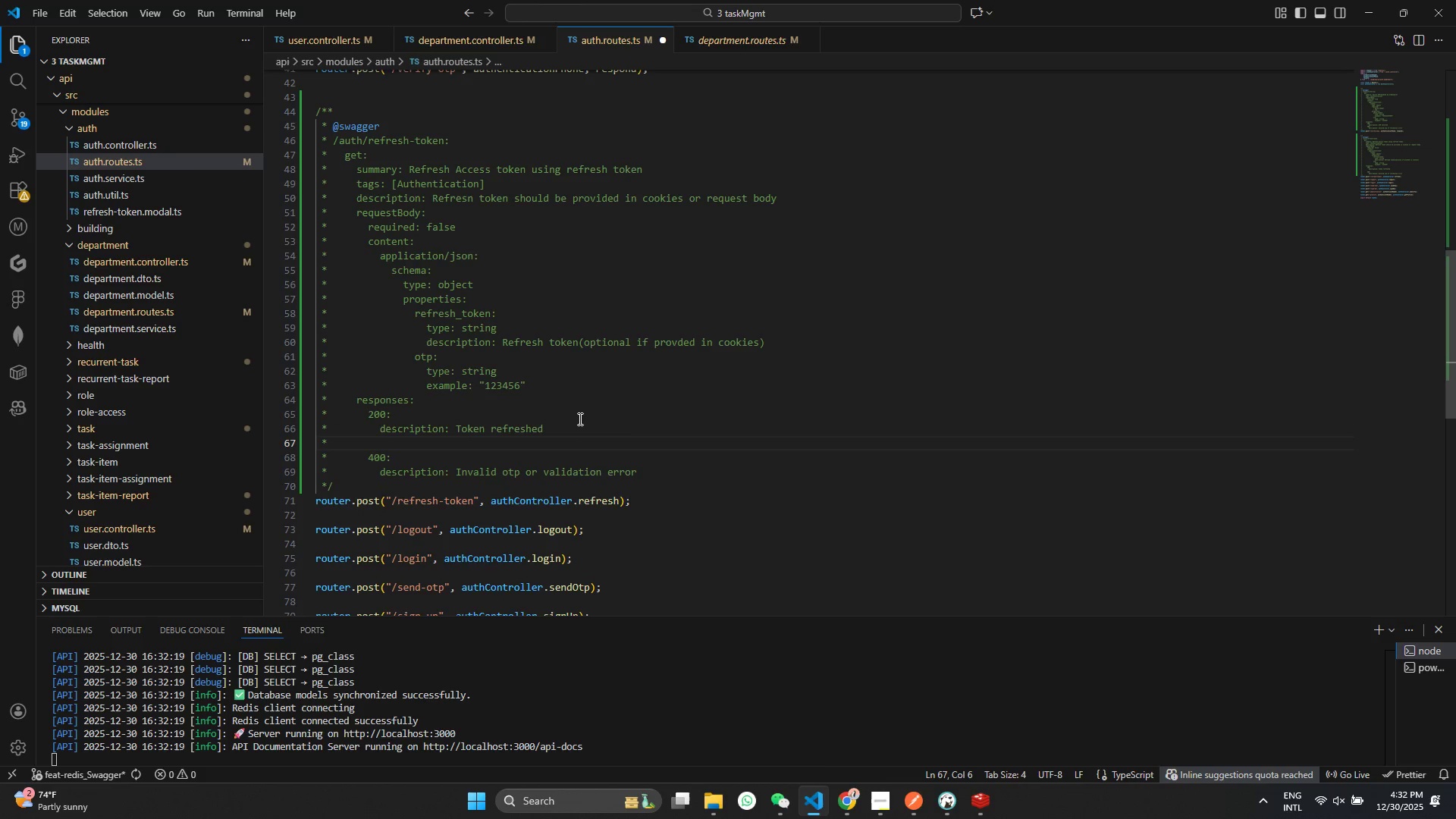 
type(       )
key(Backspace)
type(content: )
 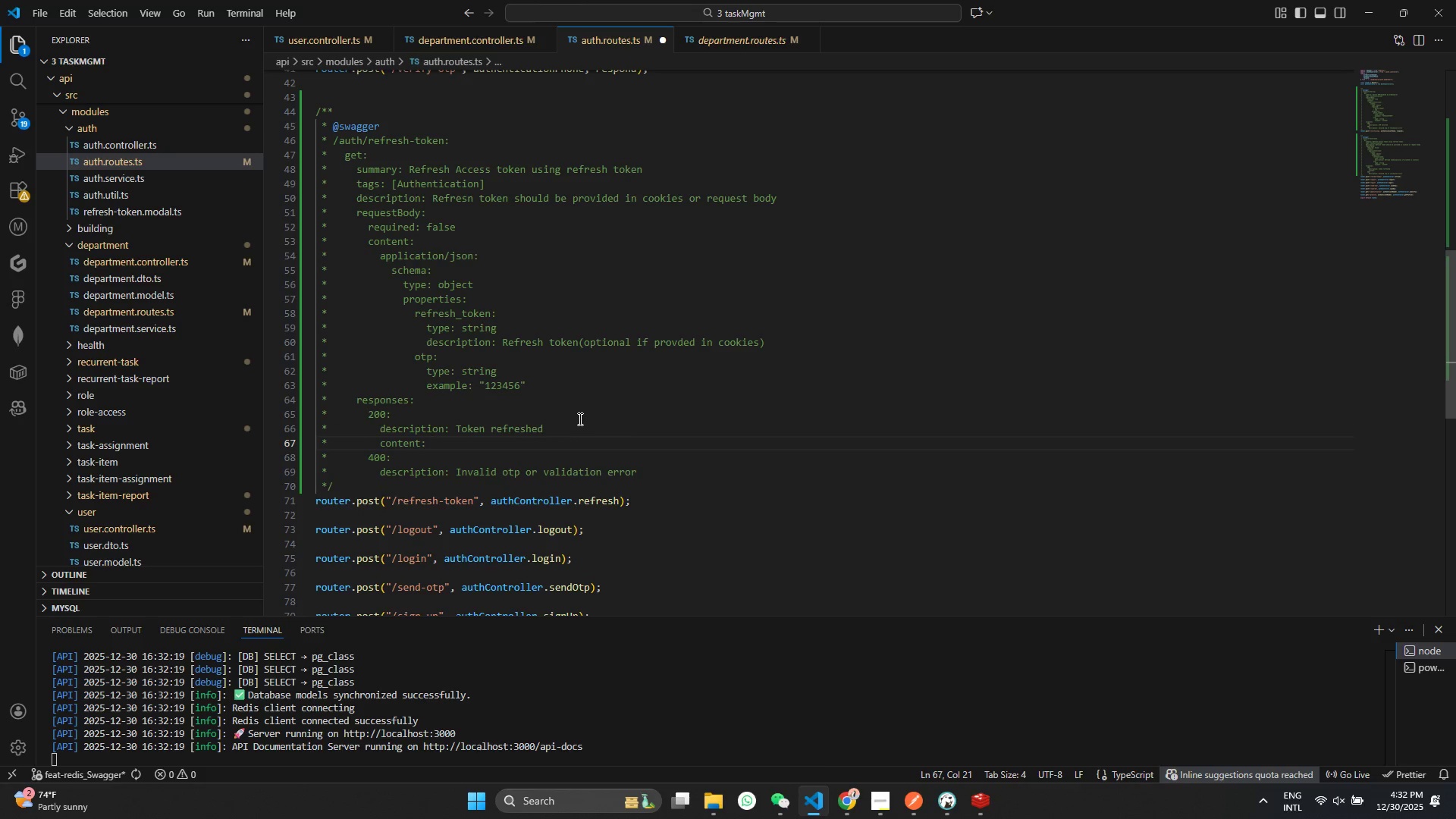 
key(Enter)
 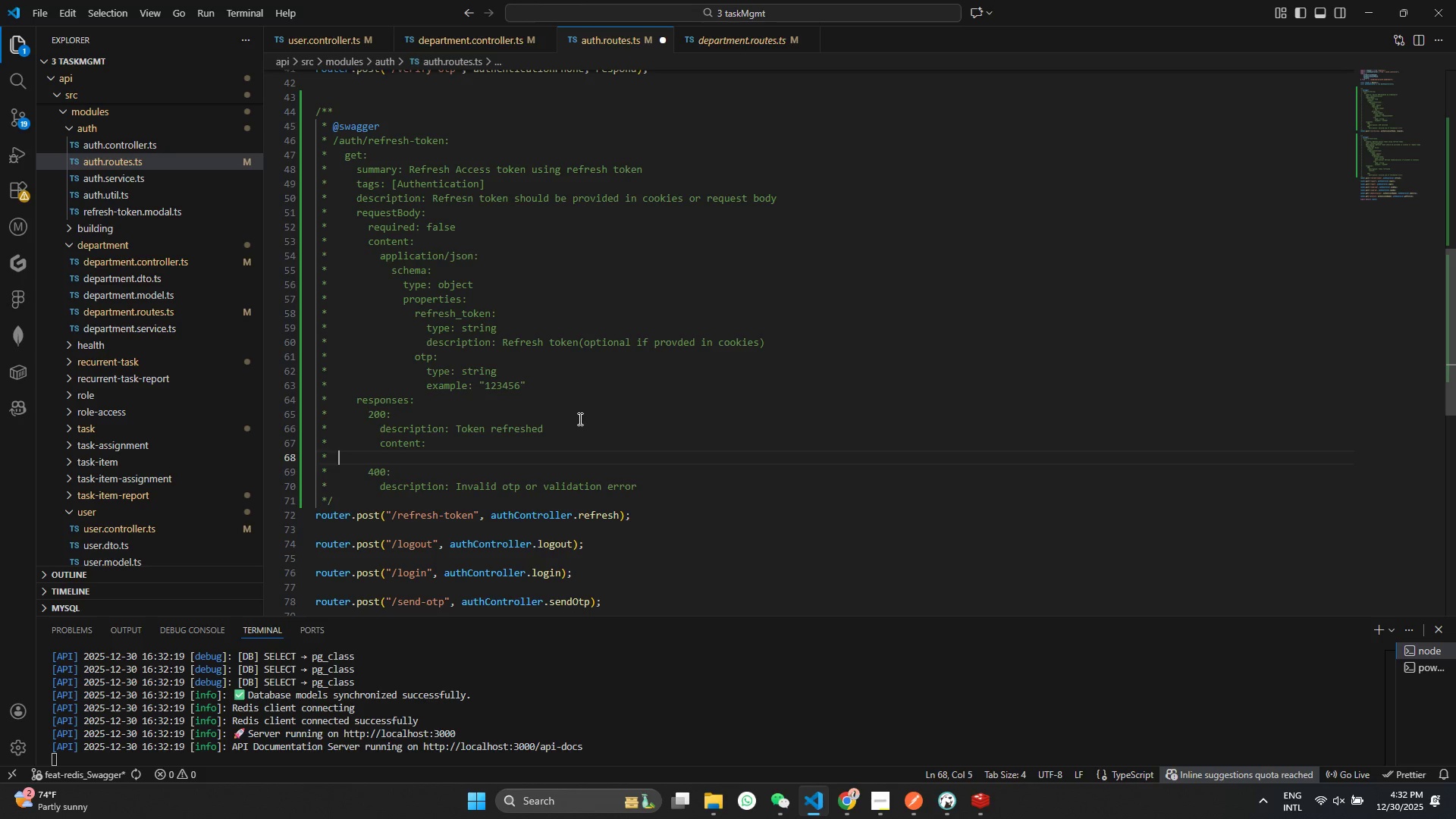 
hold_key(key=Space, duration=0.7)
 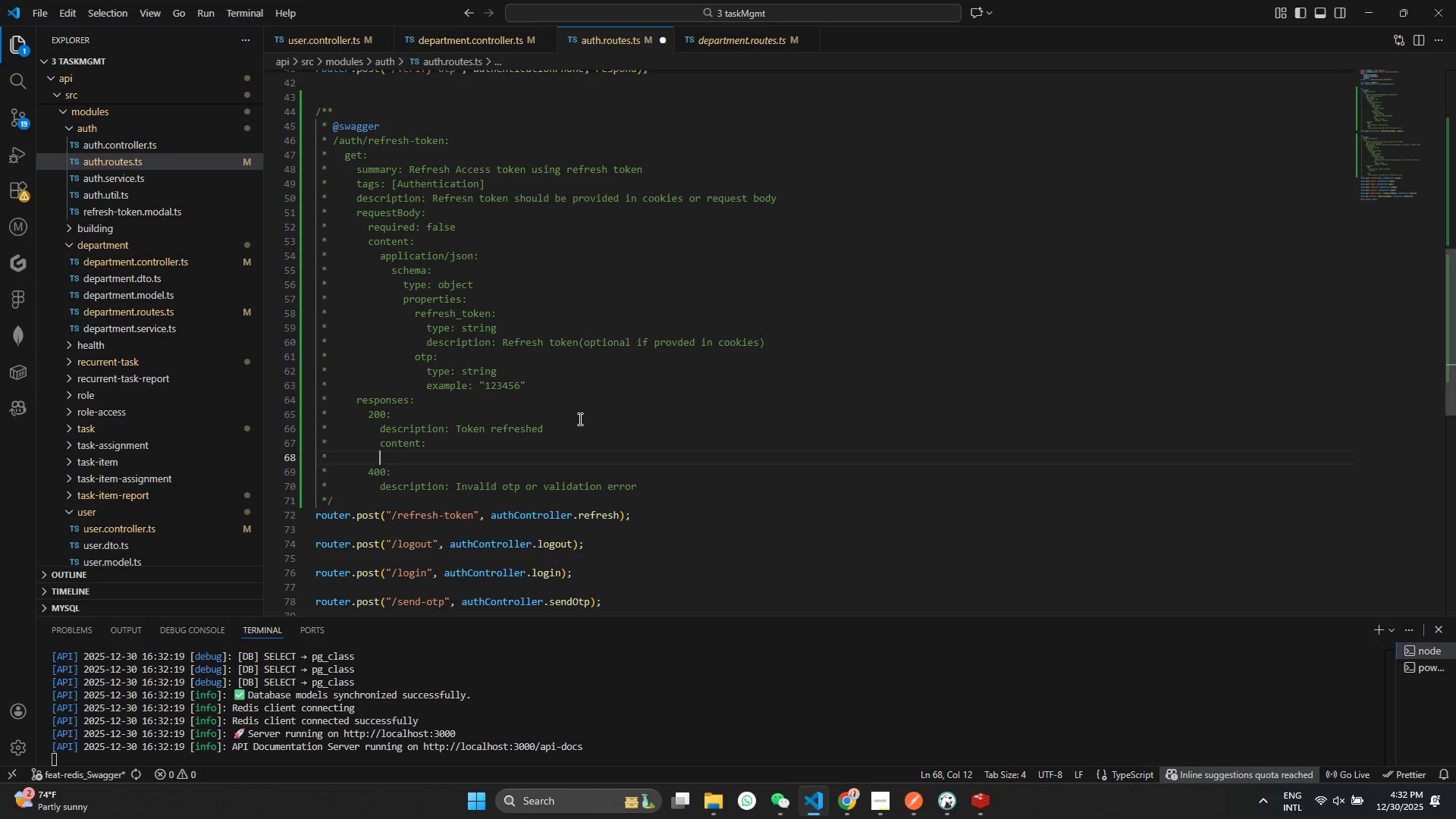 
key(Space)
 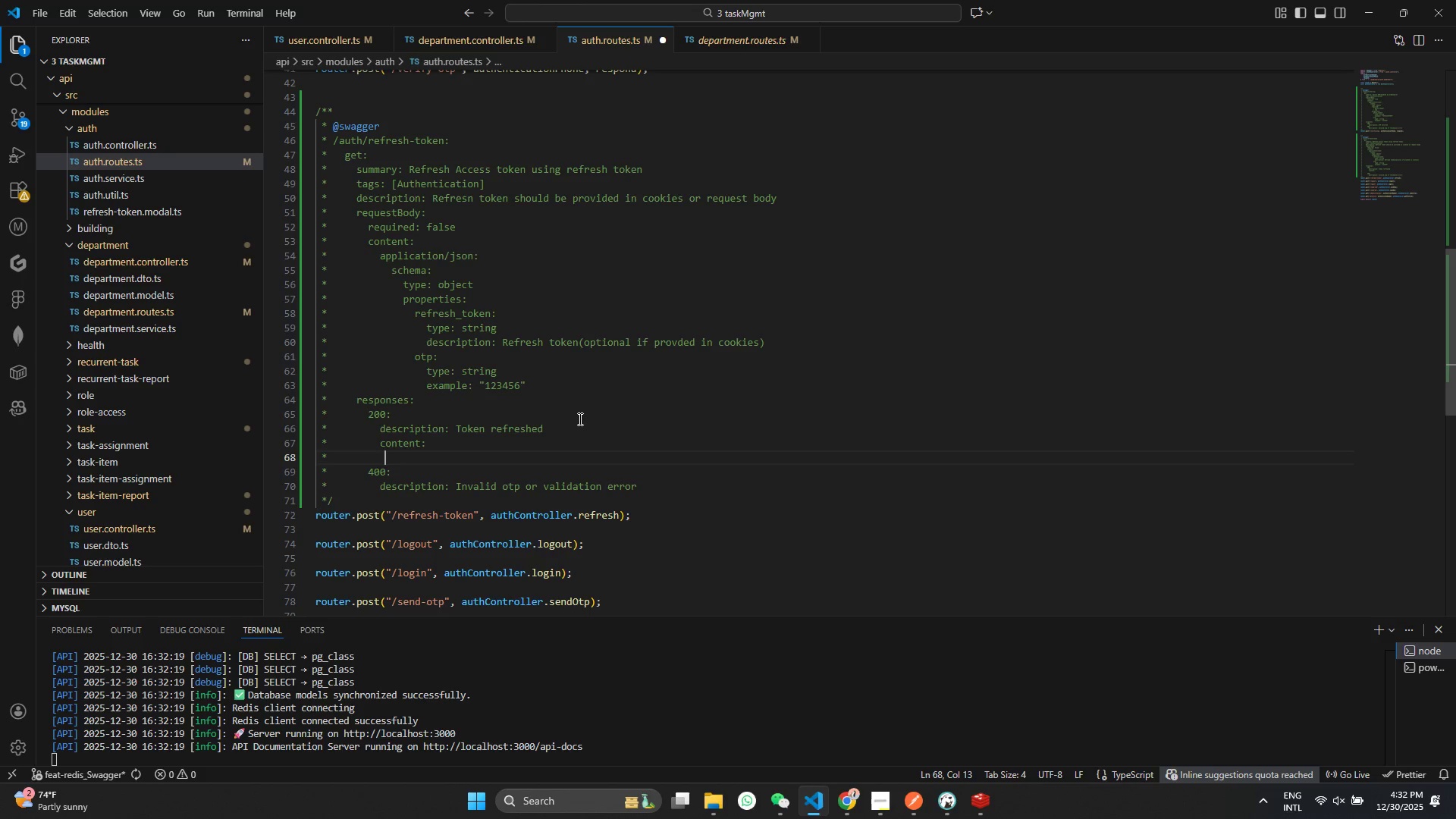 
key(Space)
 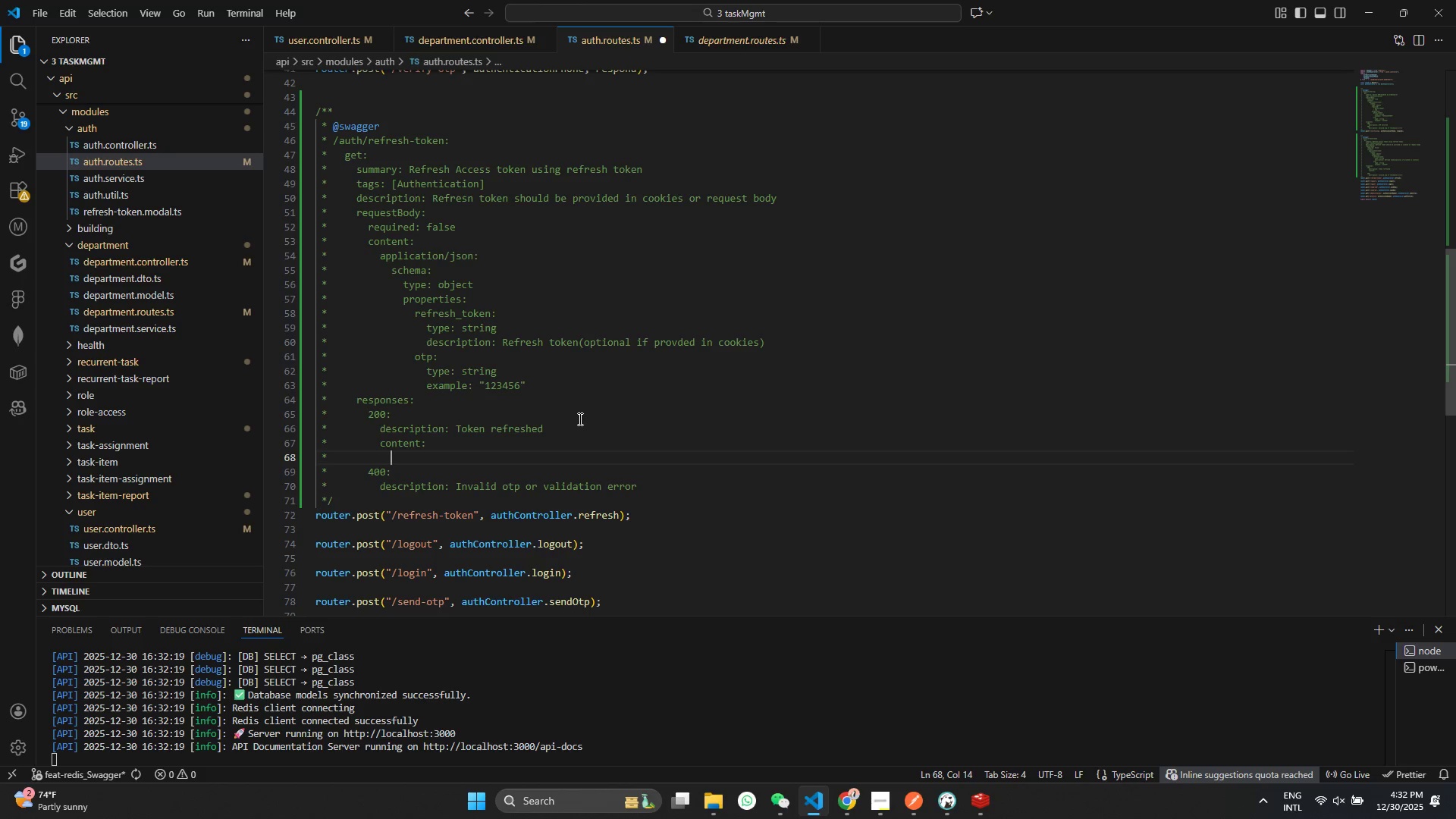 
key(A)
 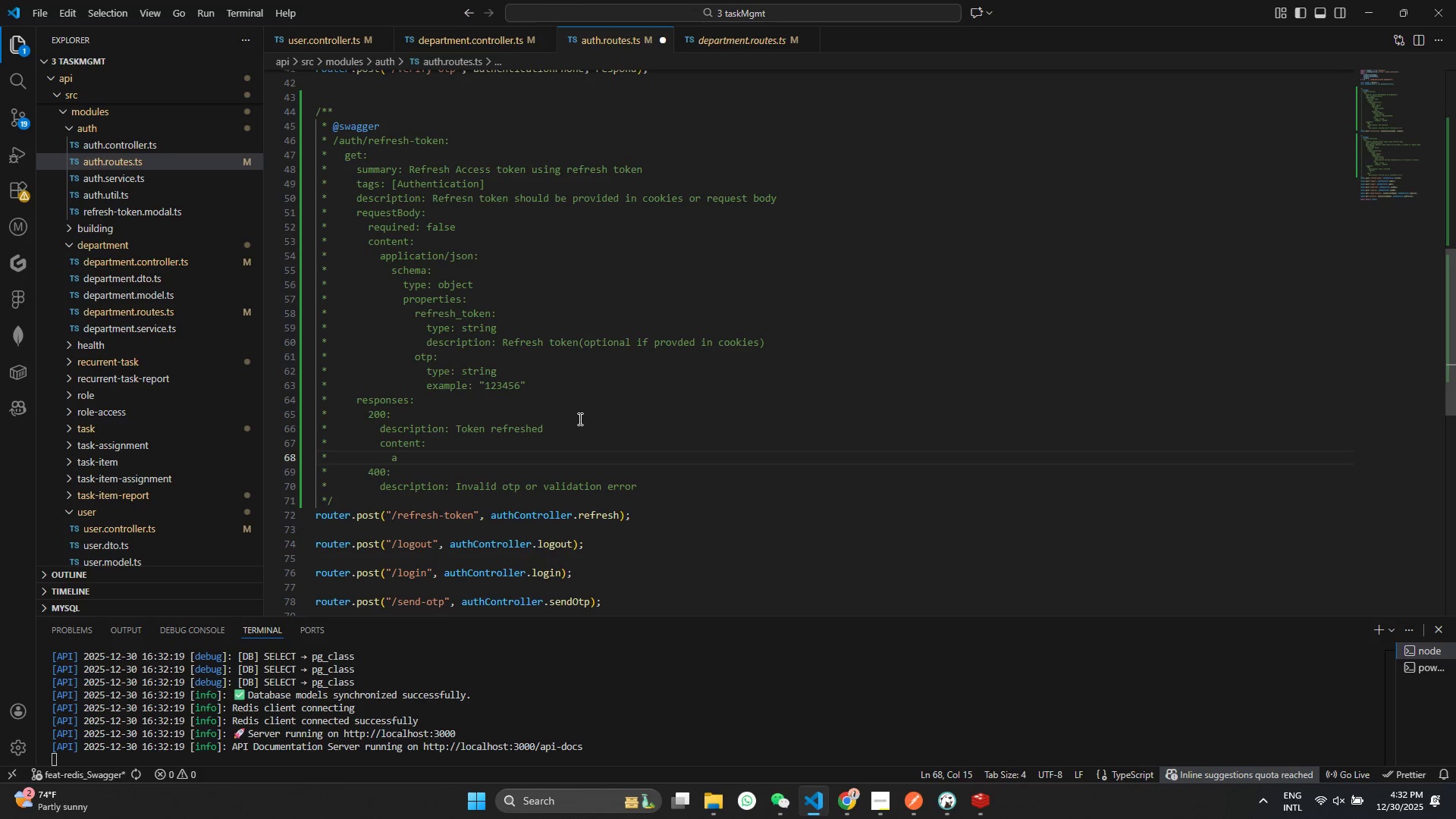 
key(Backspace)
 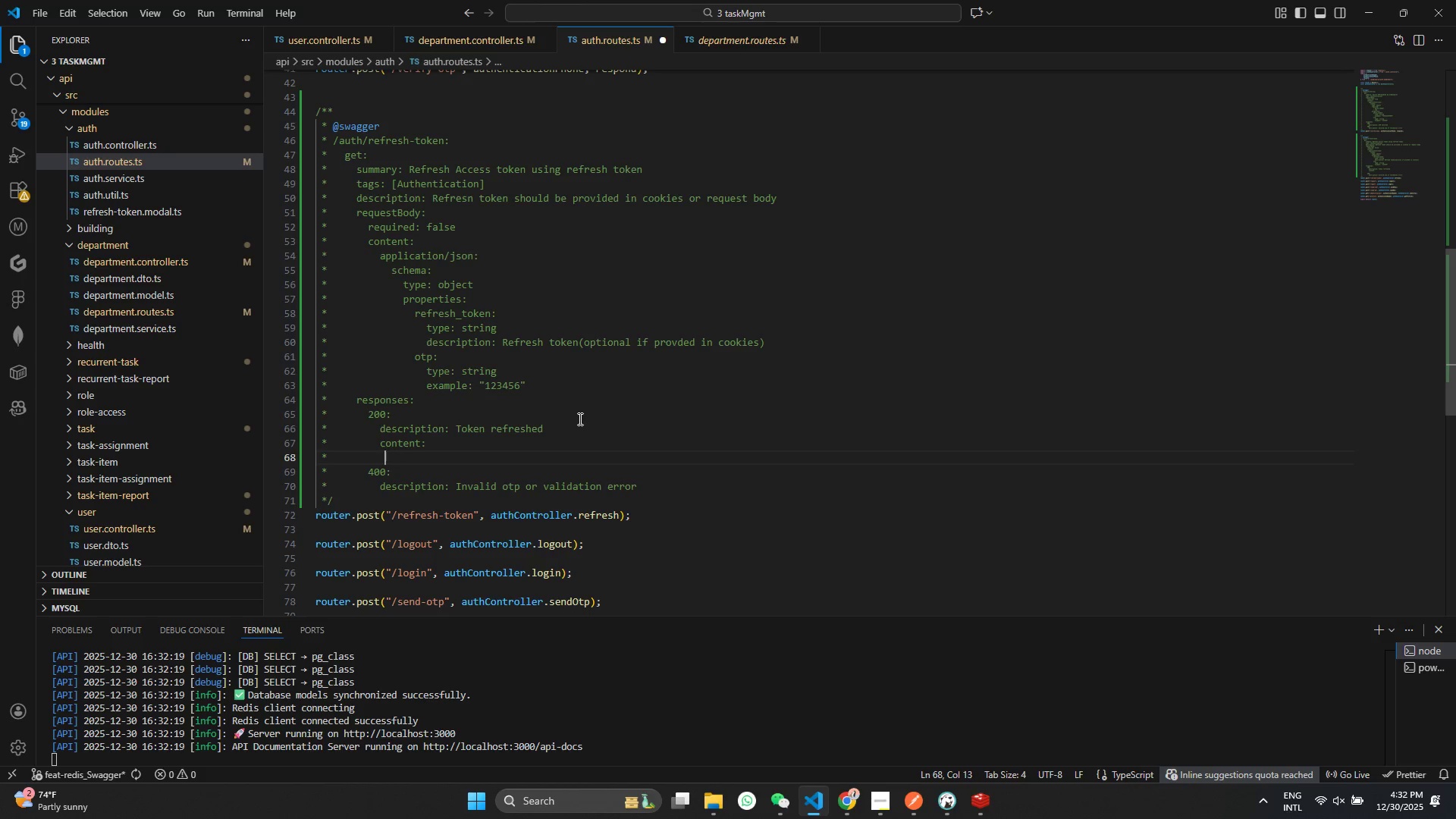 
key(Backspace)
 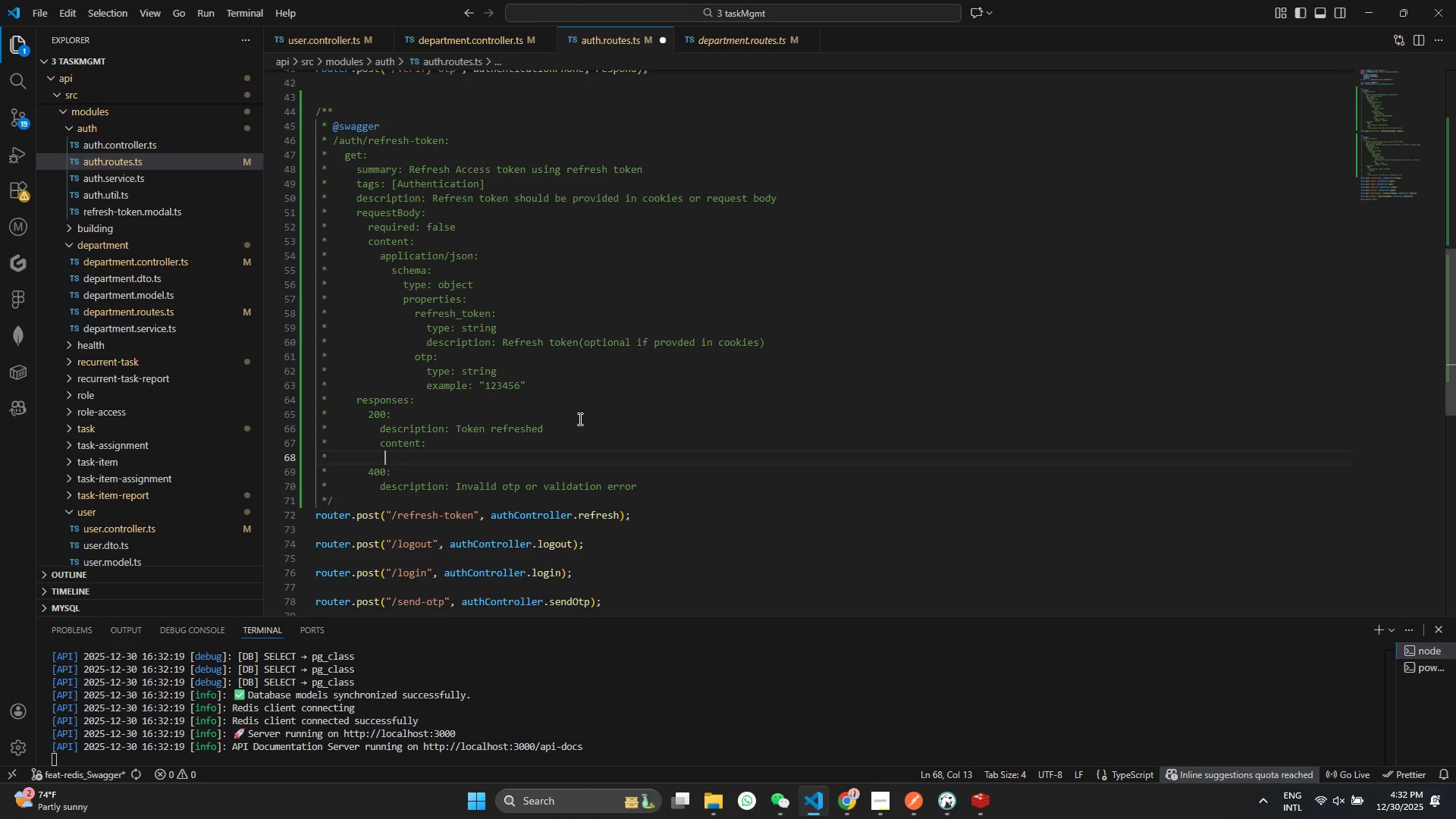 
key(A)
 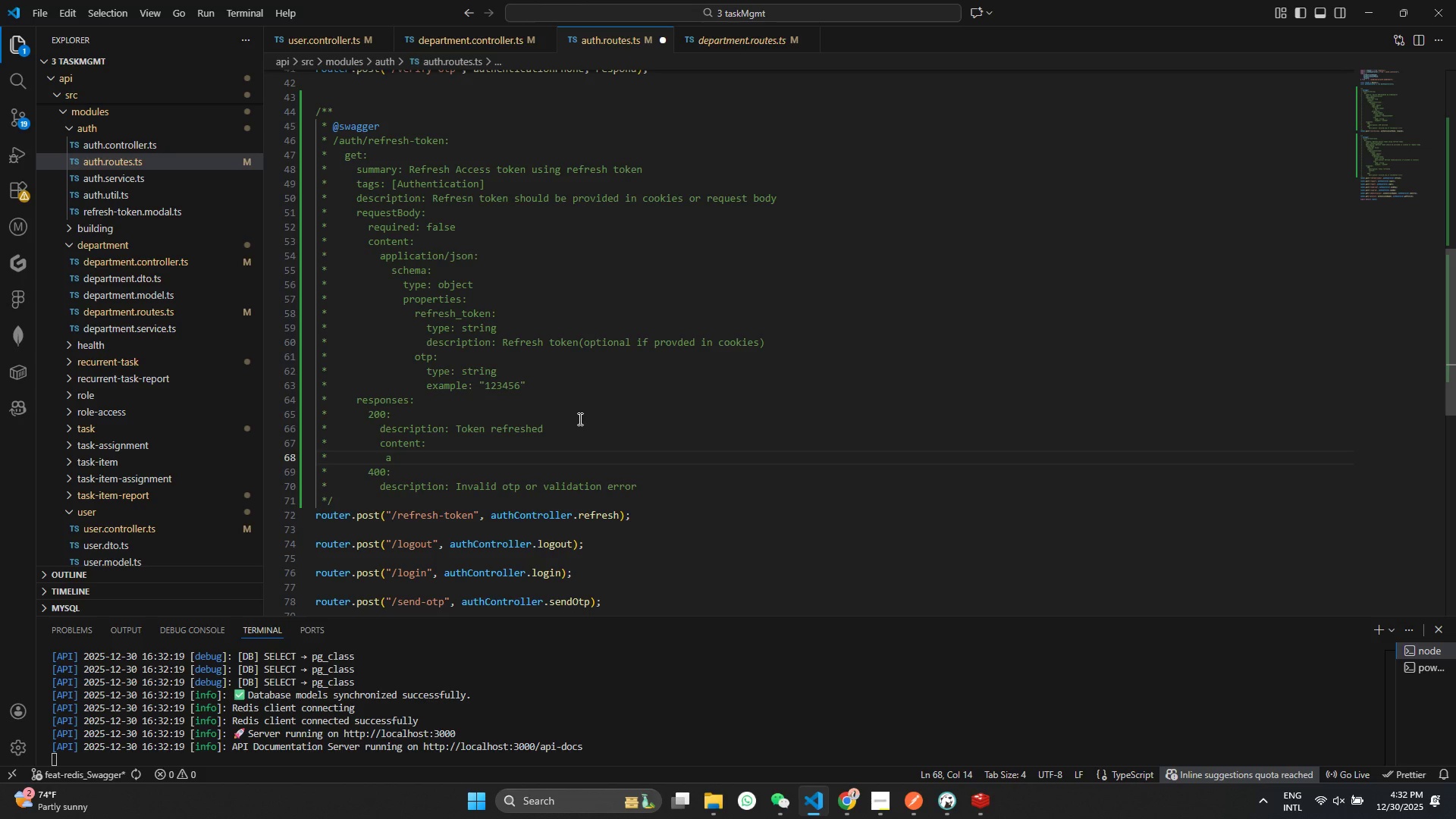 
key(Backspace)
type( application/json:)
 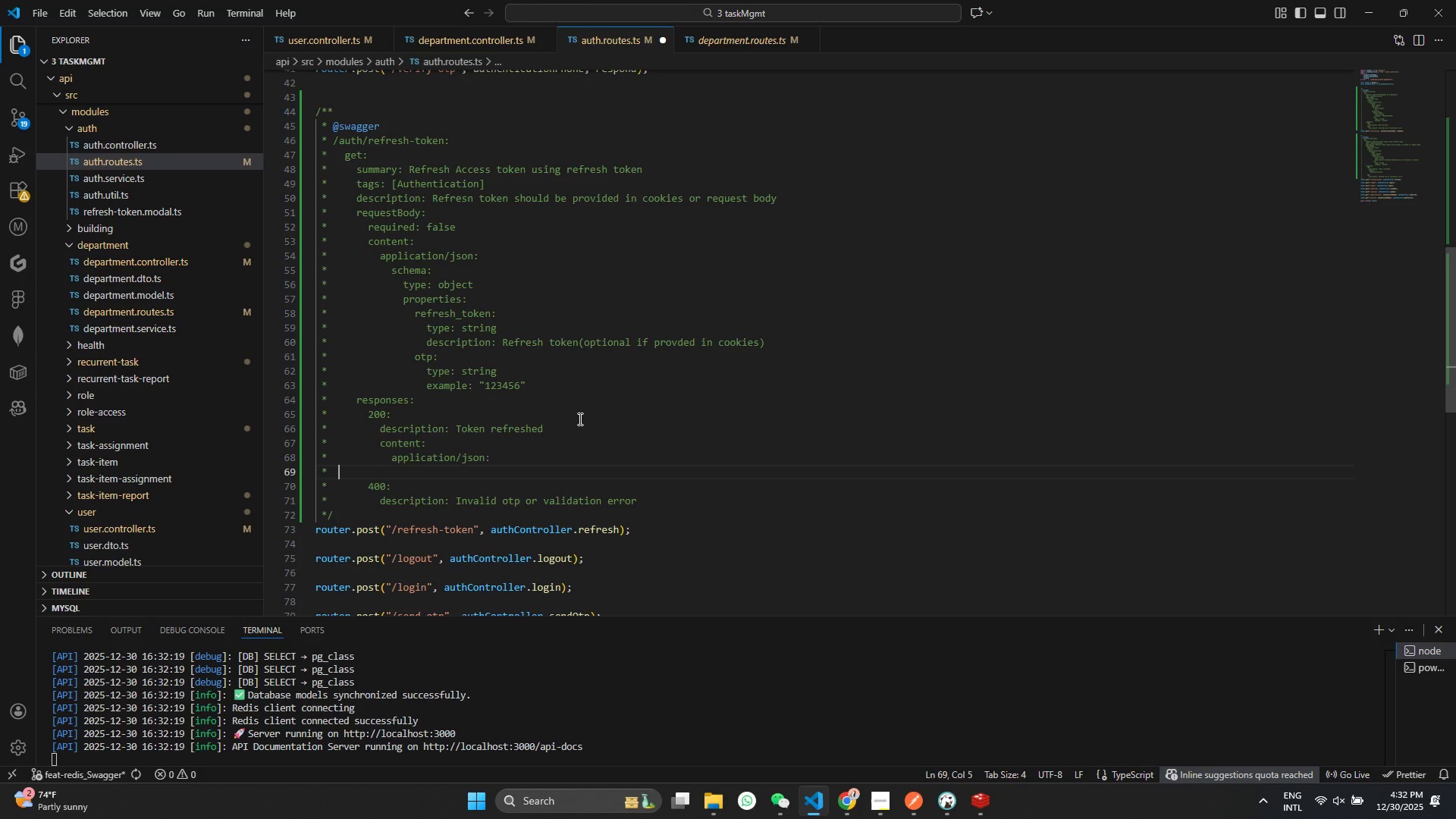 
 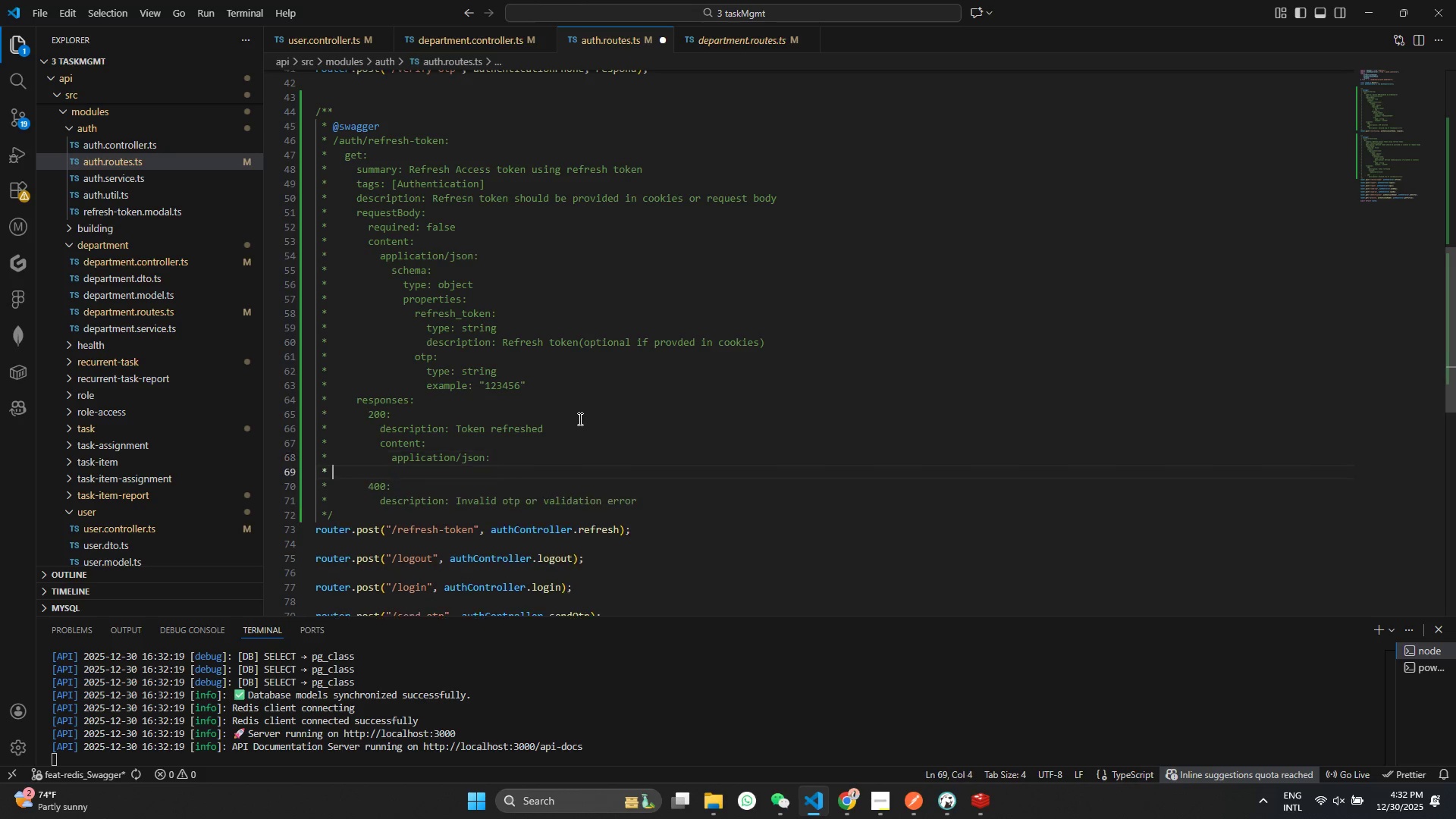 
key(Enter)
 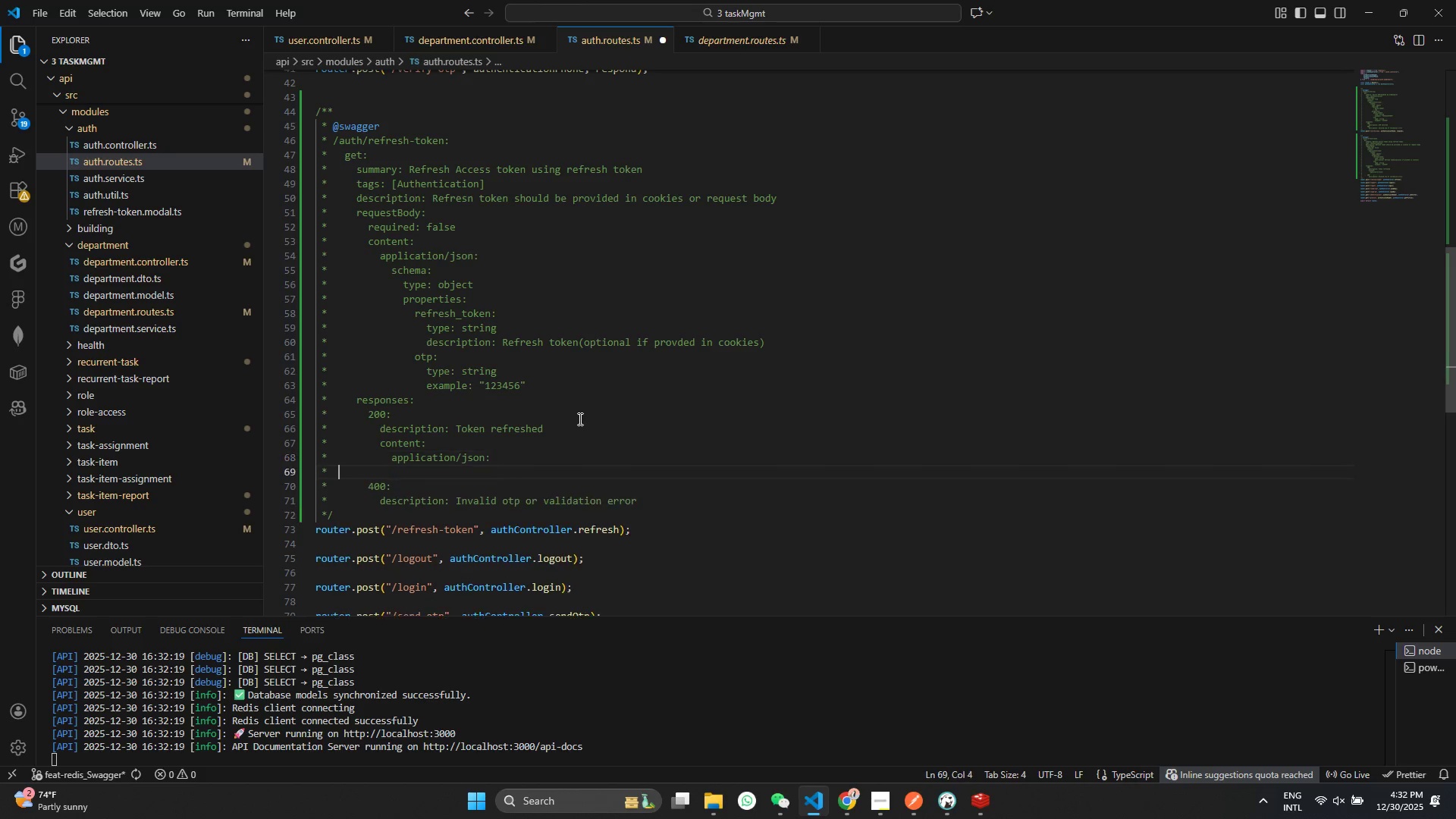 
hold_key(key=Space, duration=0.78)
 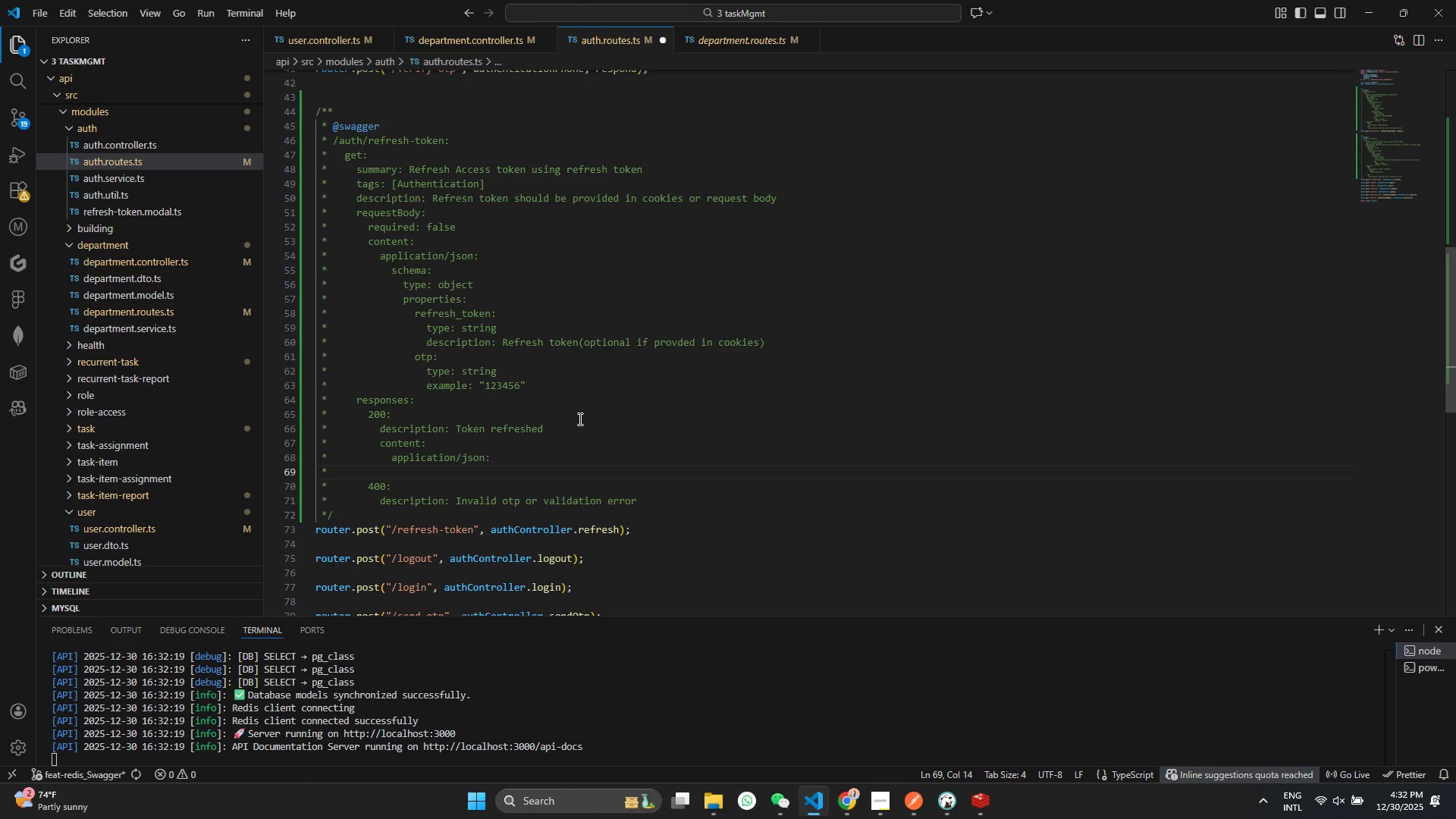 
type(  schema:)
 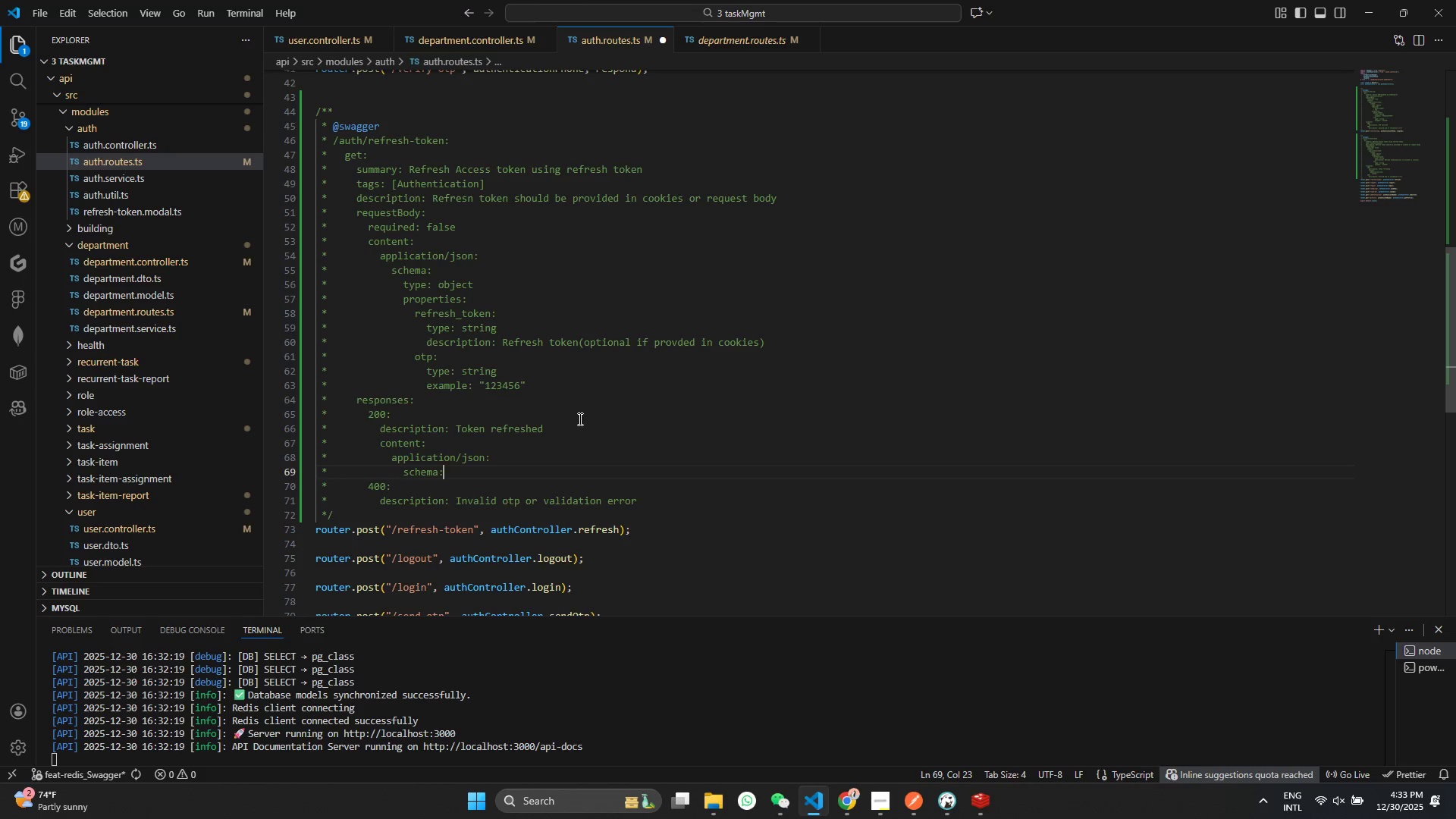 
key(Enter)
 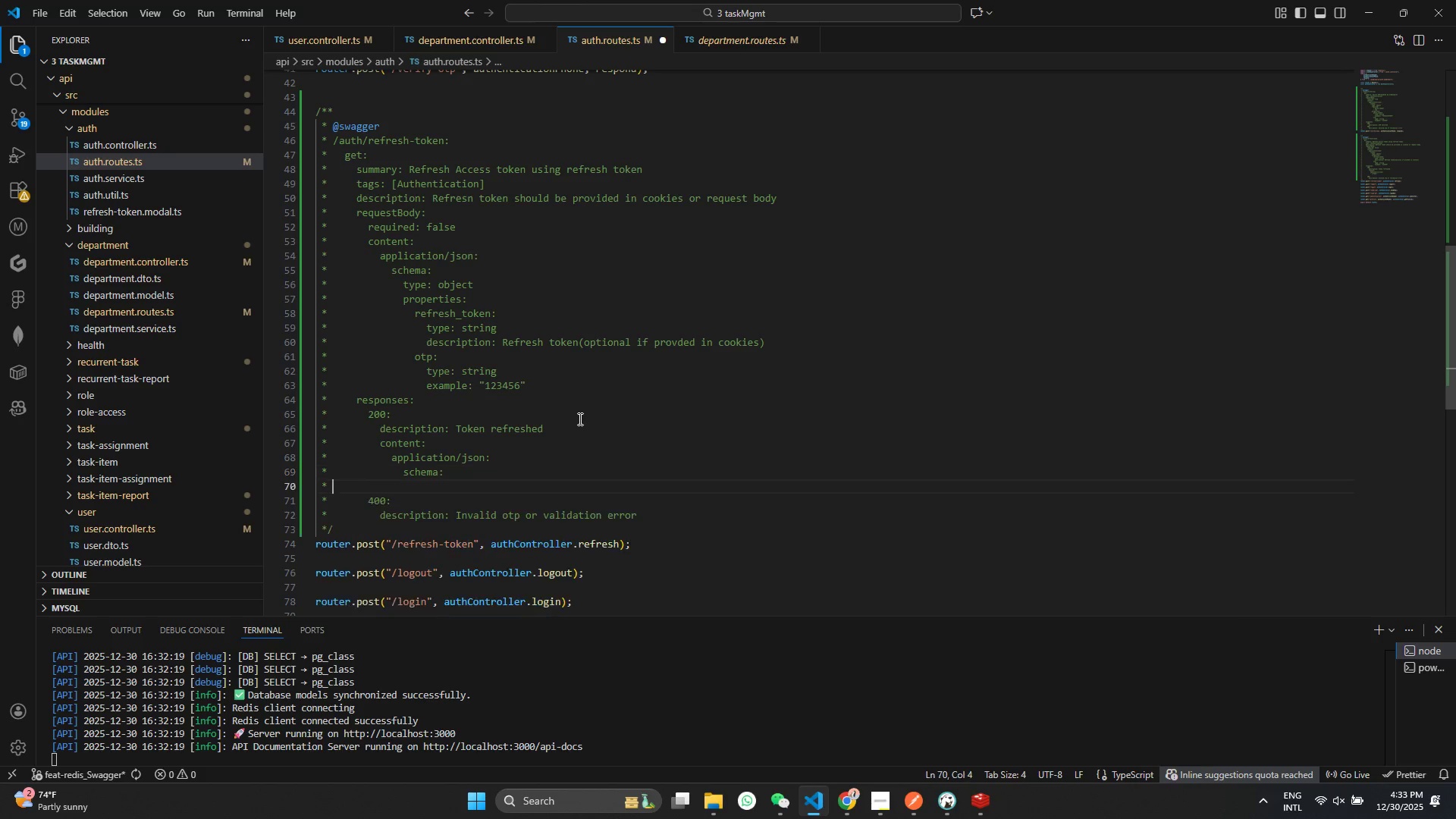 
hold_key(key=Space, duration=0.81)
 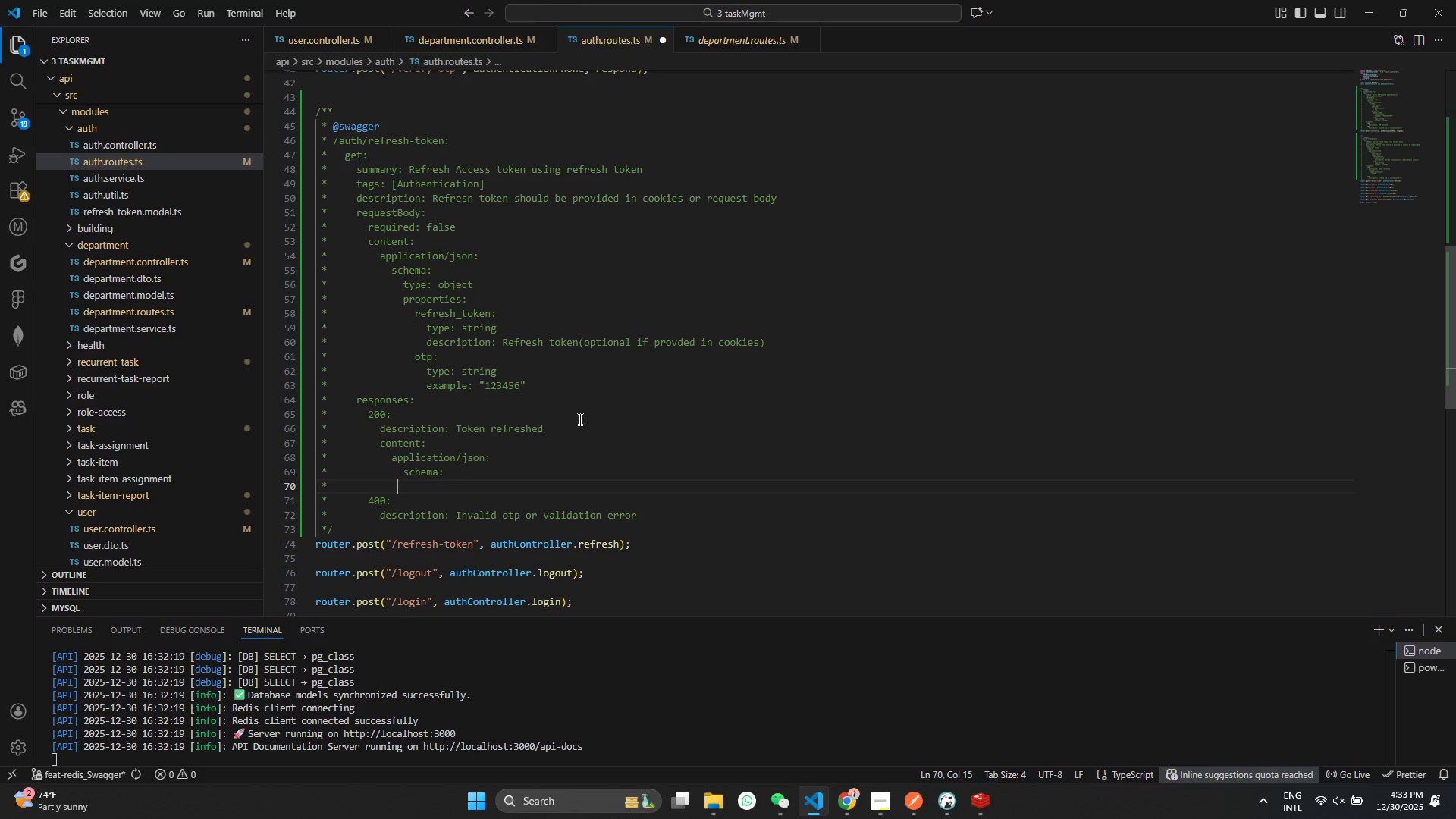 
type(   type: object)
 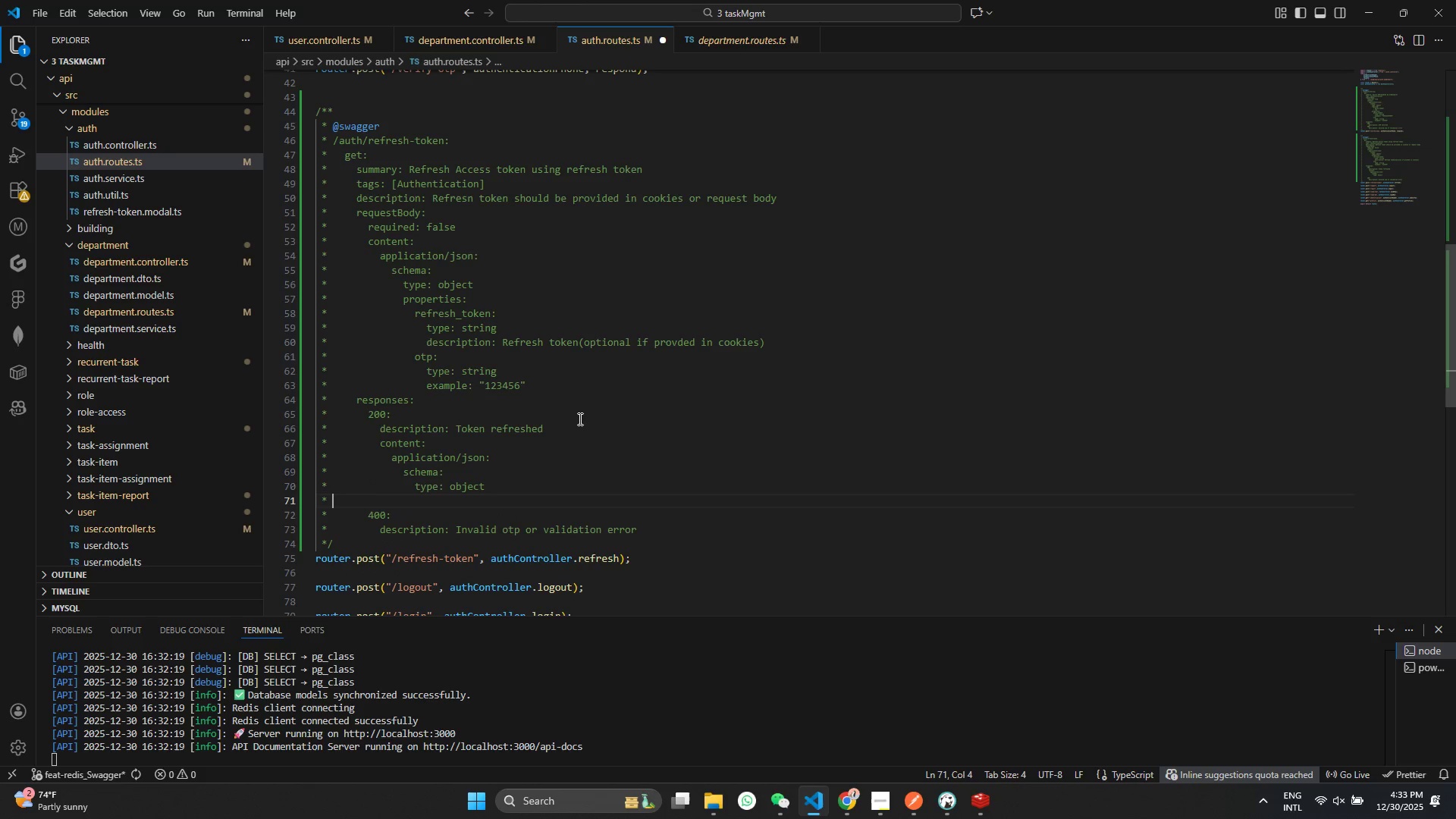 
 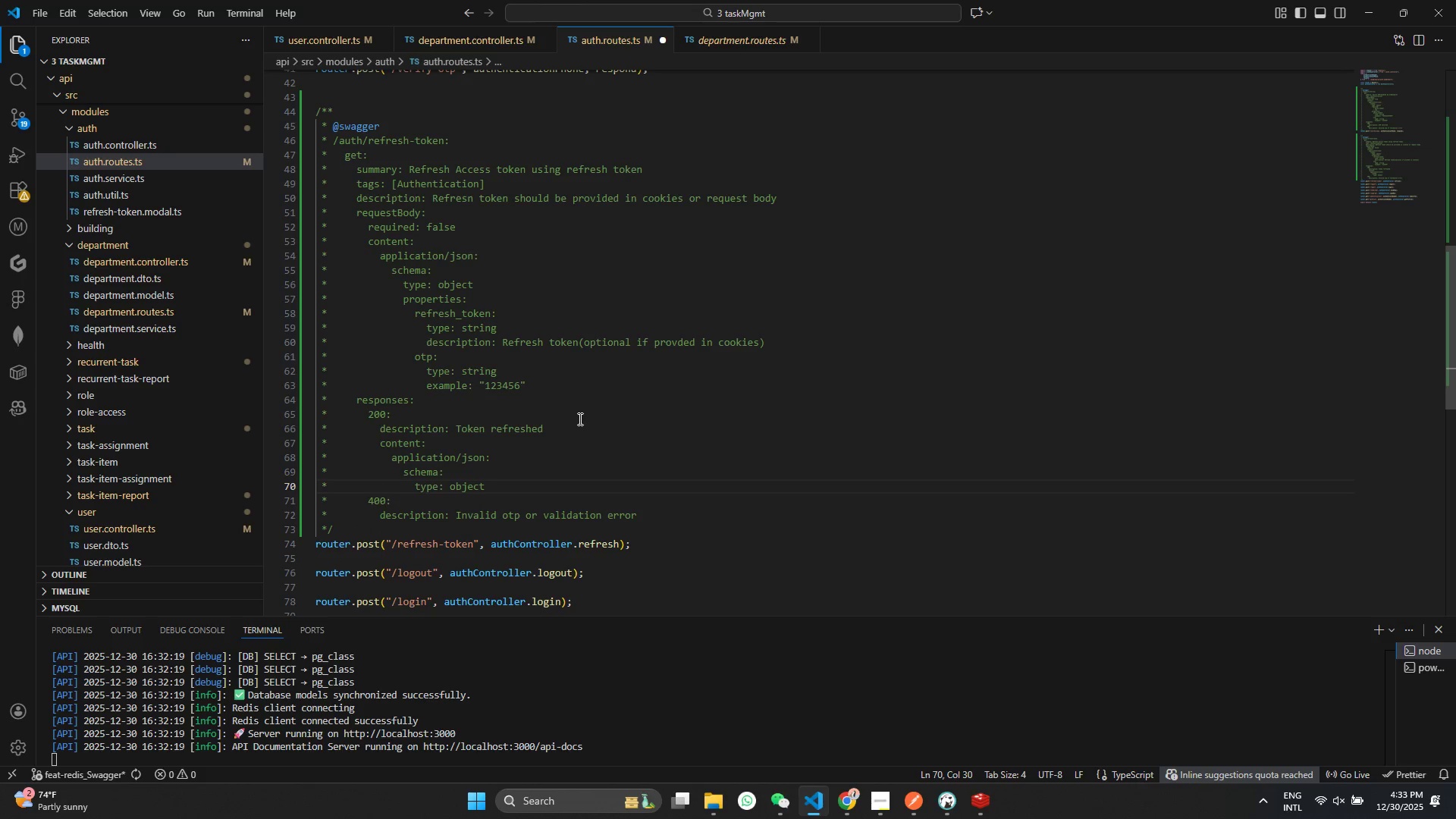 
key(Enter)
 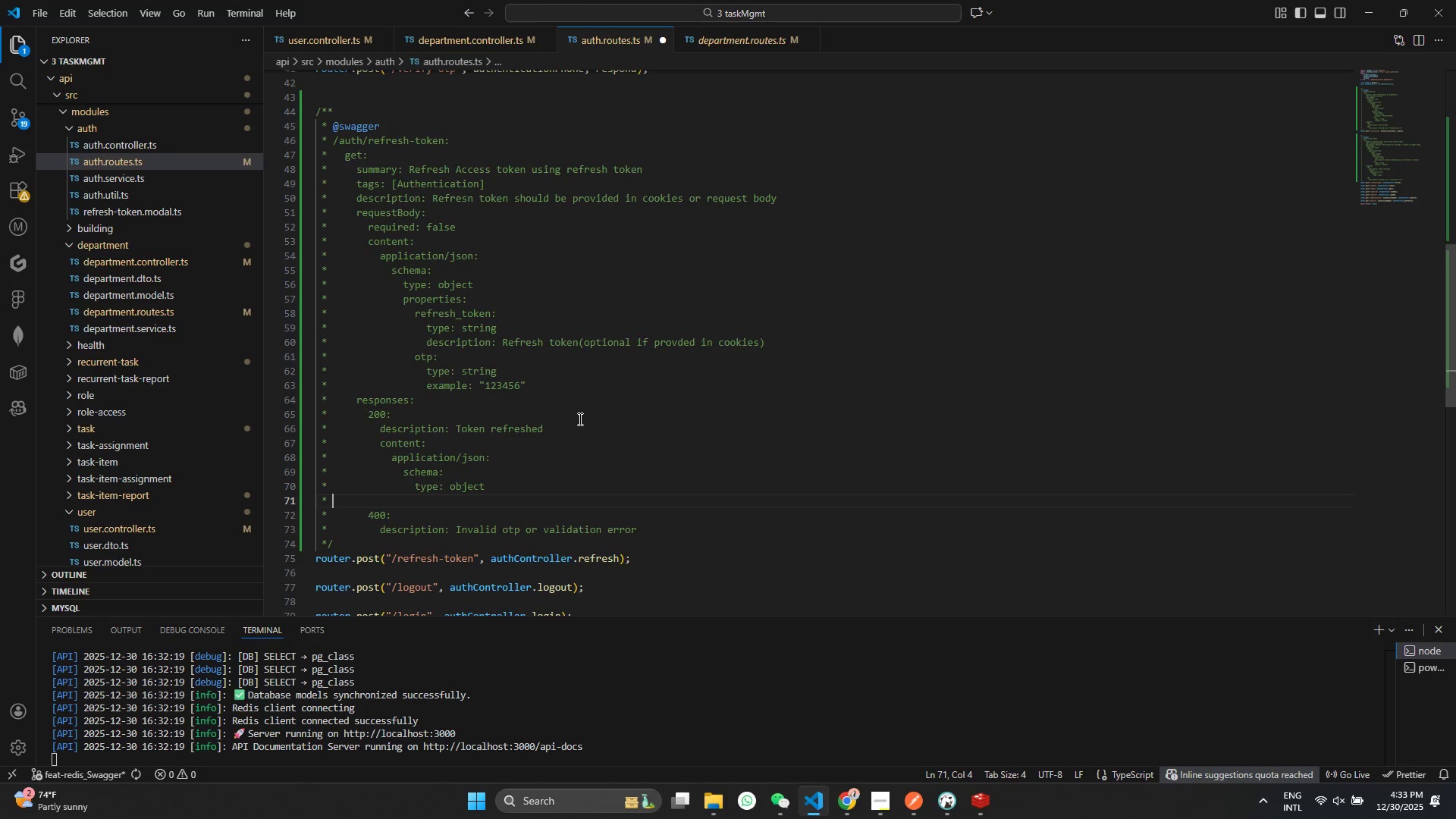 
hold_key(key=Space, duration=0.84)
 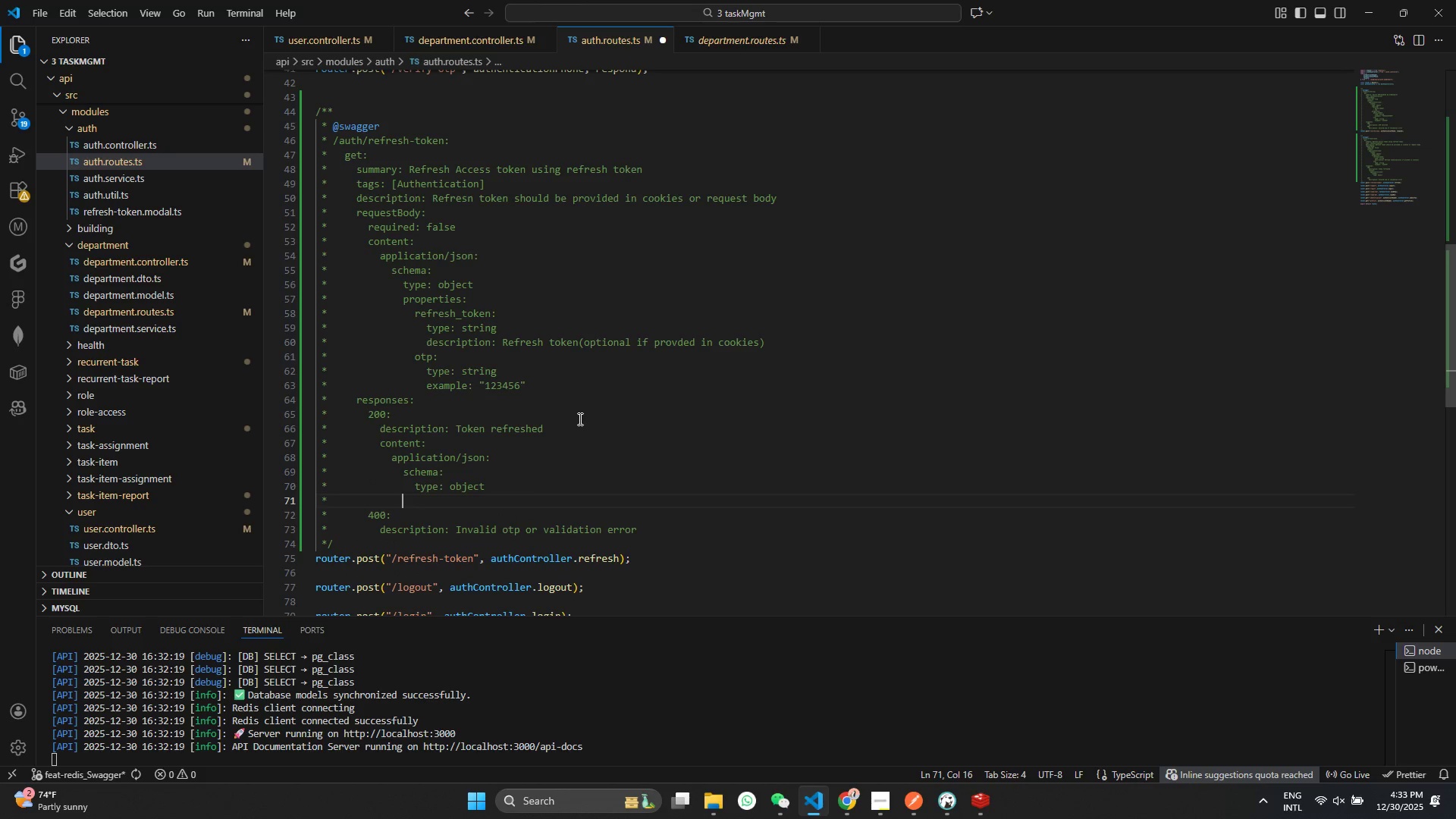 
type(  properties)
 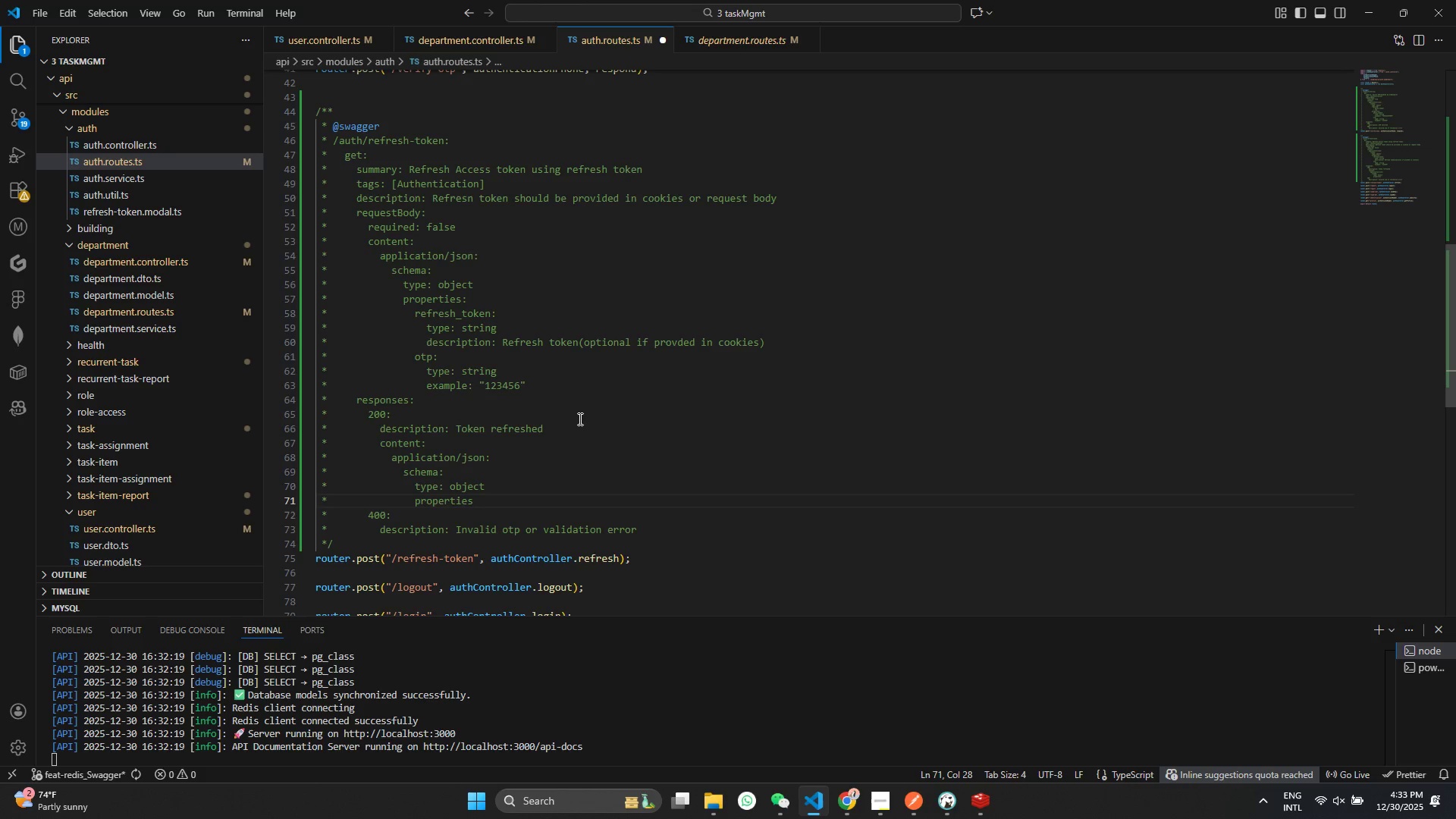 
key(Shift+Semicolon)
 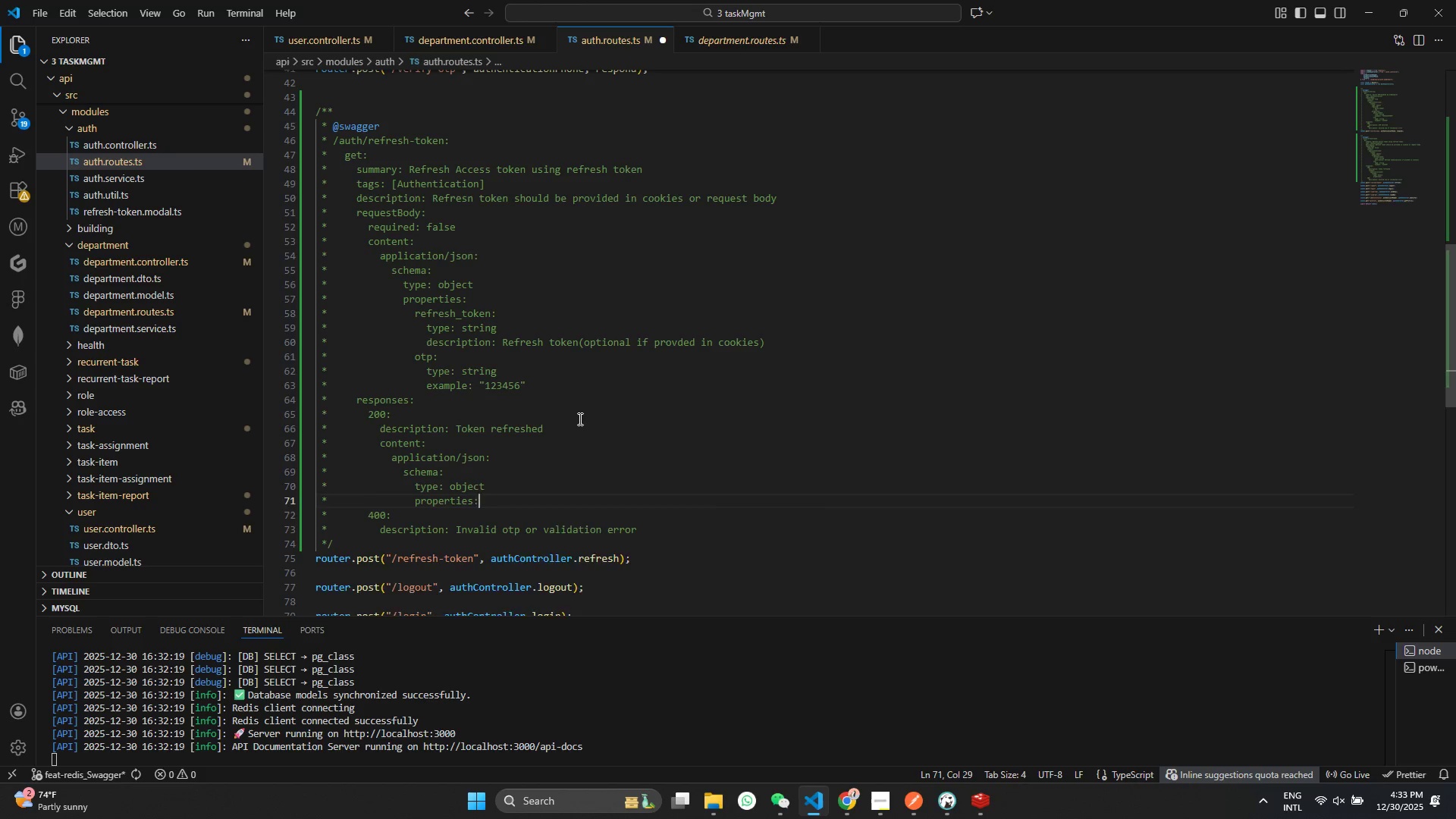 
key(Enter)
 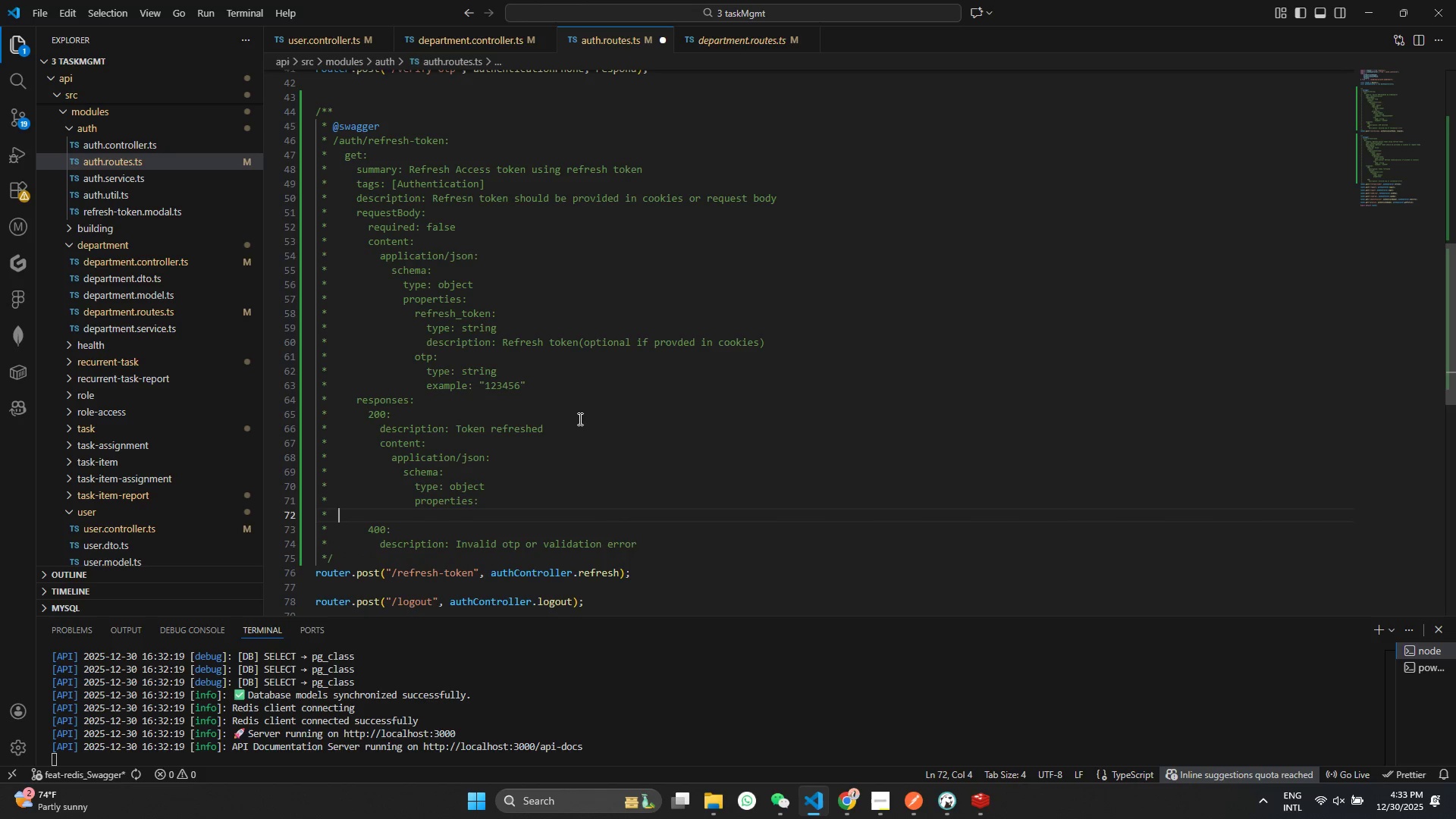 
hold_key(key=Space, duration=0.95)
 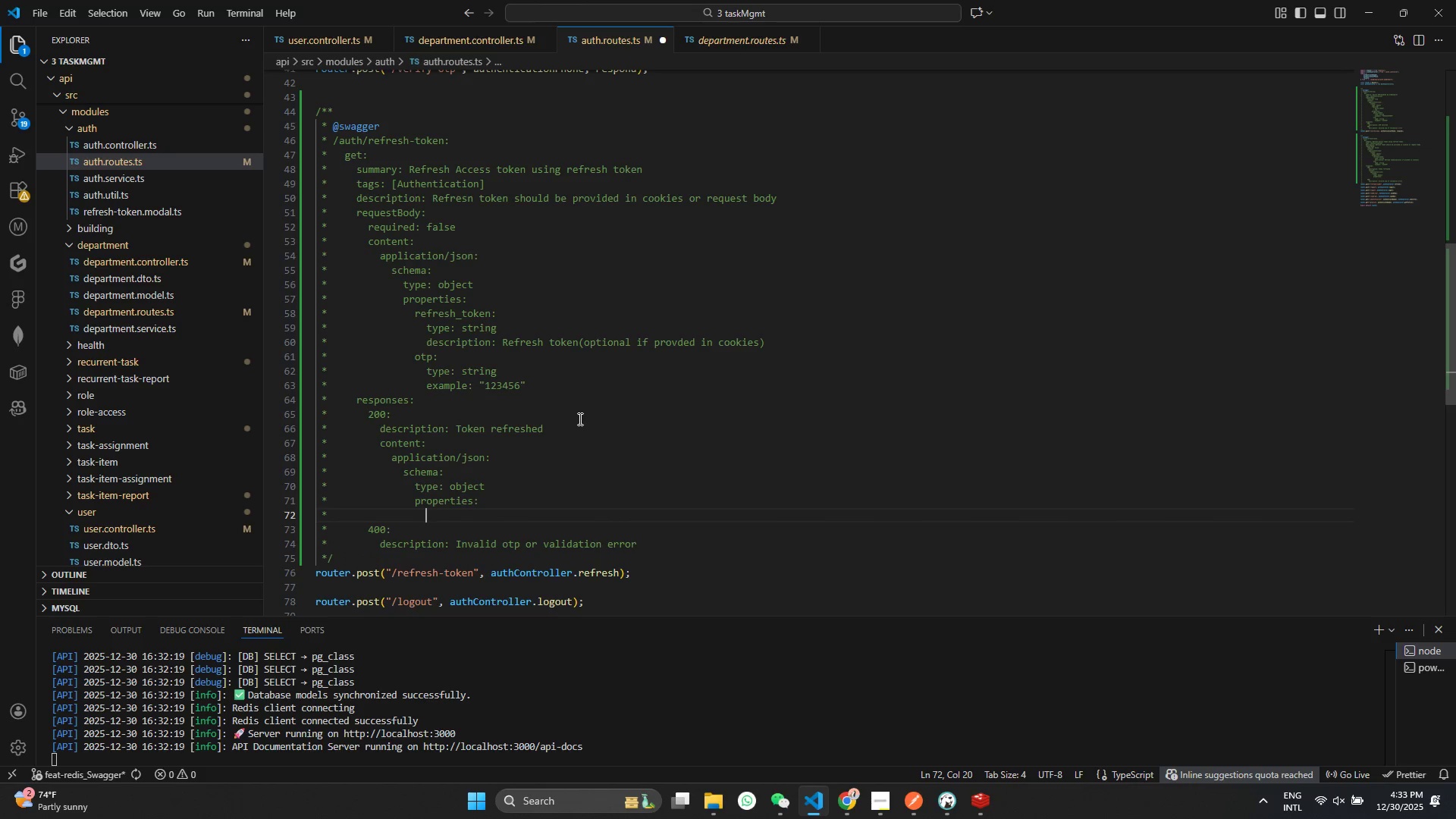 
type(toe)
key(Backspace)
type(ken:)
 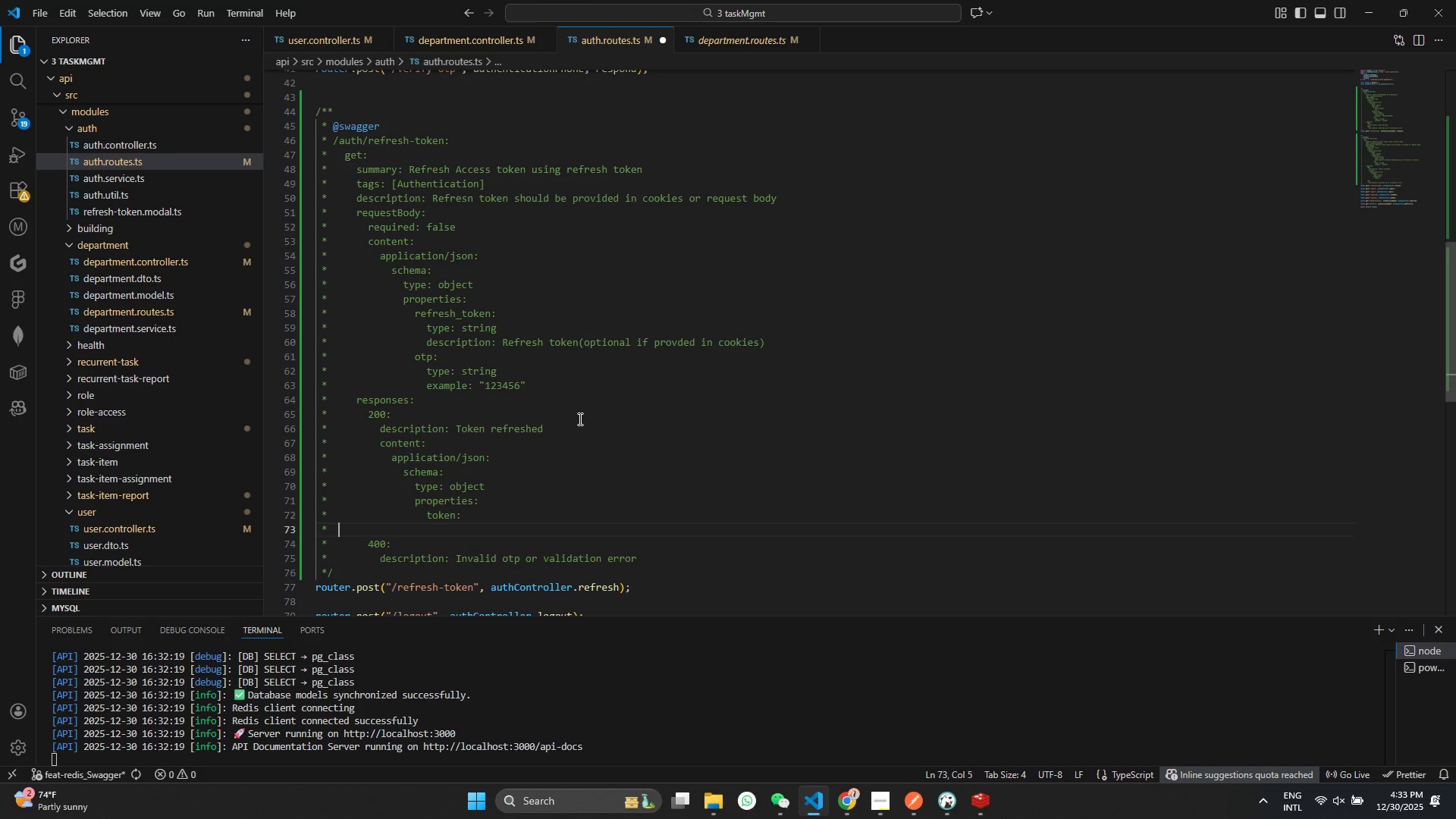 
 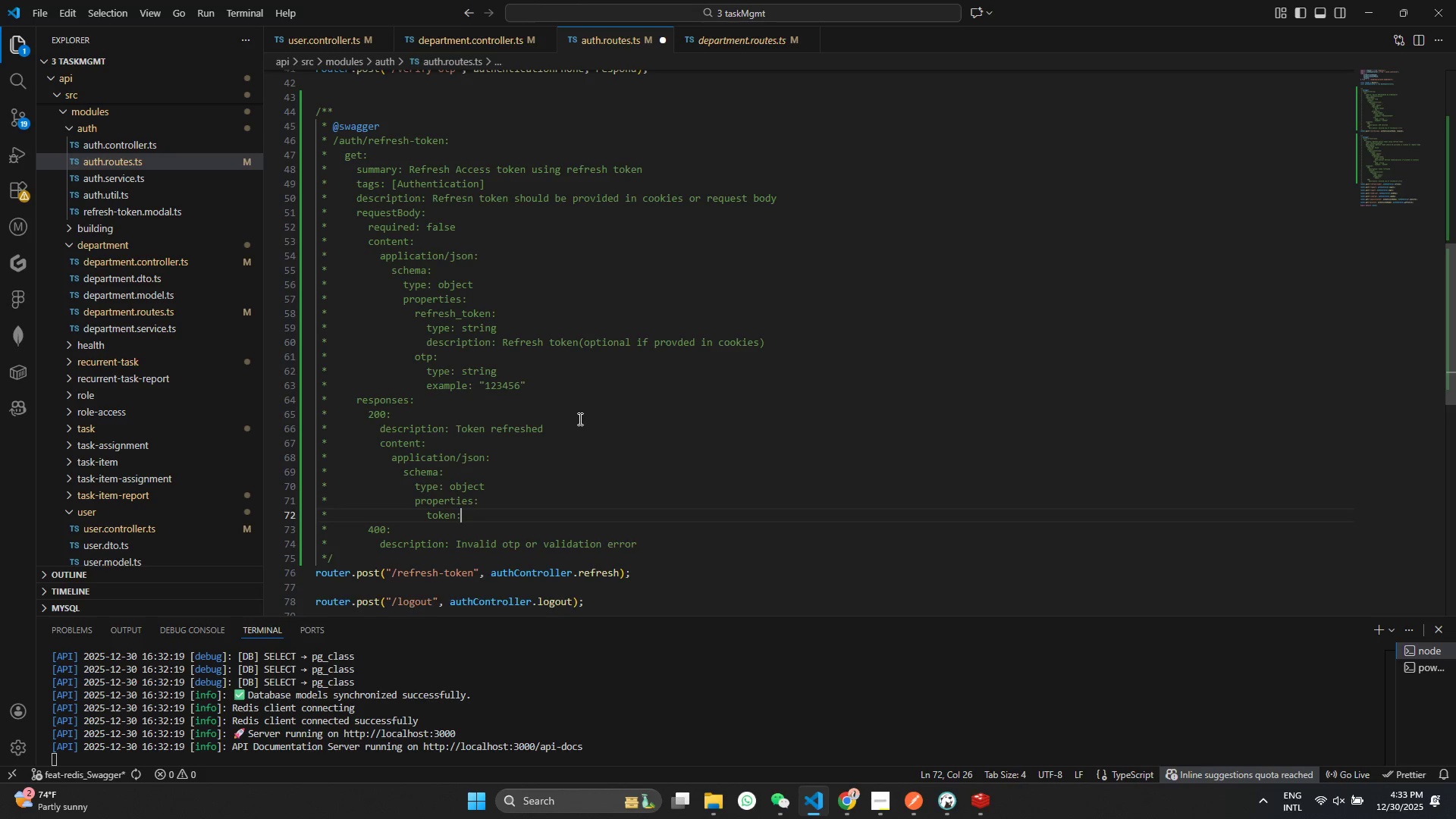 
key(Enter)
 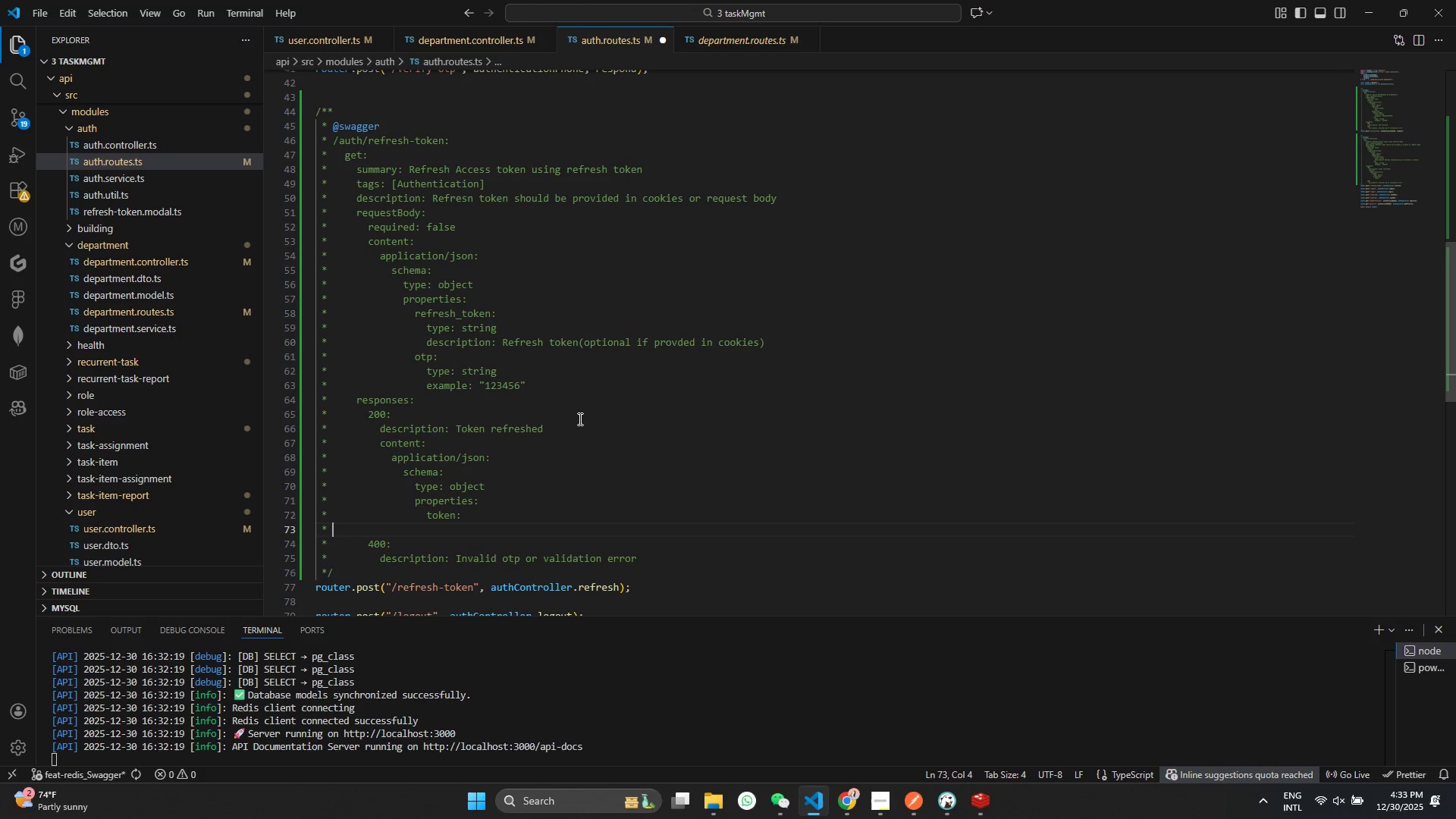 
hold_key(key=Space, duration=0.97)
 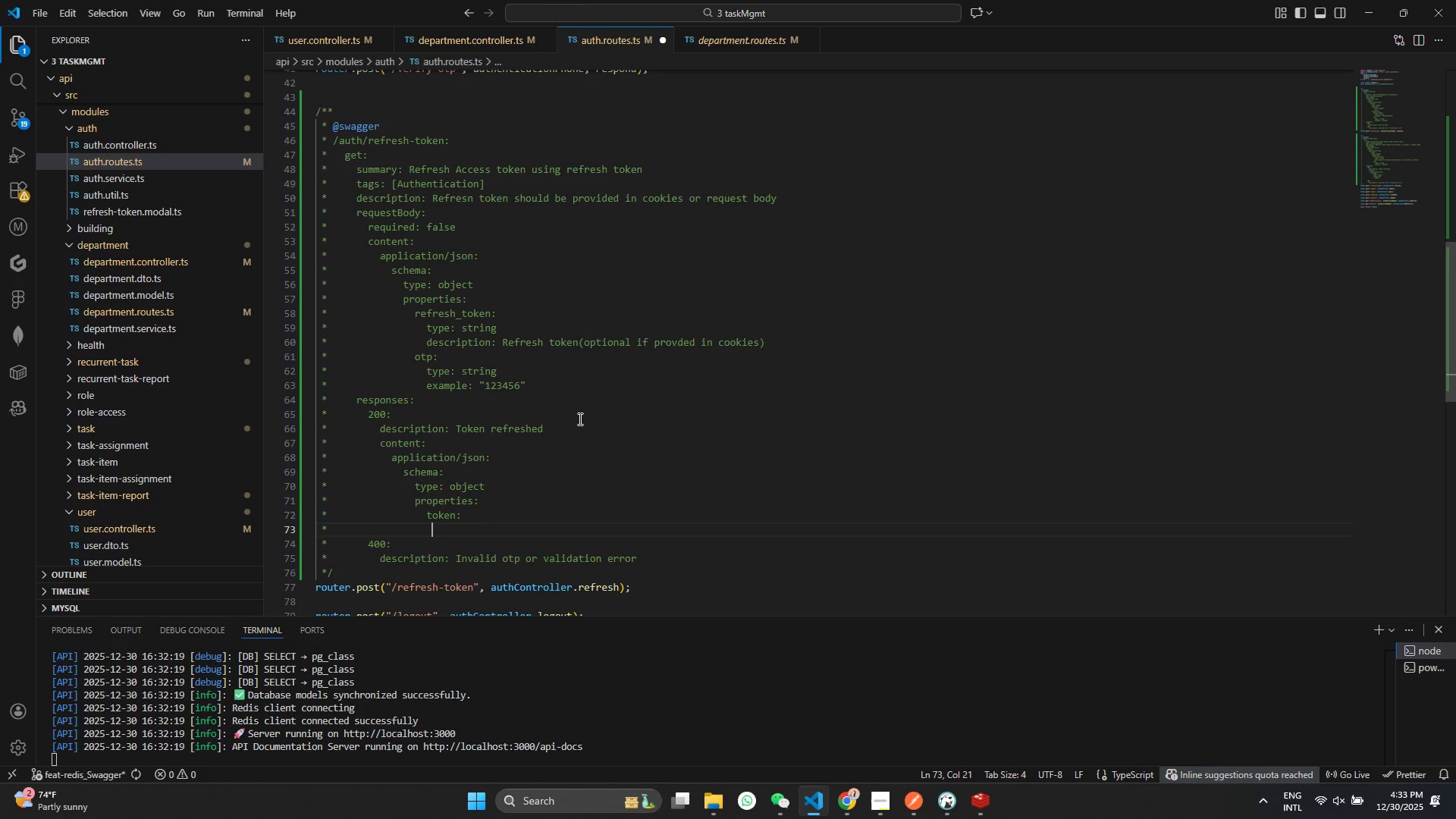 
type(  )
key(Backspace)
type(type: string)
 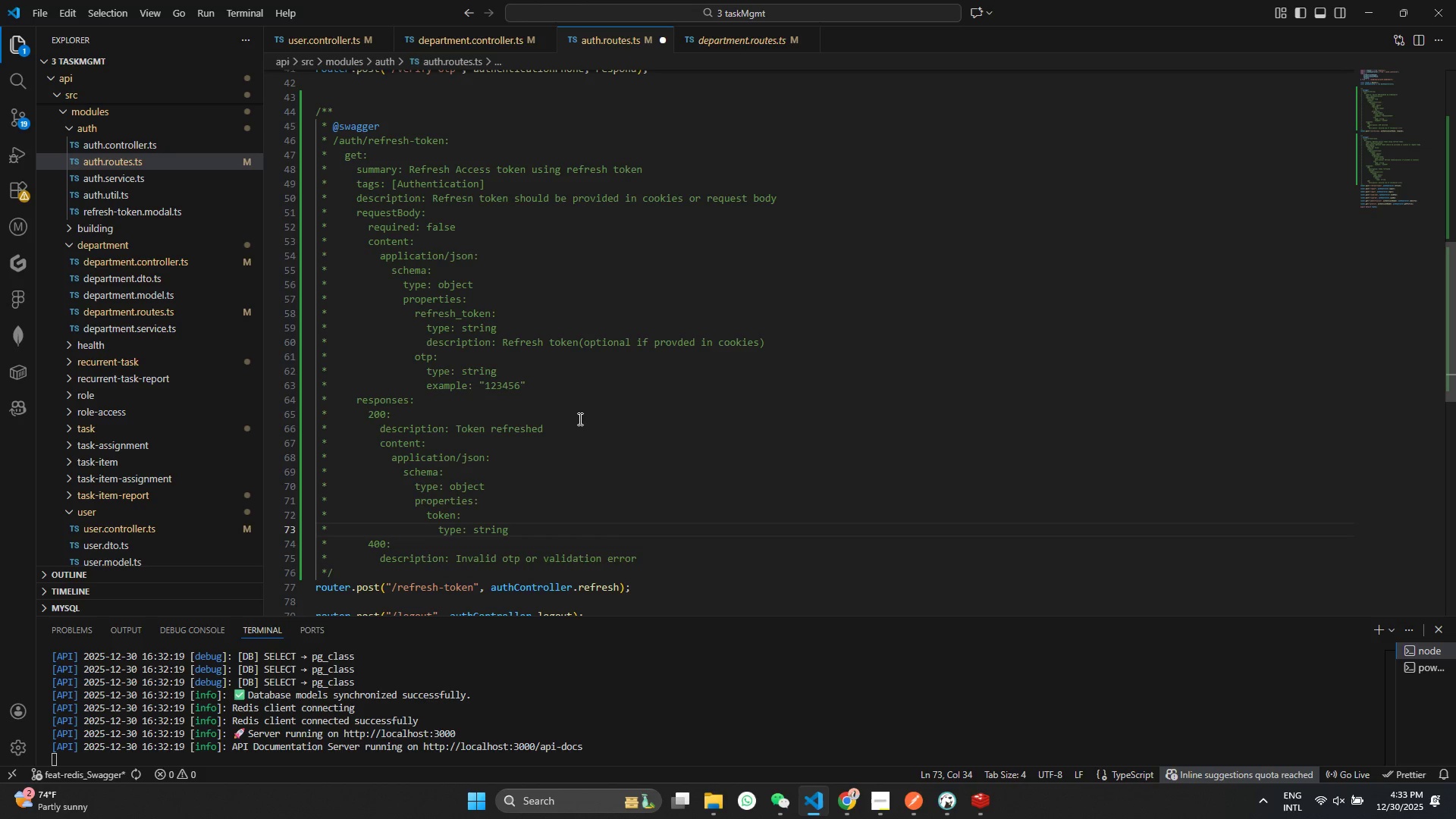 
key(Control+ControlLeft)
 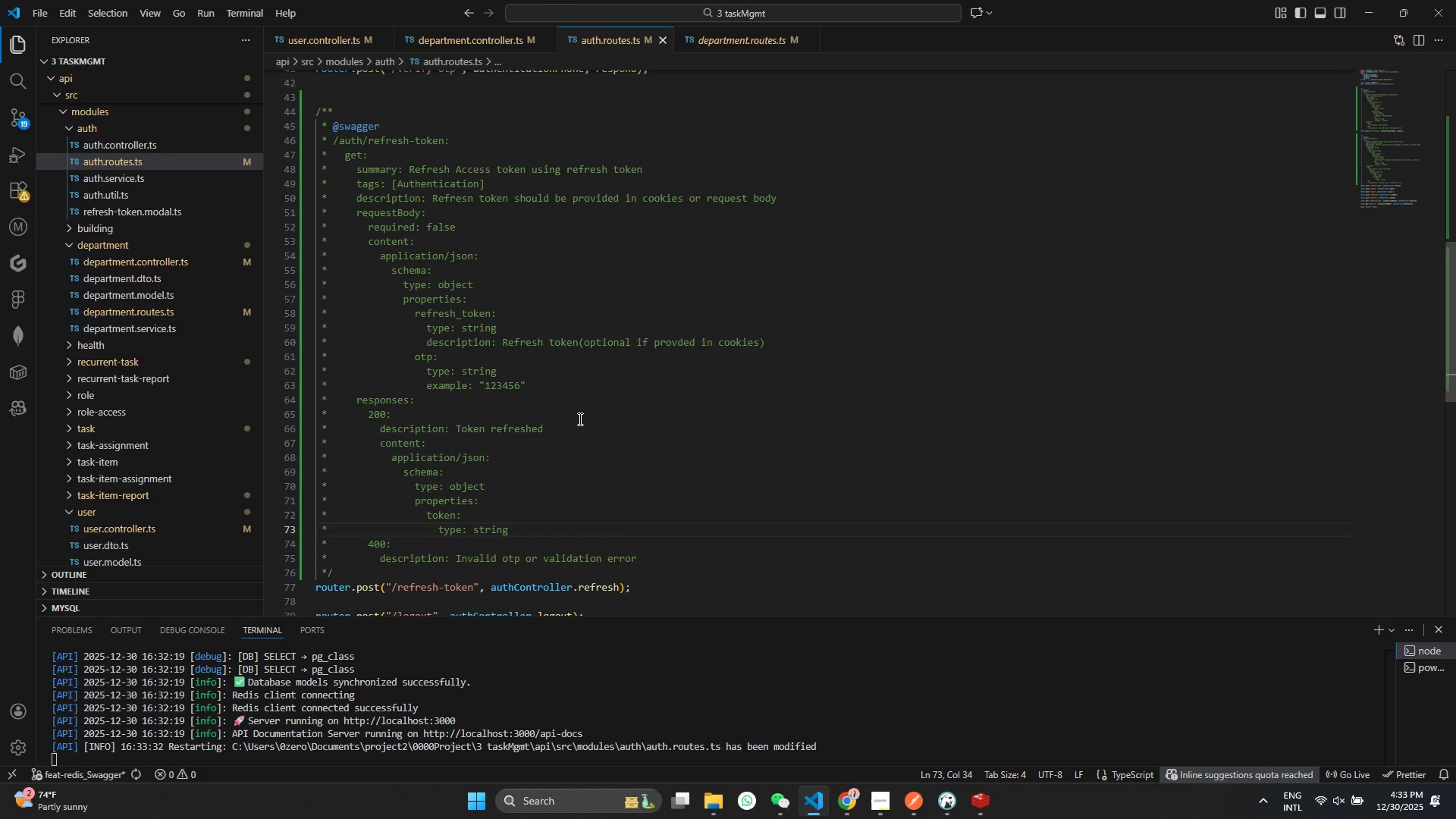 
key(Control+S)
 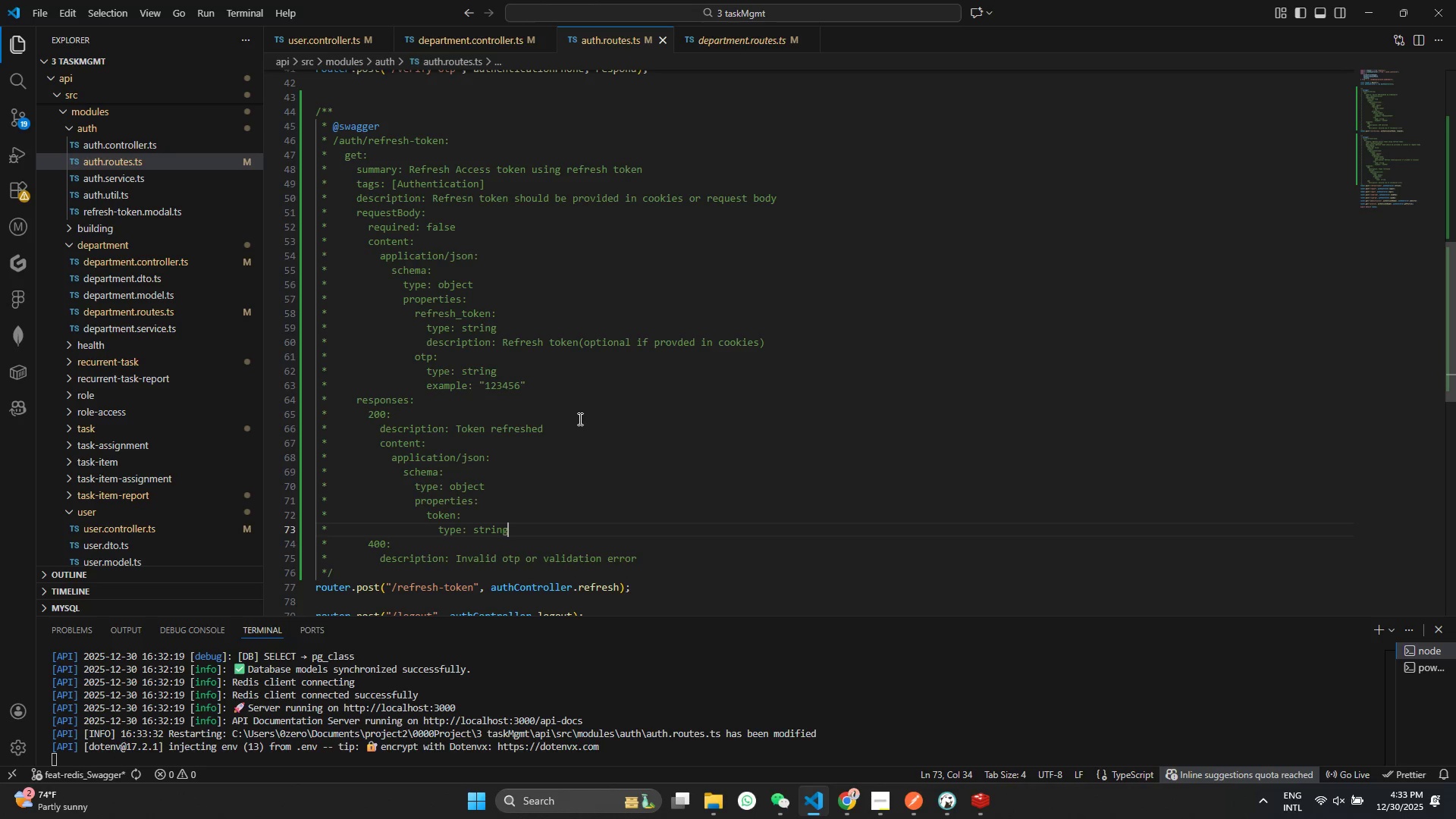 
key(Alt+Shift+ArrowDown)
 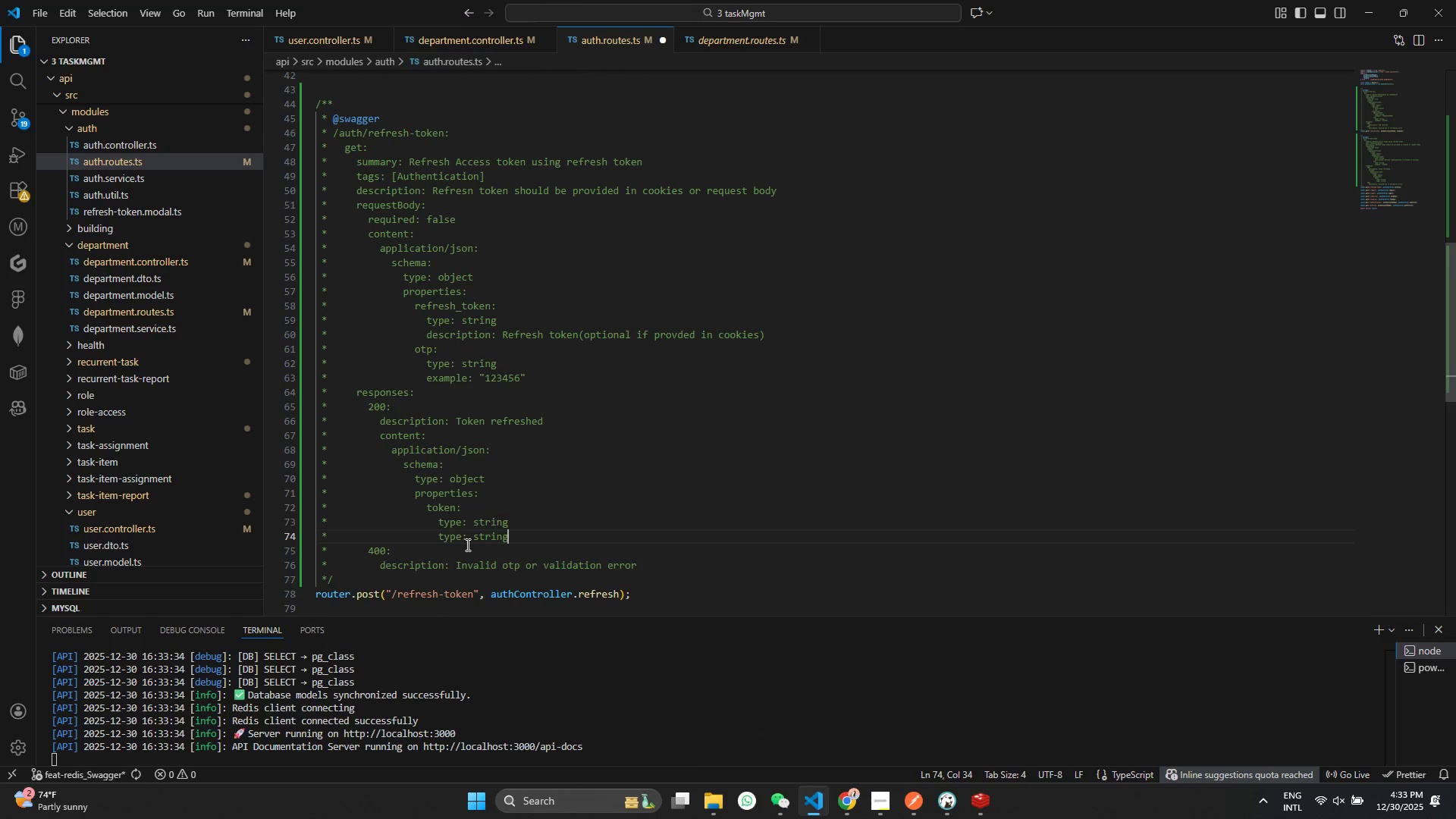 
double_click([497, 529])
 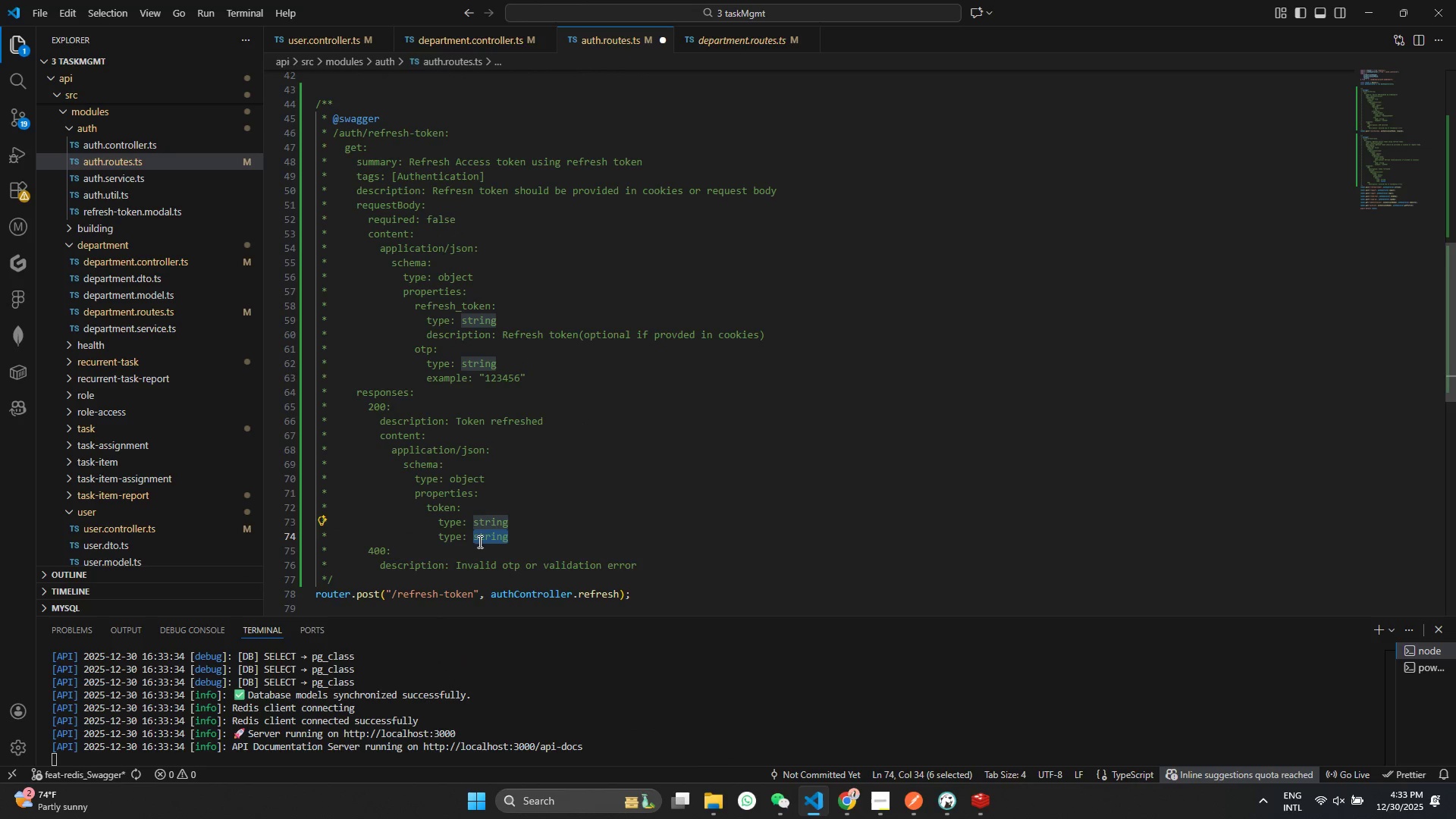 
double_click([453, 538])
 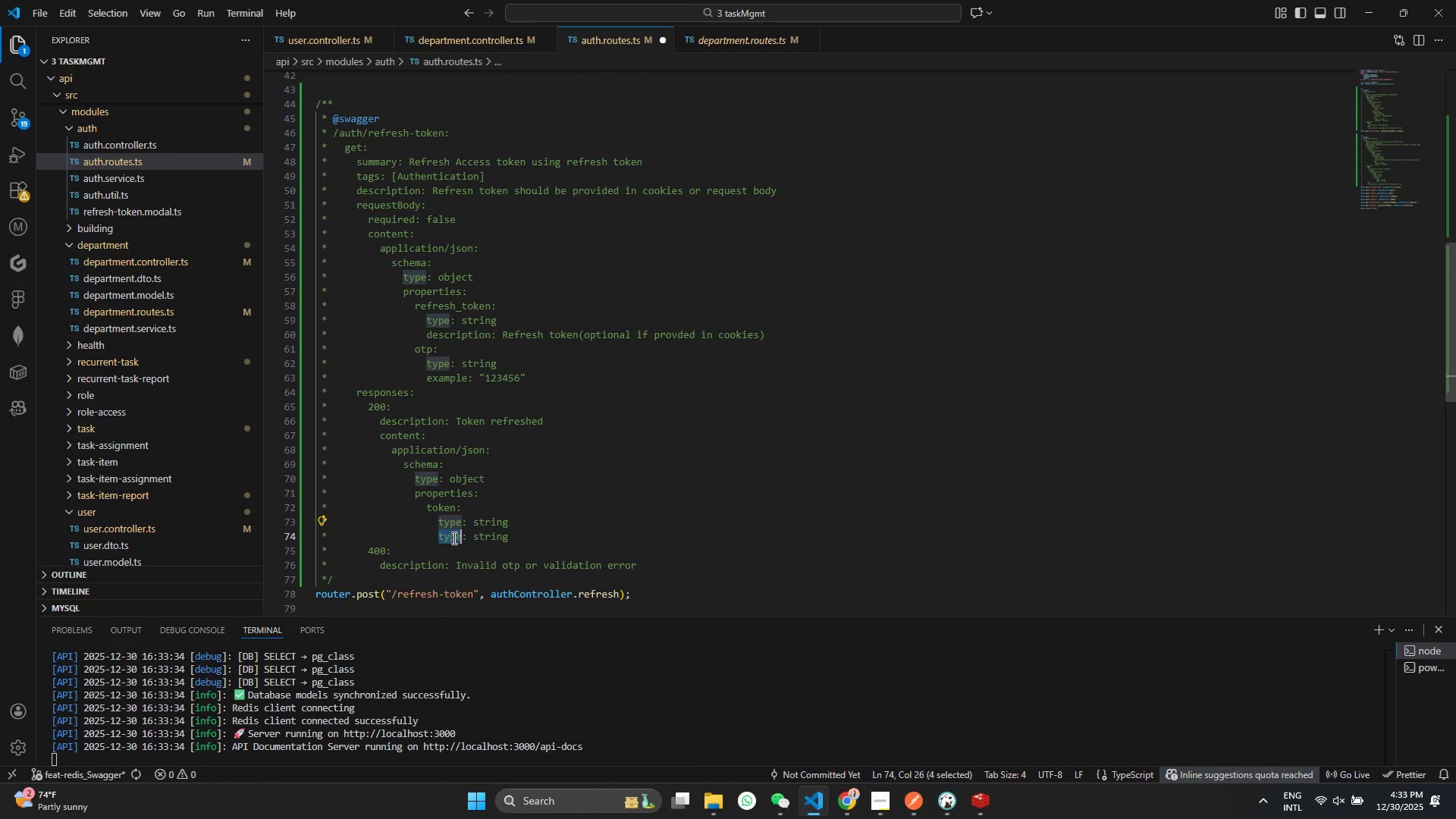 
type(description)
 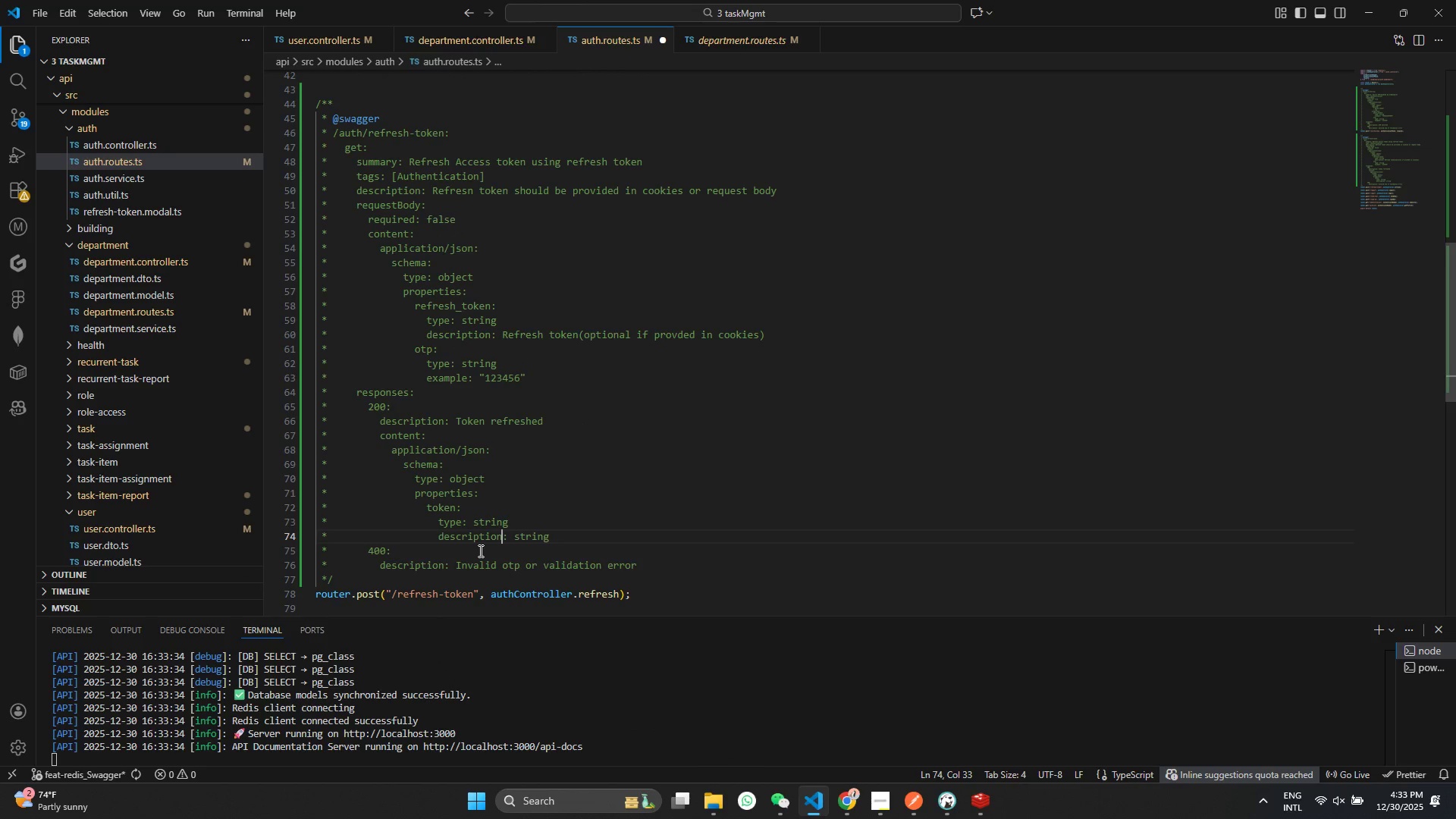 
key(Control+ControlLeft)
 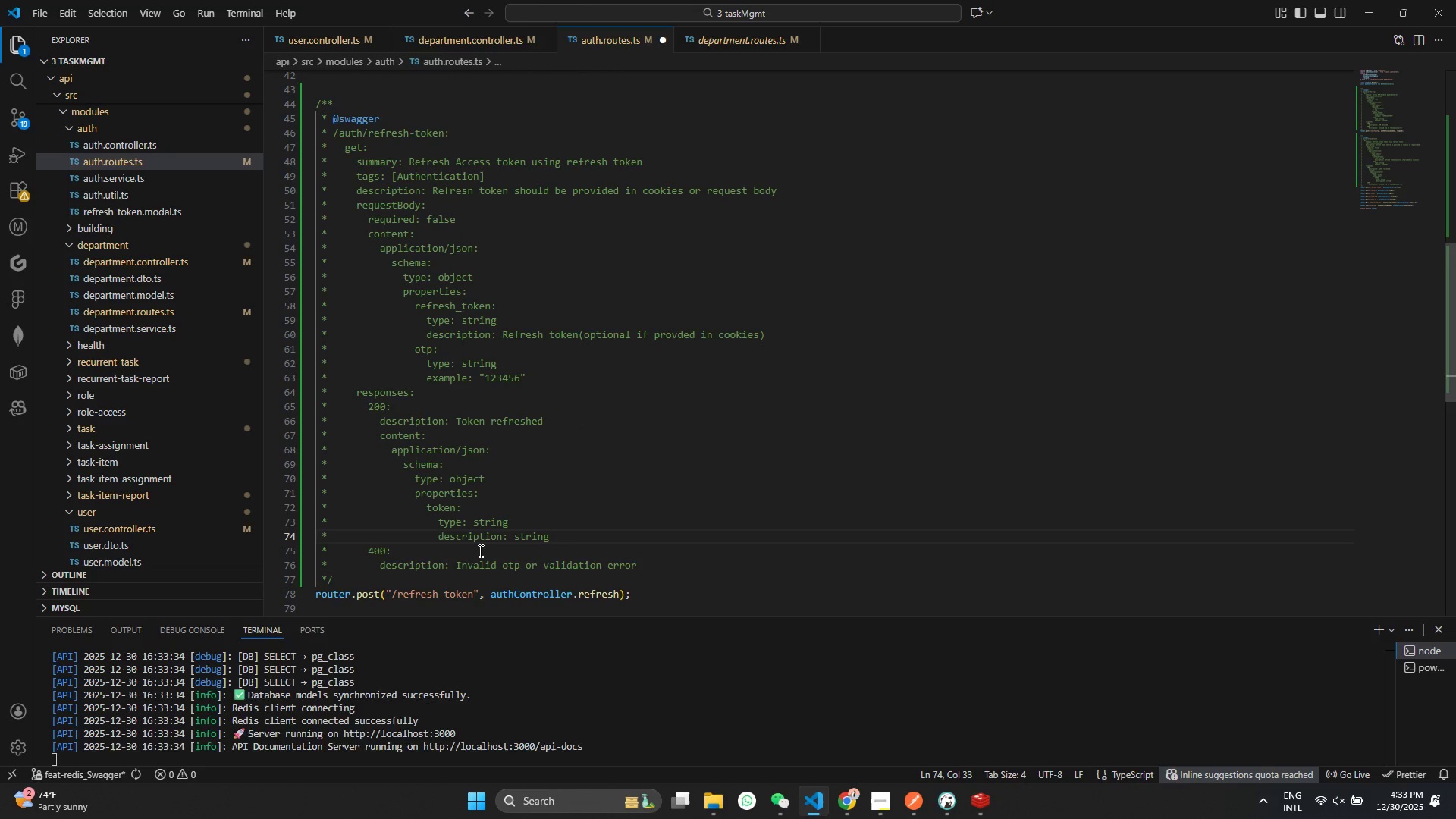 
key(Control+S)
 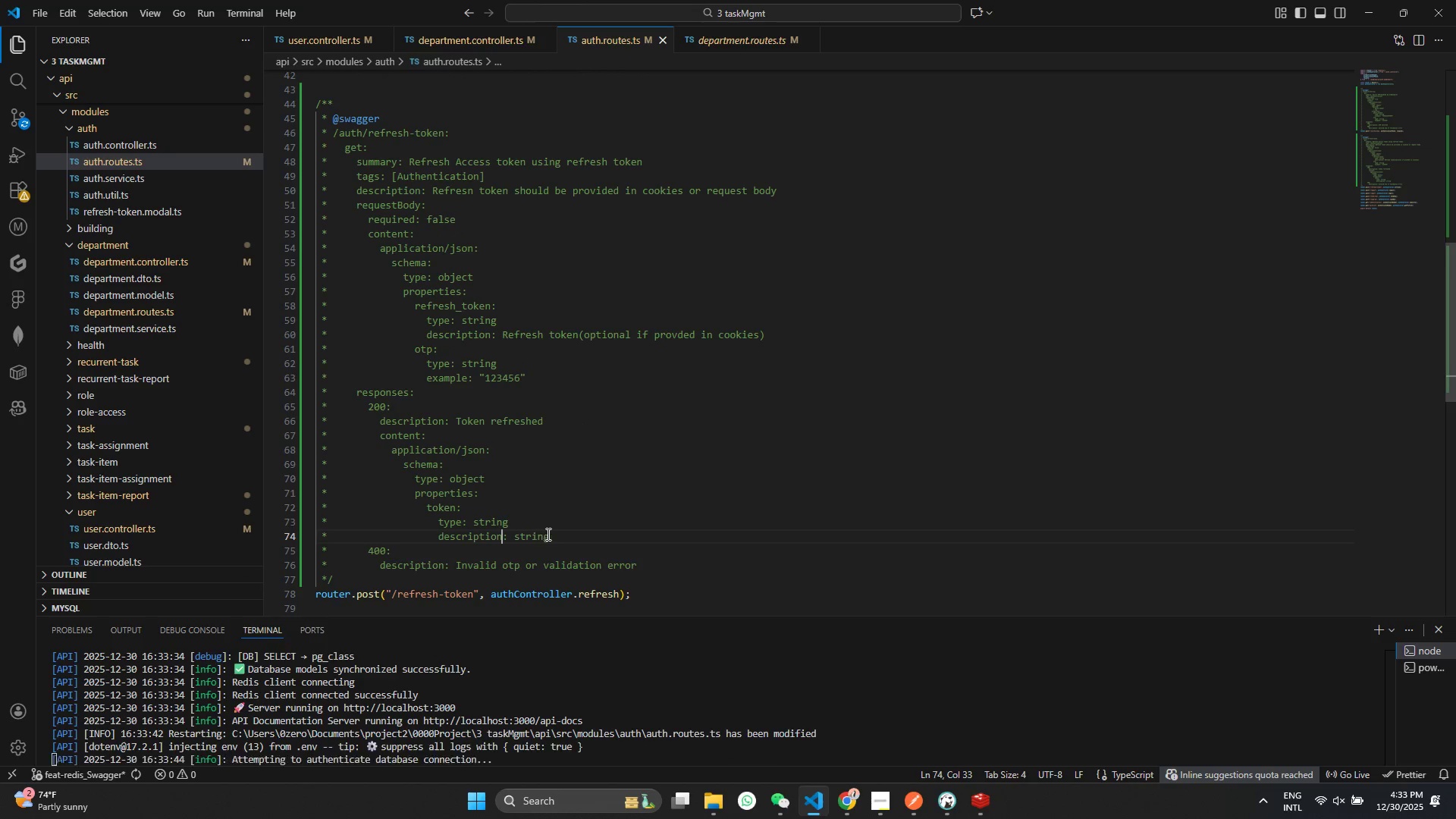 
double_click([529, 537])
 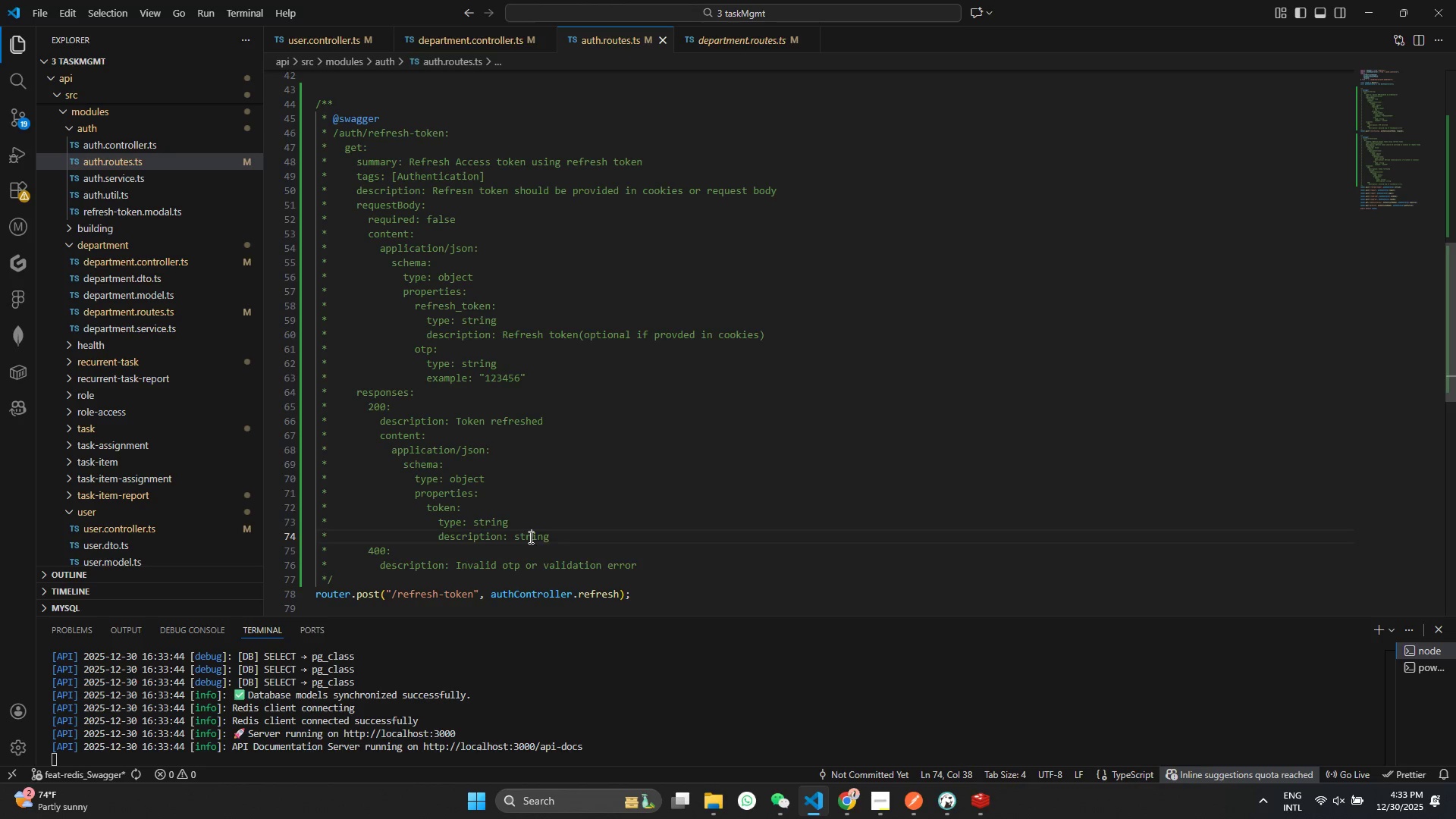 
triple_click([529, 537])
 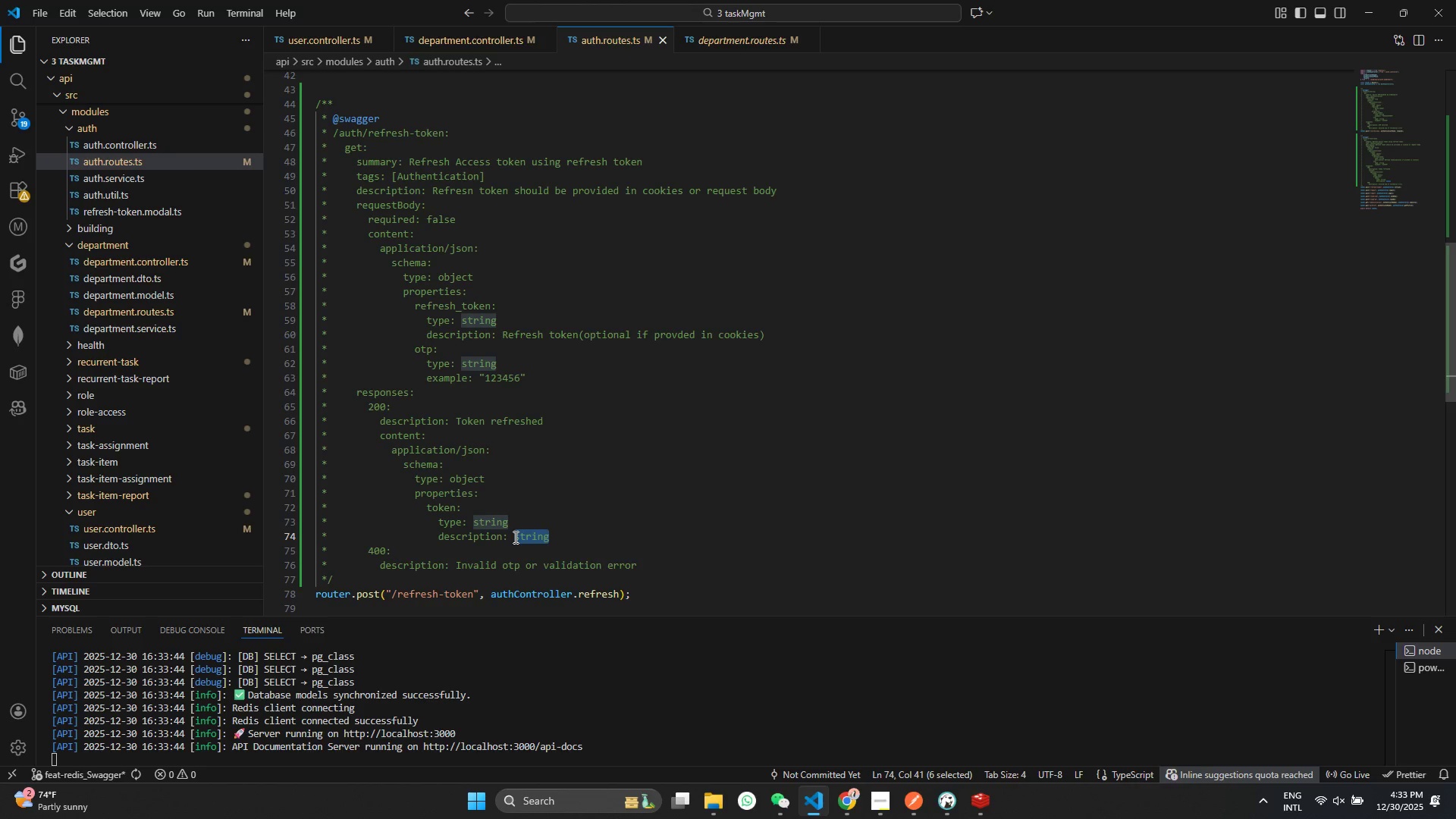 
type(New Ac)
key(Backspace)
key(Backspace)
type(access token)
 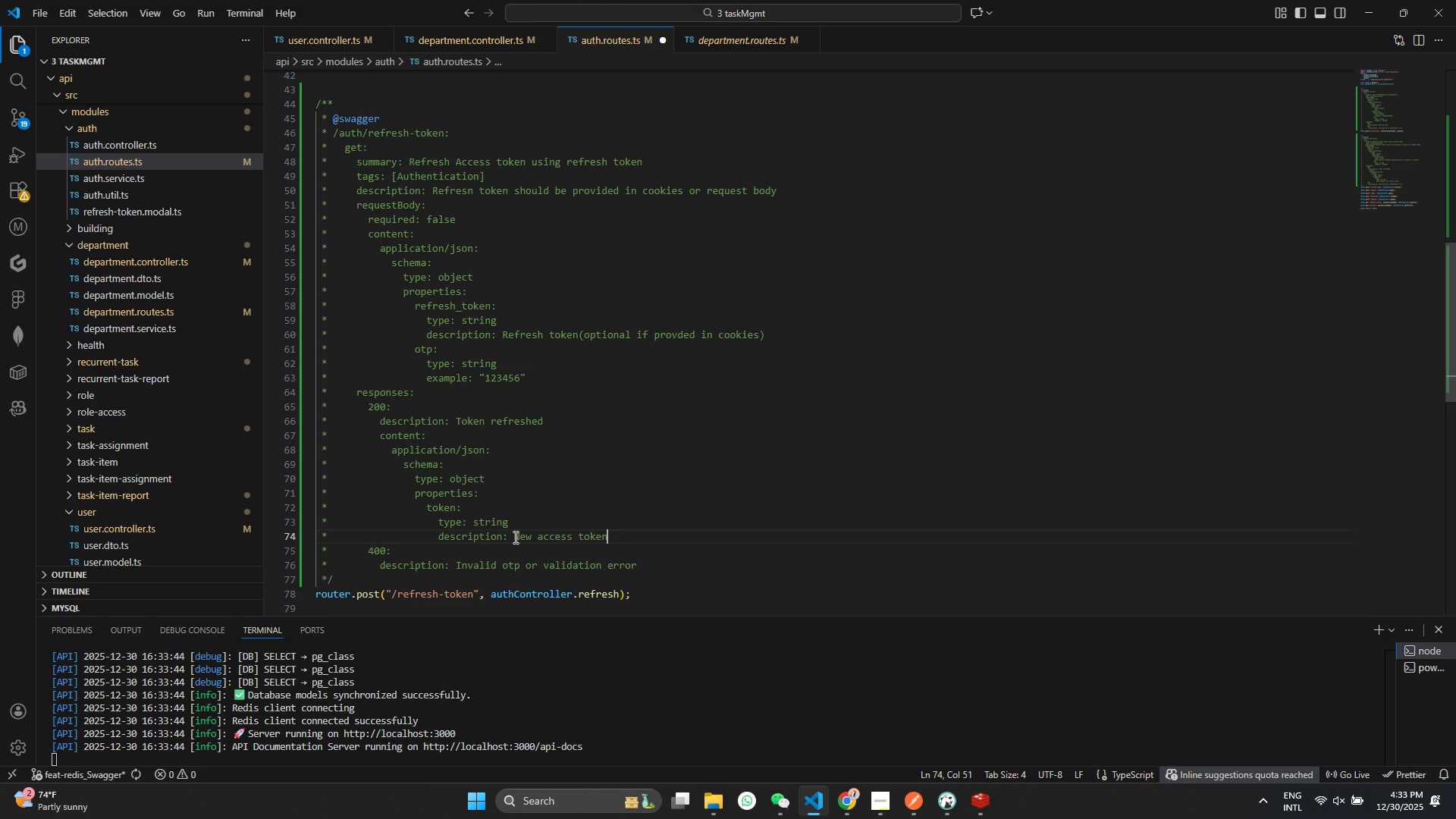 
key(Control+S)
 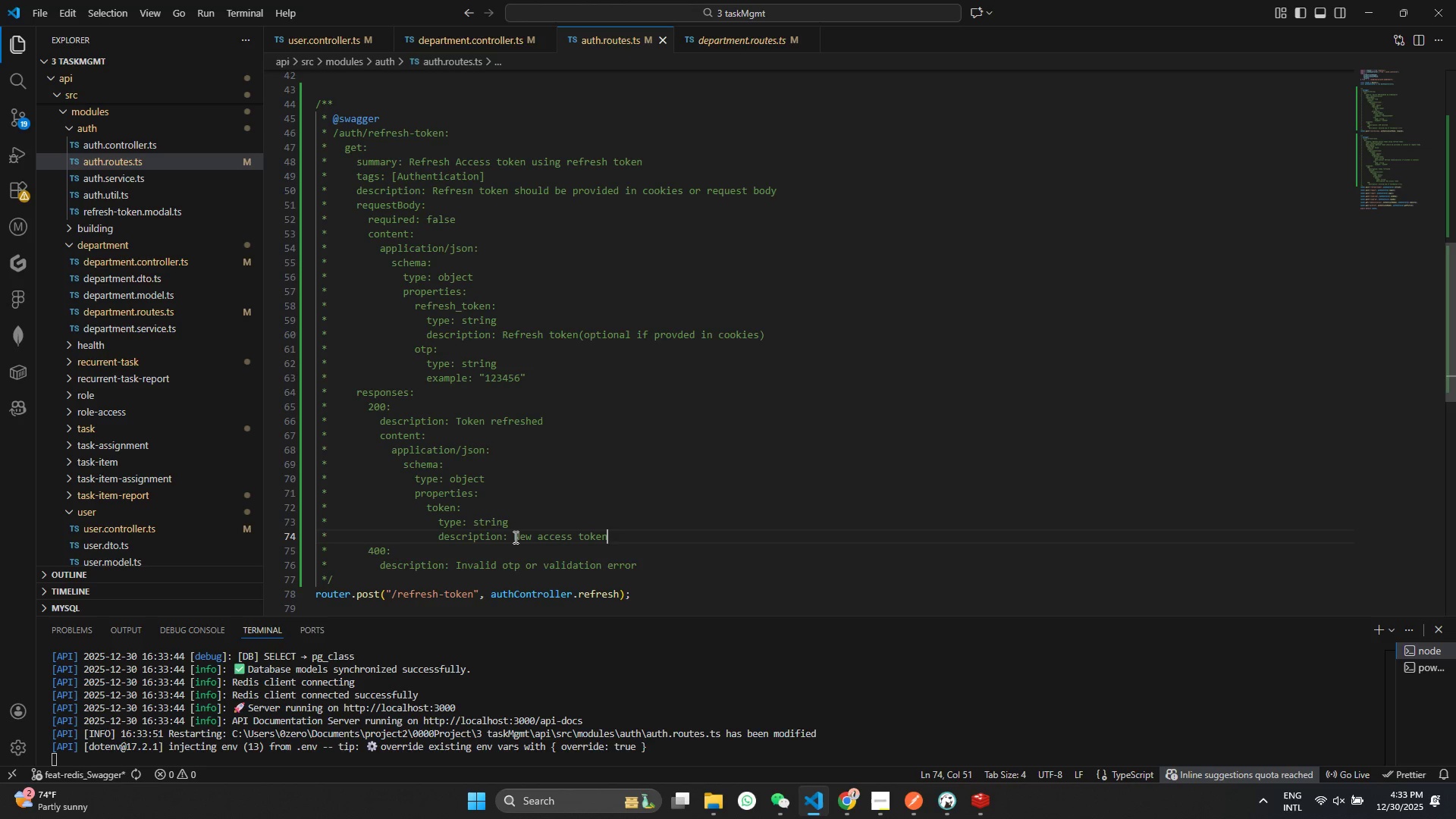 
key(Shift+ShiftLeft)
 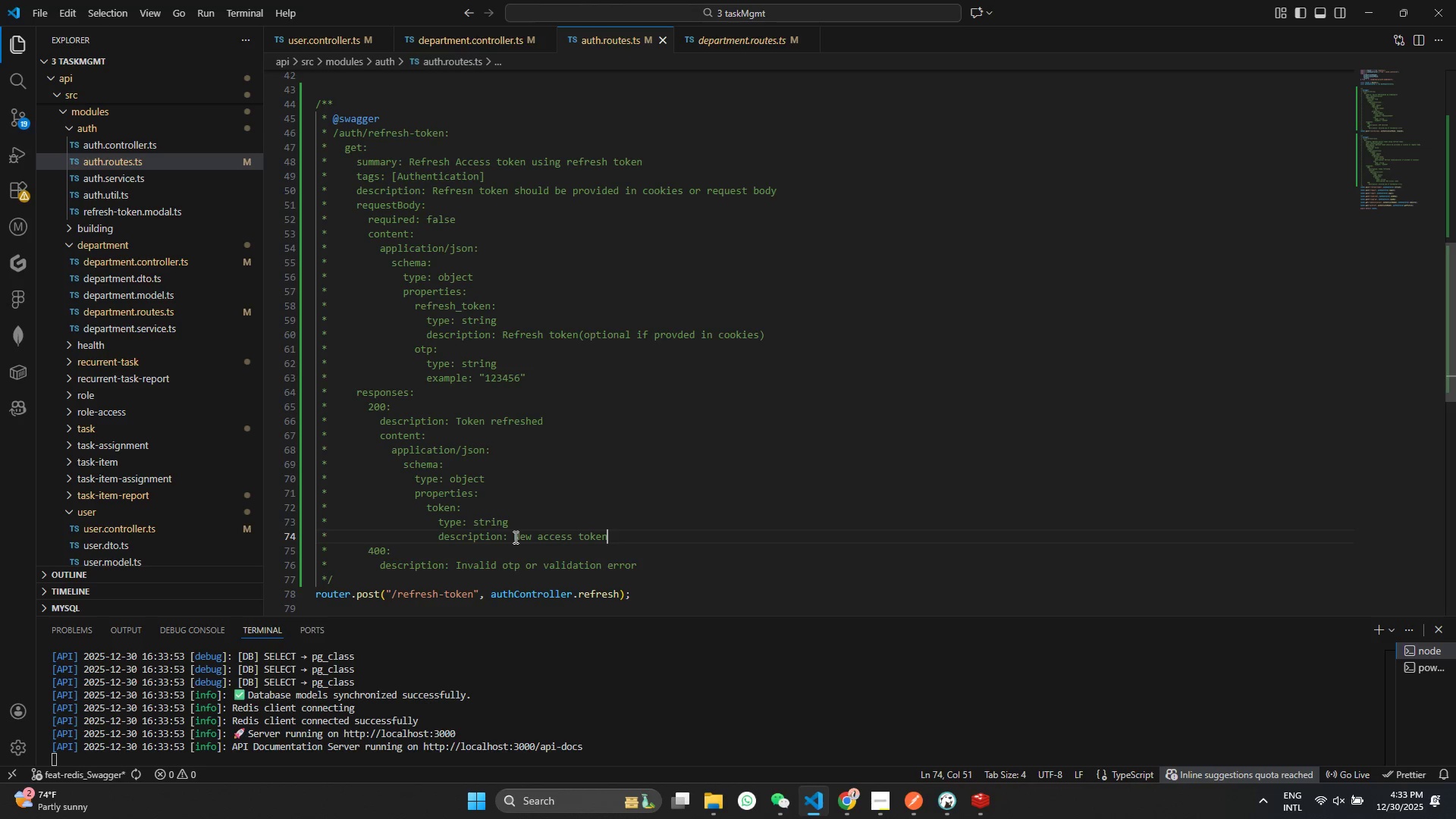 
key(Control+S)
 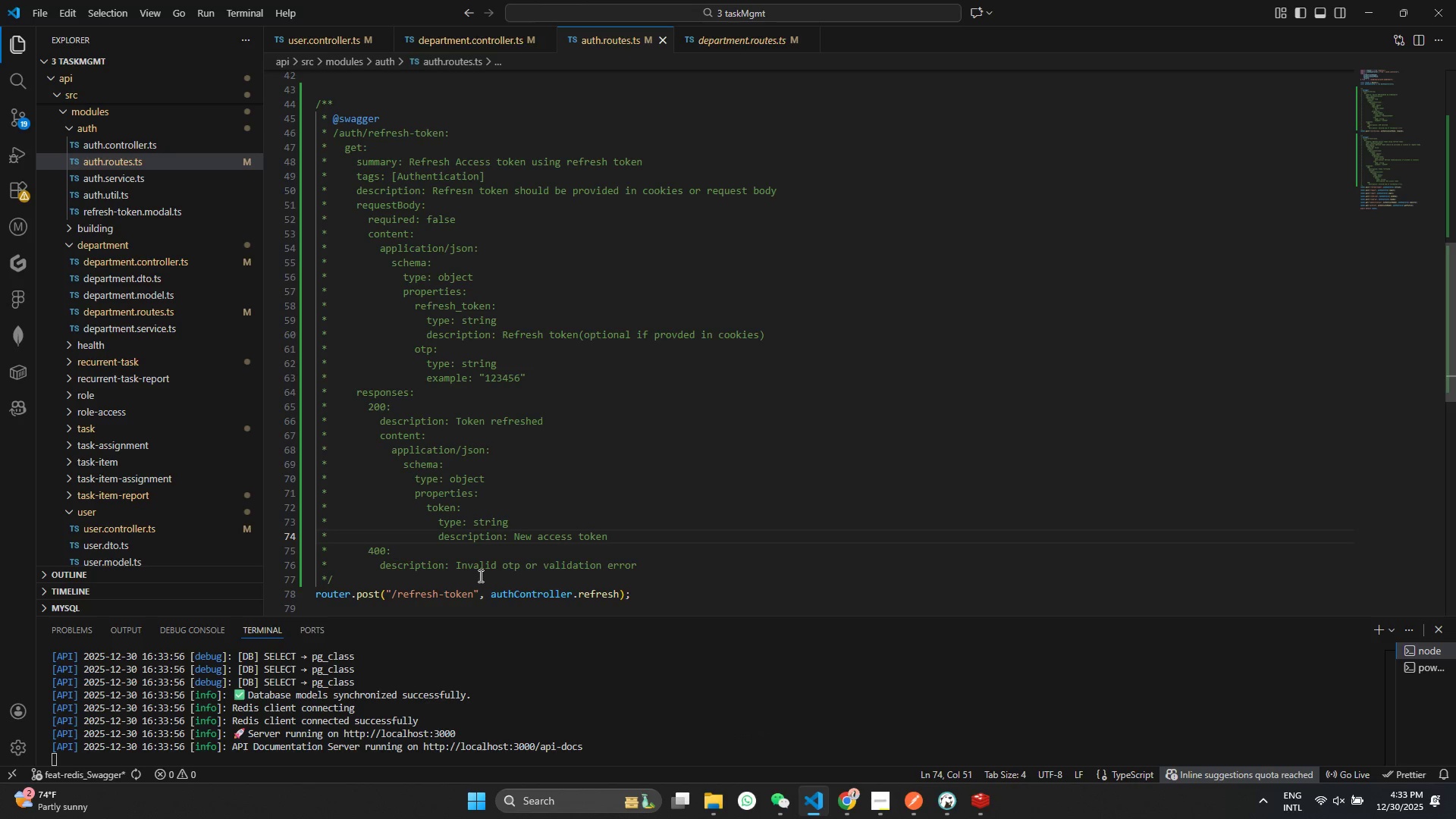 
left_click_drag(start_coordinate=[459, 563], to_coordinate=[635, 562])
 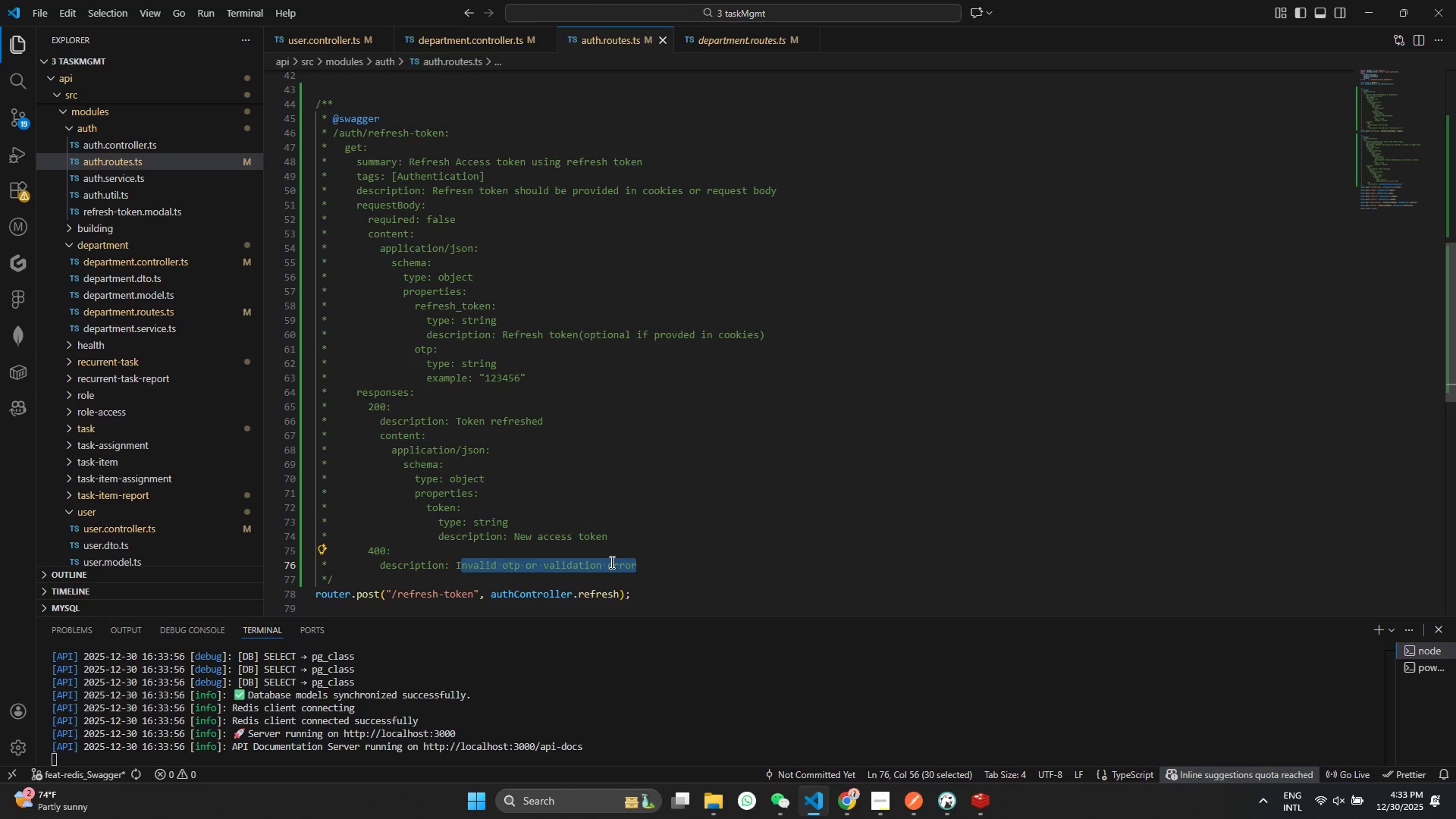 
key(Backspace)
key(Backspace)
type(Refresh token missing or invalid)
 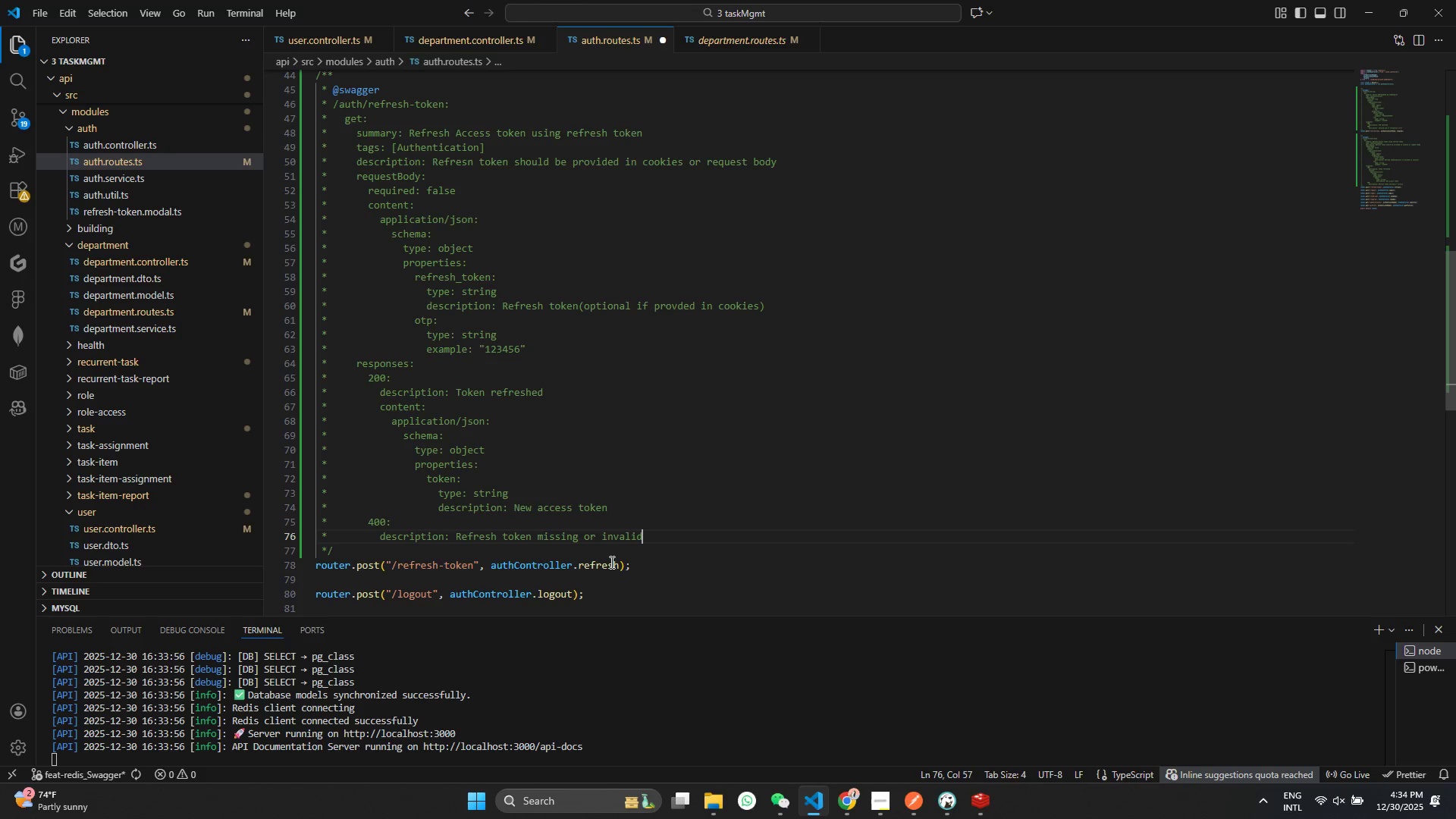 
key(Control+ControlLeft)
 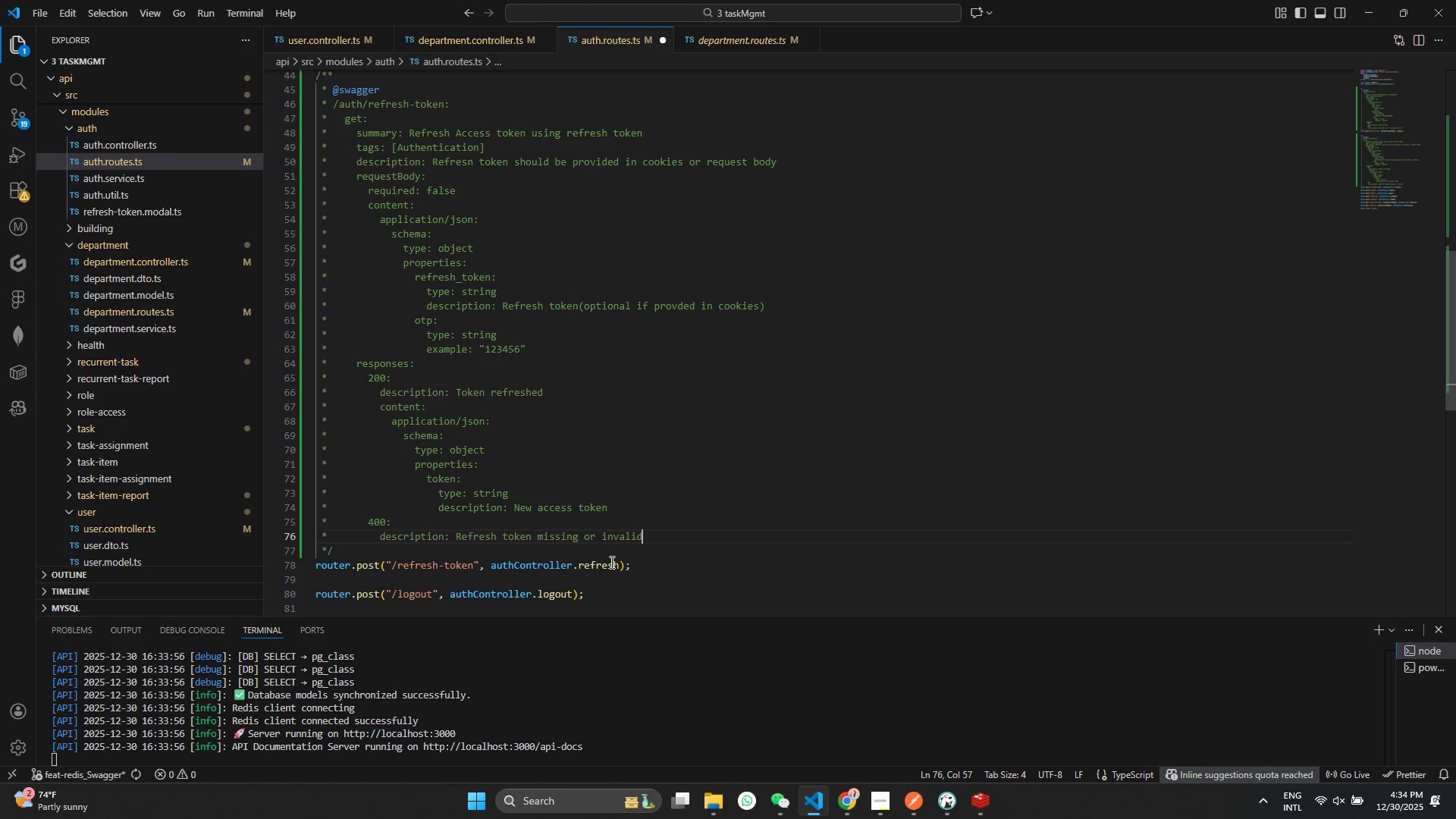 
key(Control+S)
 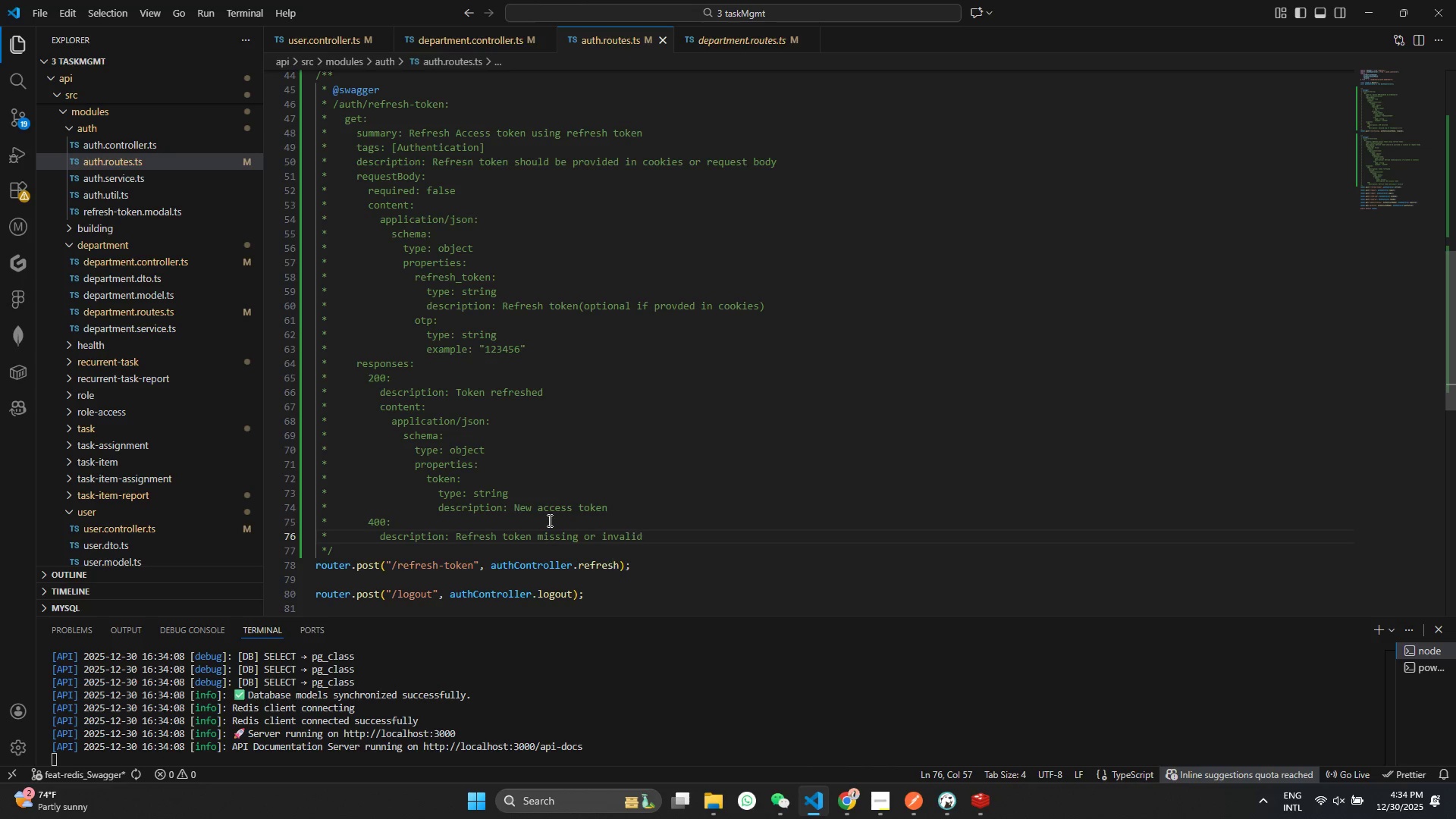 
scroll: coordinate [538, 526], scroll_direction: down, amount: 2.0
 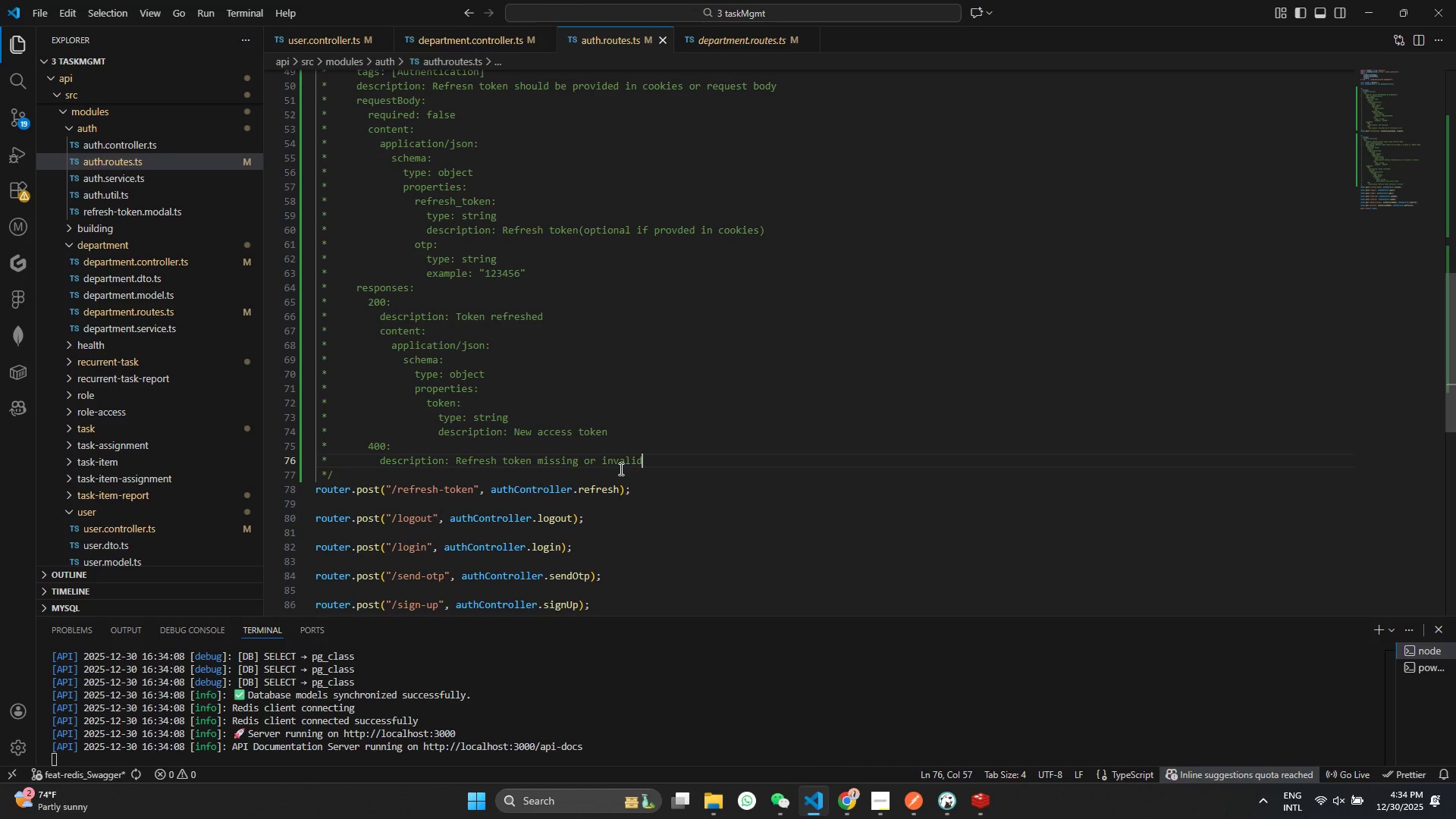 
left_click_drag(start_coordinate=[657, 460], to_coordinate=[403, 417])
 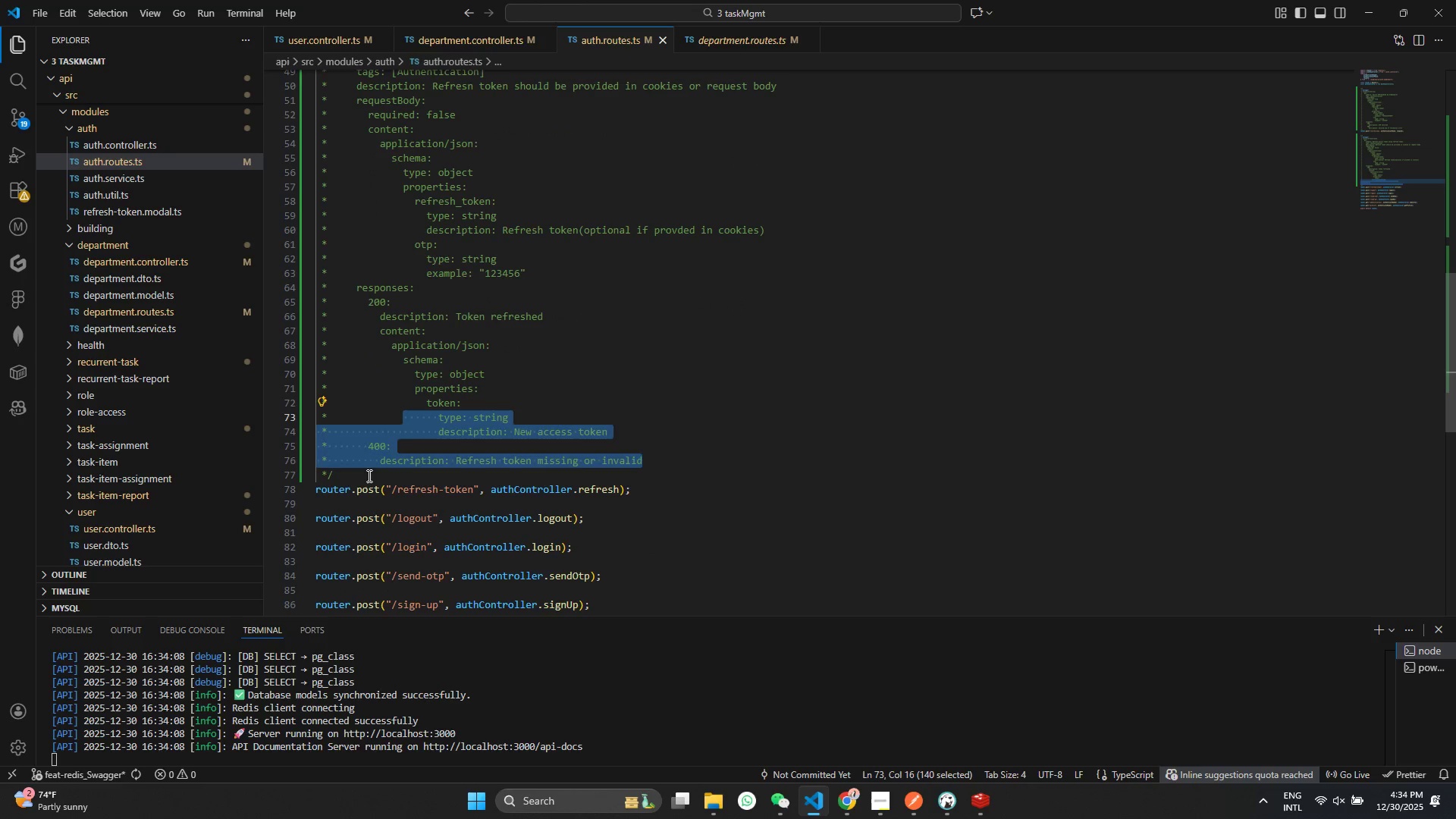 
left_click_drag(start_coordinate=[364, 472], to_coordinate=[303, 338])
 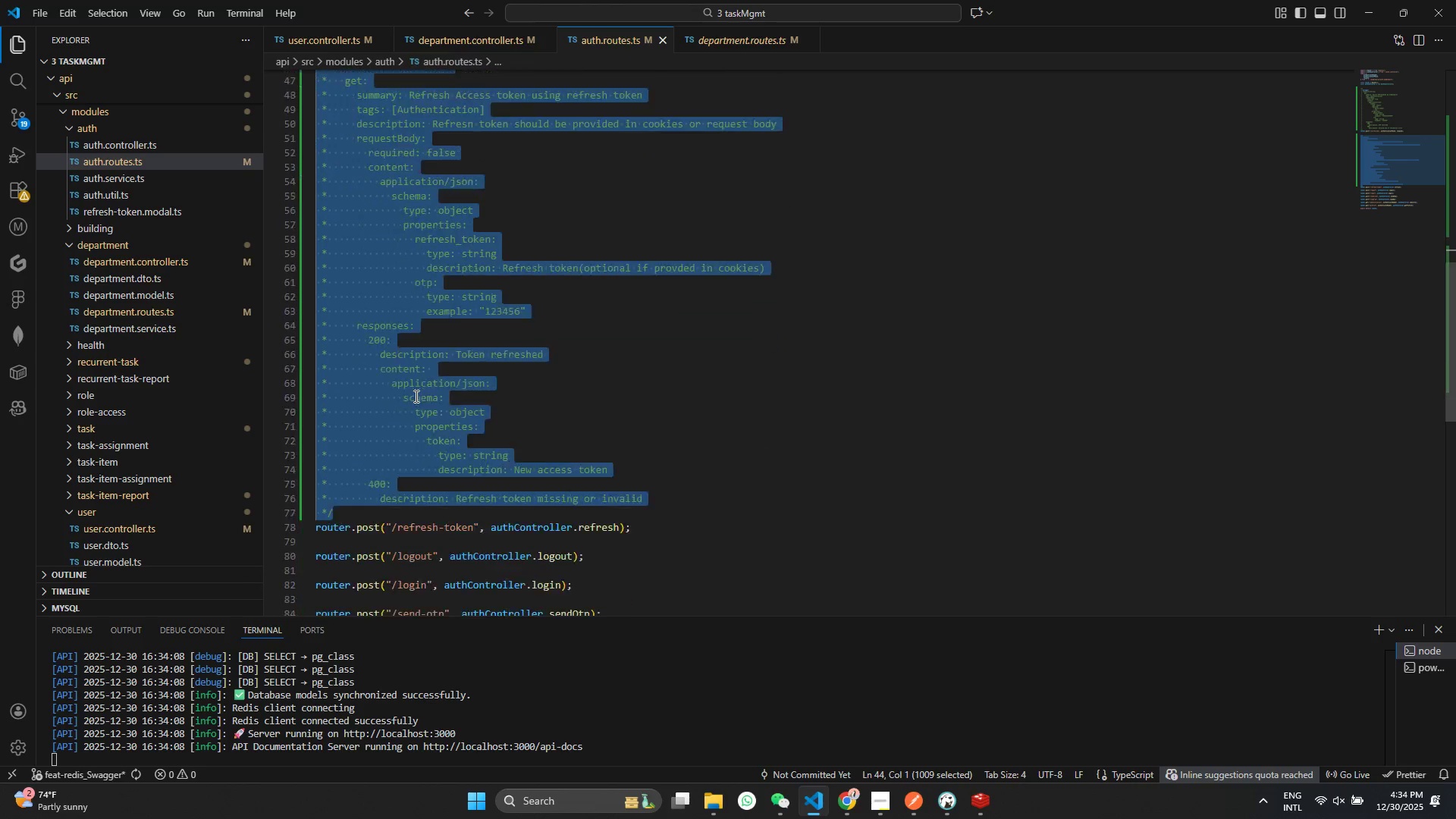 
scroll: coordinate [335, 422], scroll_direction: up, amount: 9.0
 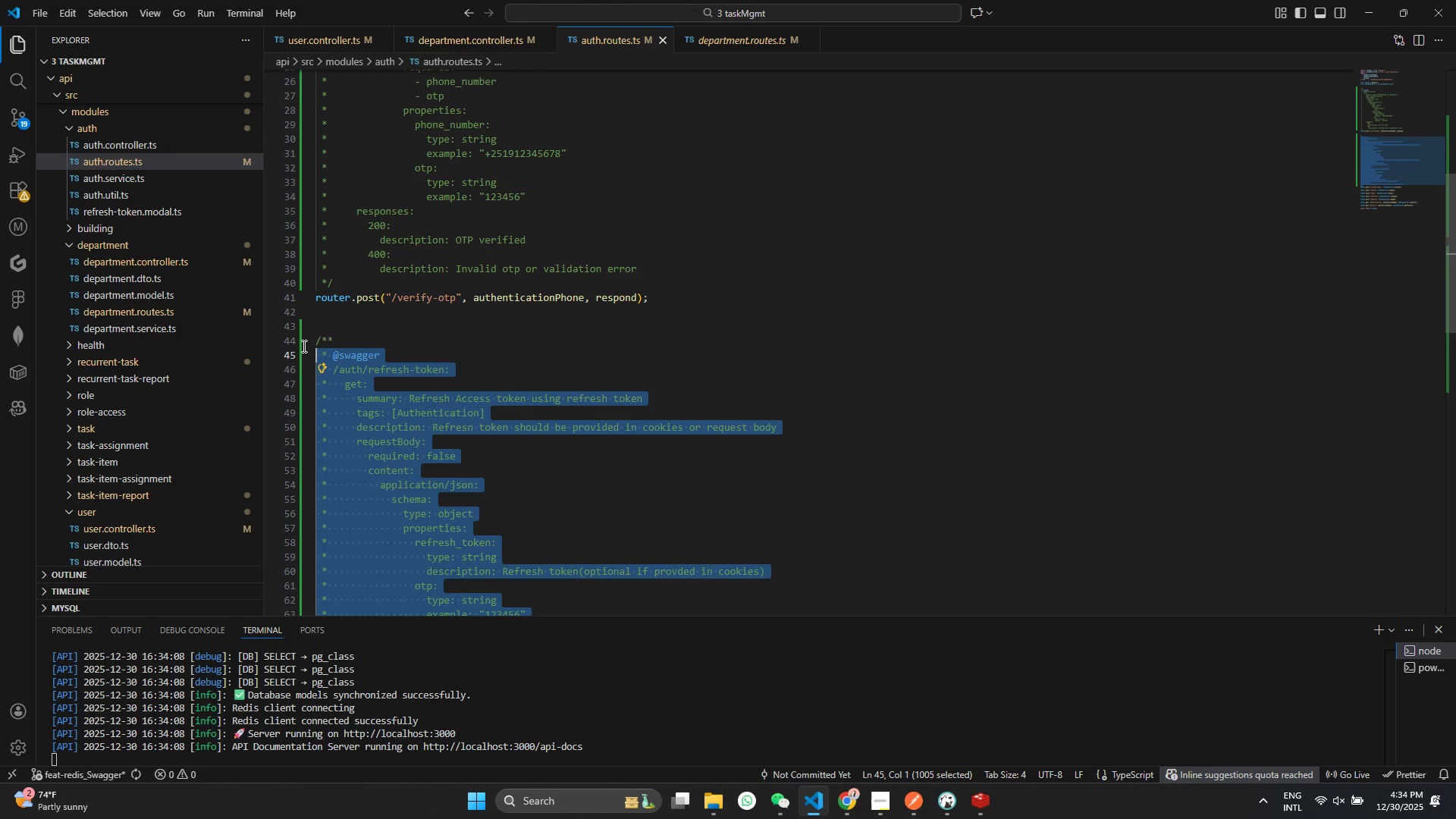 
key(Control+ControlLeft)
 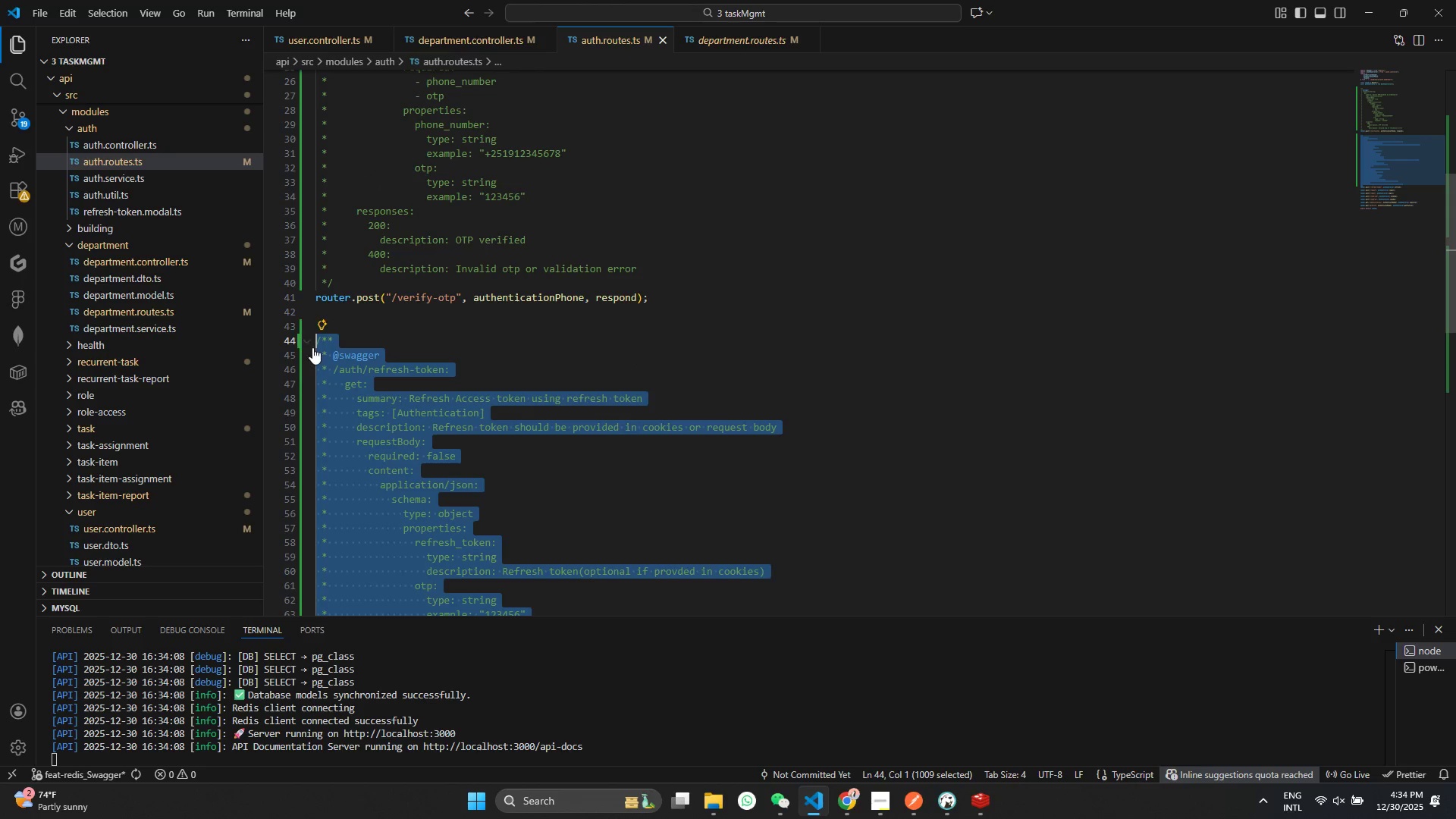 
key(Control+C)
 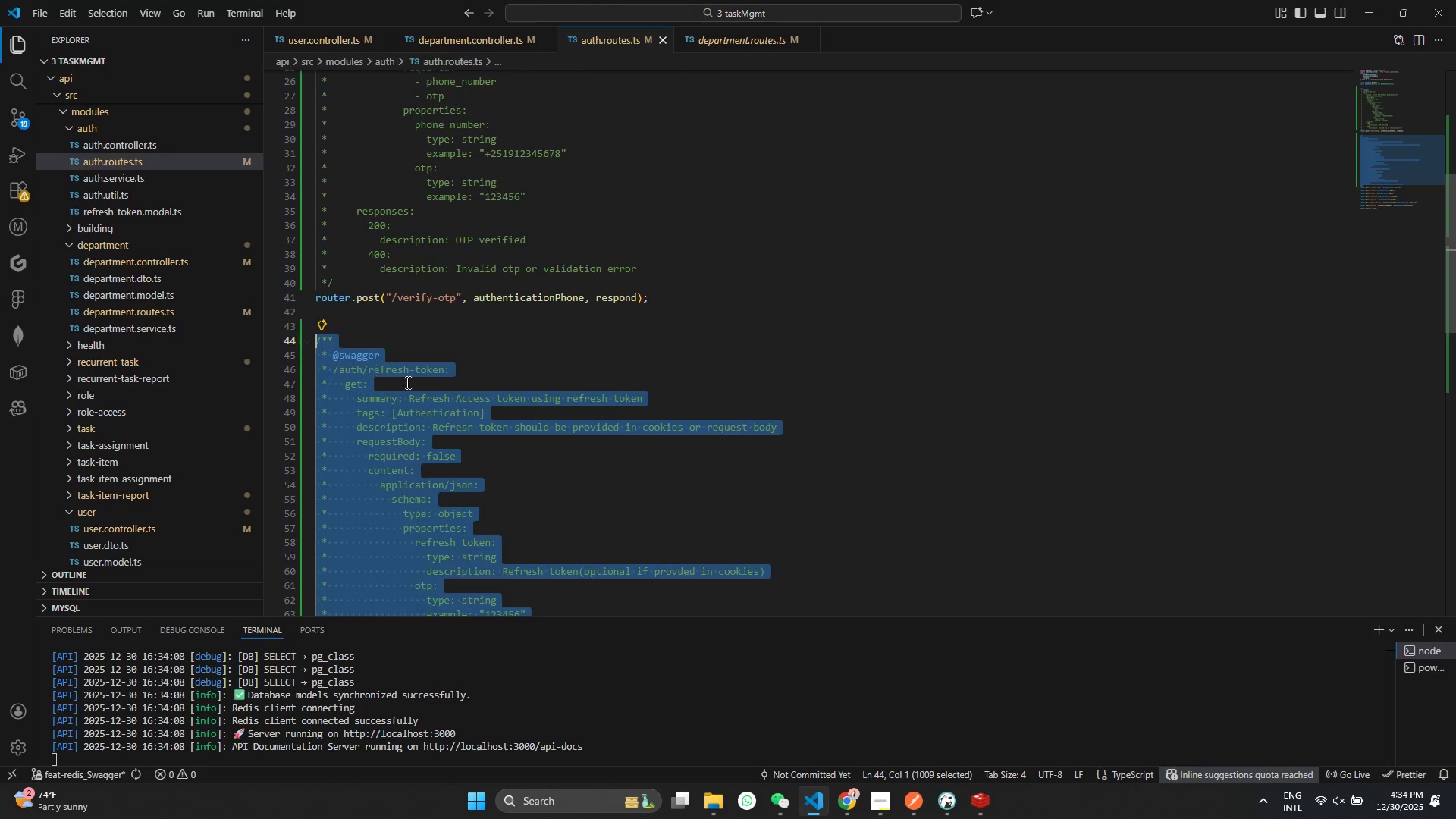 
scroll: coordinate [405, 413], scroll_direction: down, amount: 11.0
 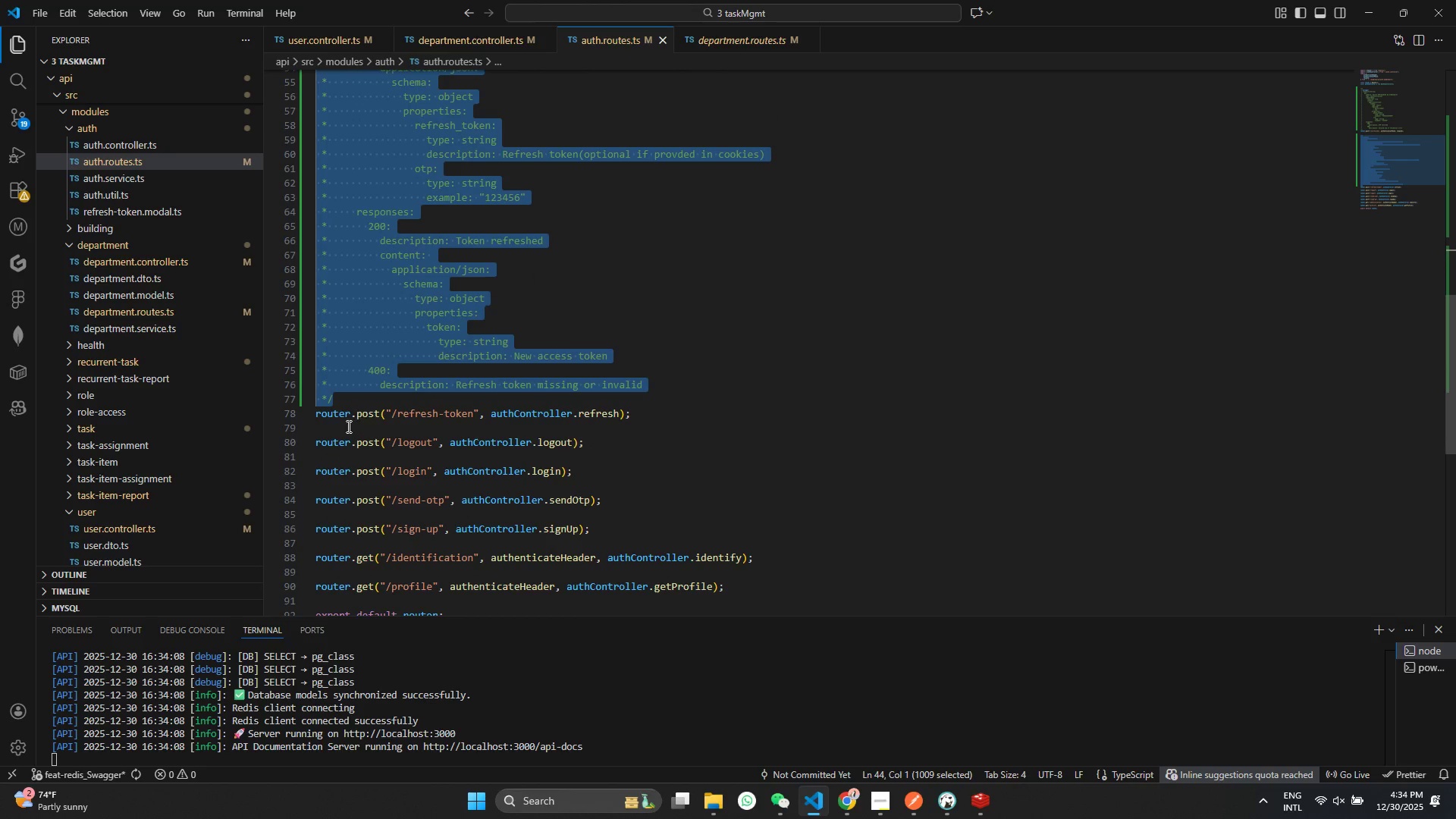 
left_click([346, 426])
 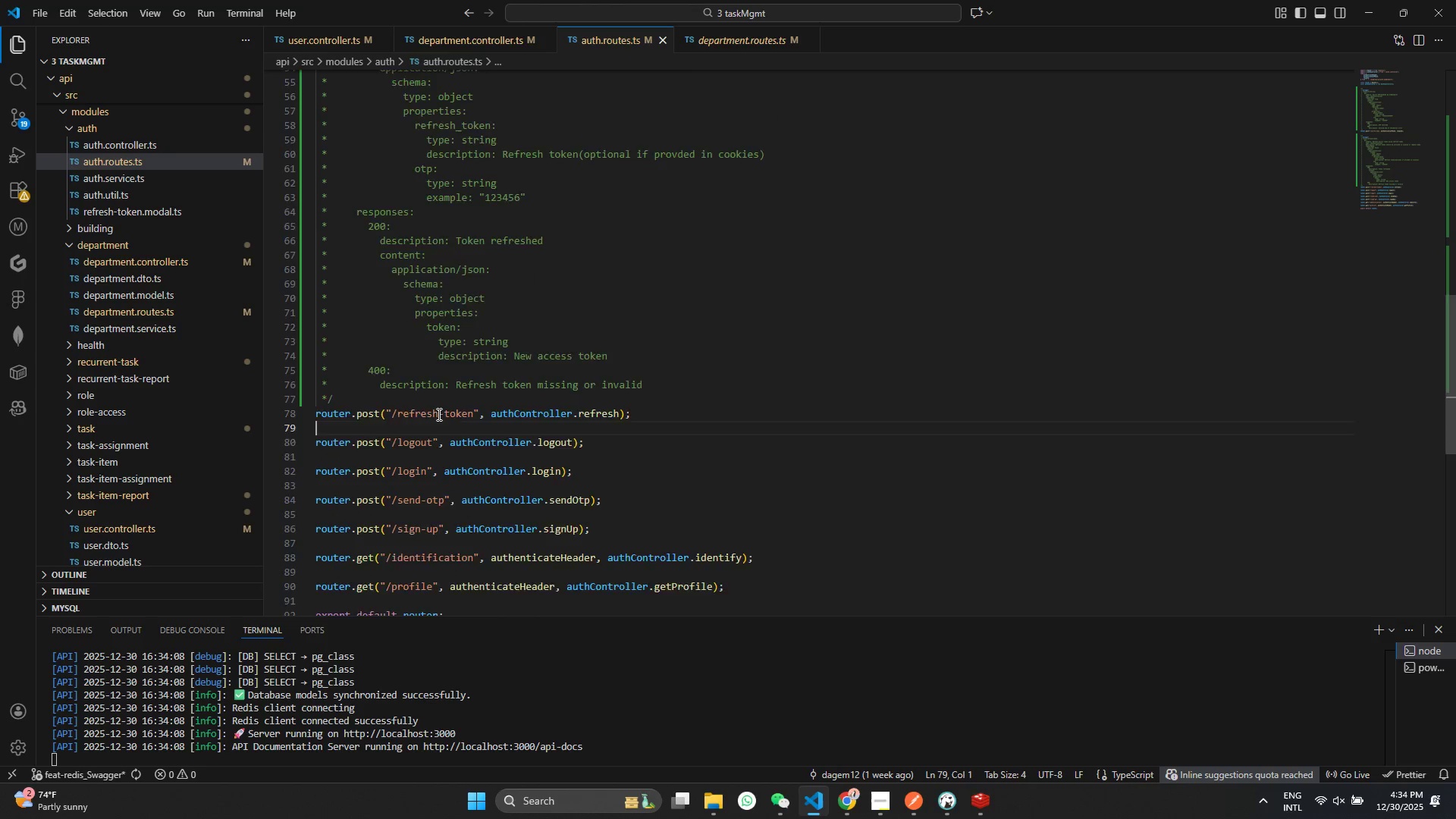 
scroll: coordinate [438, 362], scroll_direction: up, amount: 6.0
 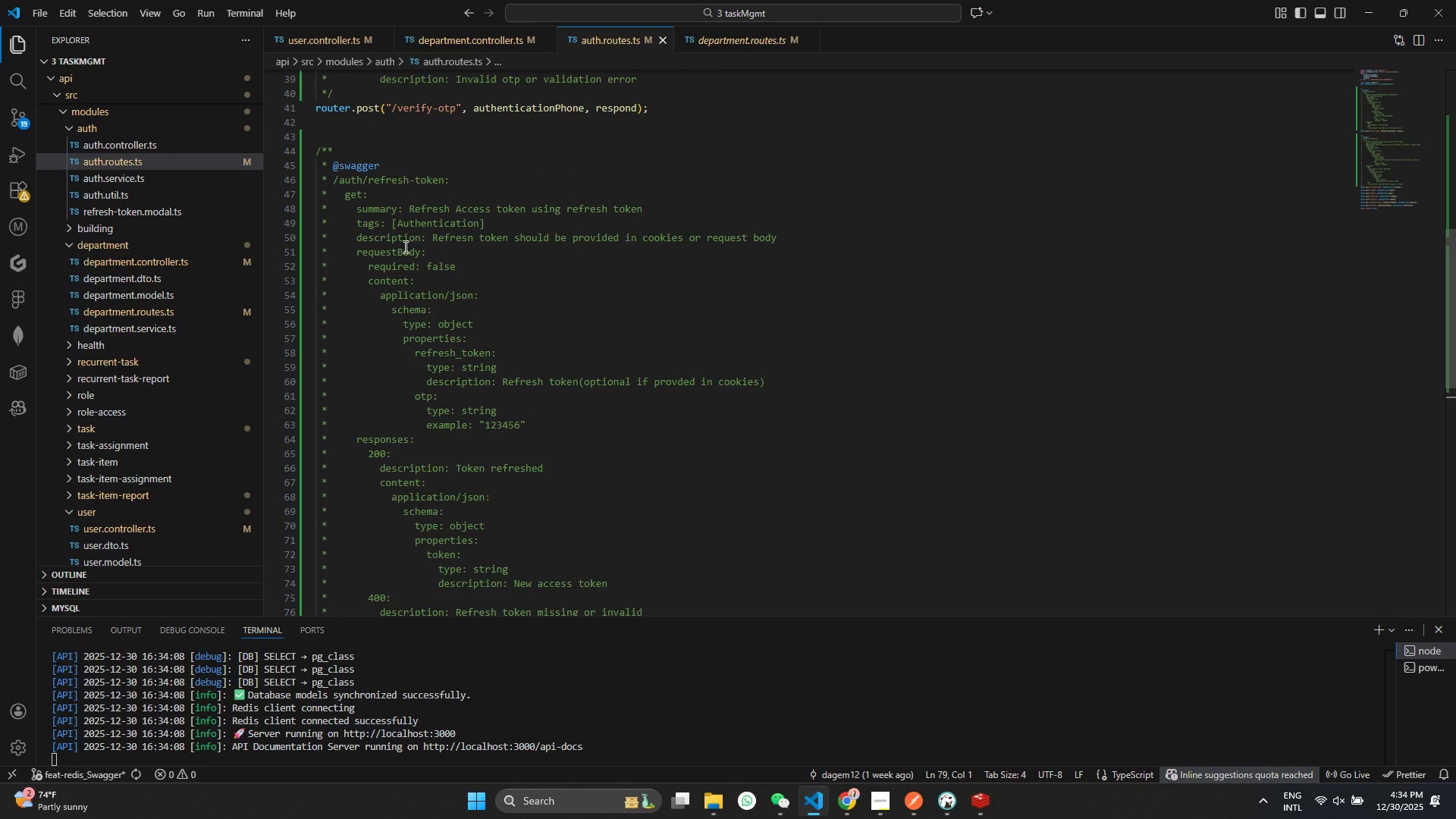 
scroll: coordinate [402, 321], scroll_direction: down, amount: 4.0
 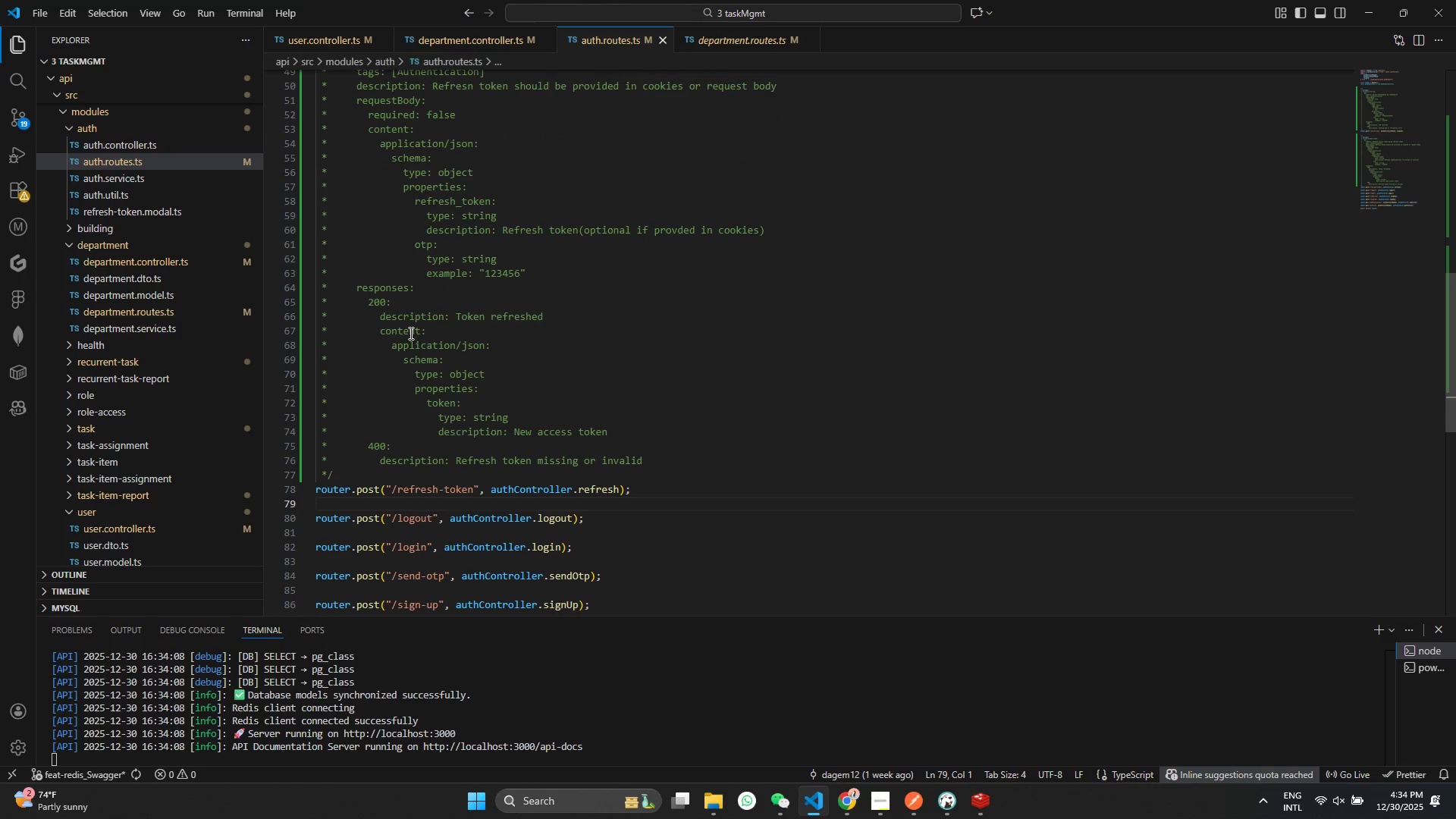 
key(Enter)
 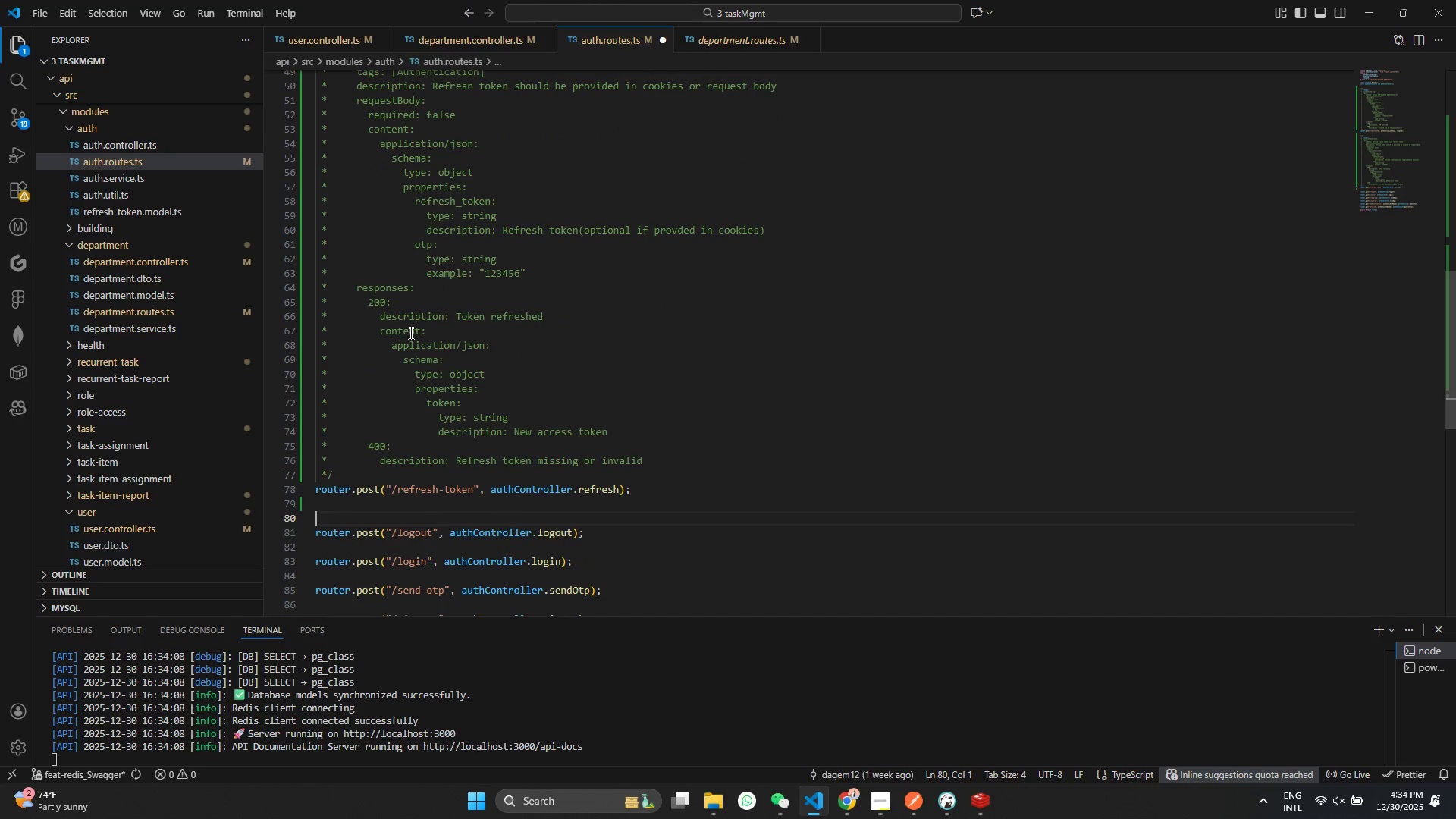 
key(Control+V)
 